 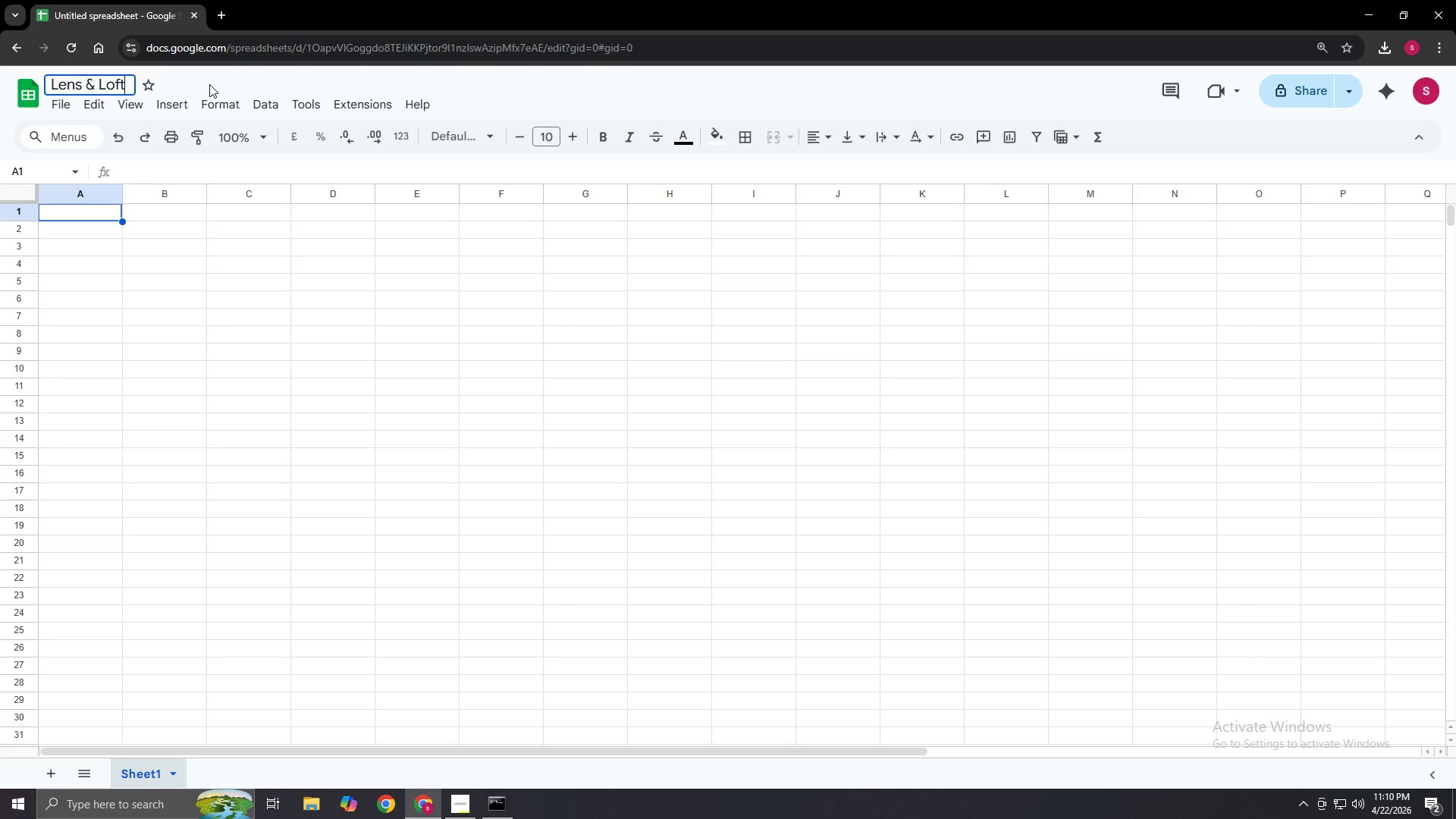 
hold_key(key=ShiftLeft, duration=0.53)
 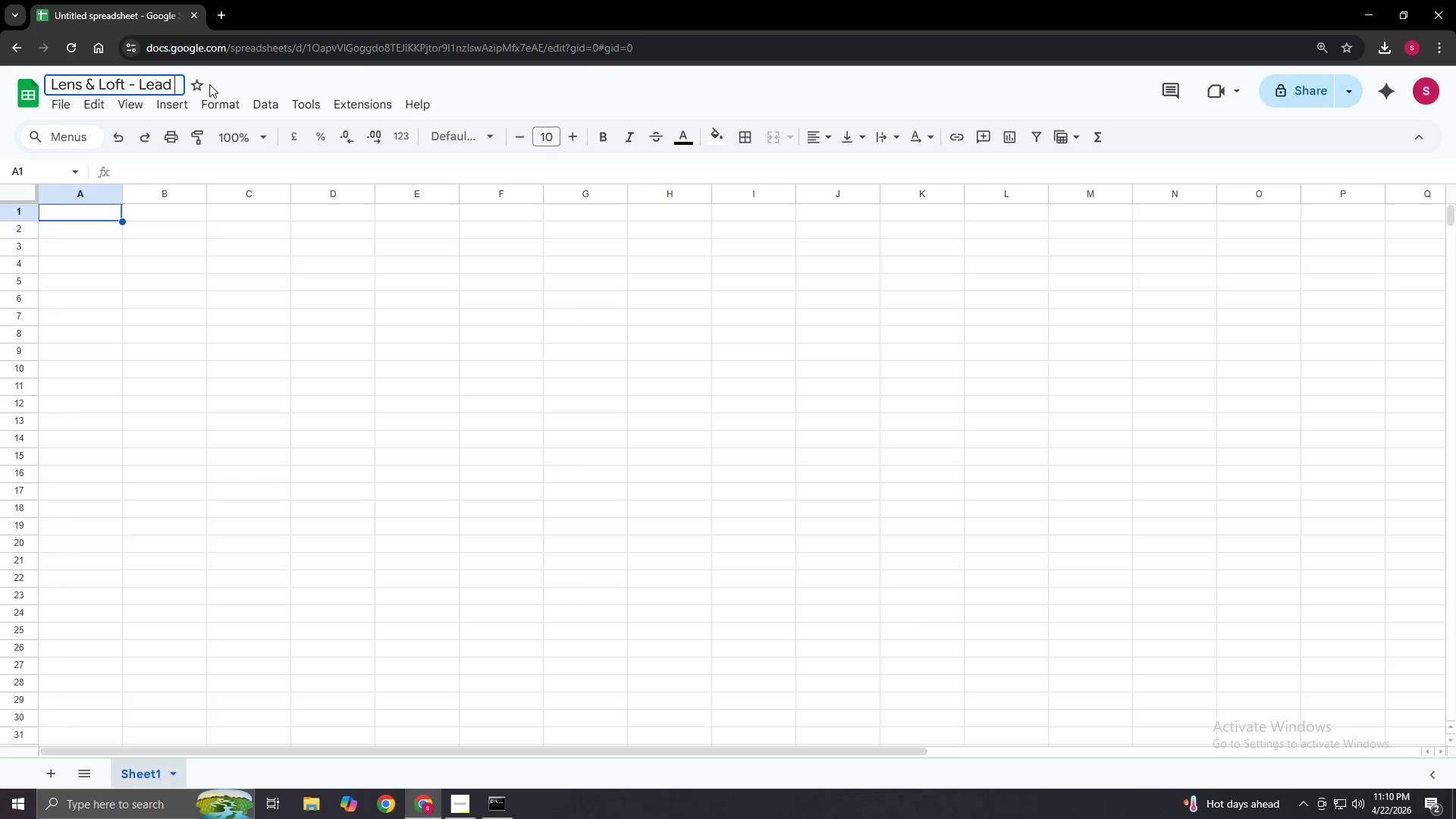 
hold_key(key=ShiftLeft, duration=0.5)
 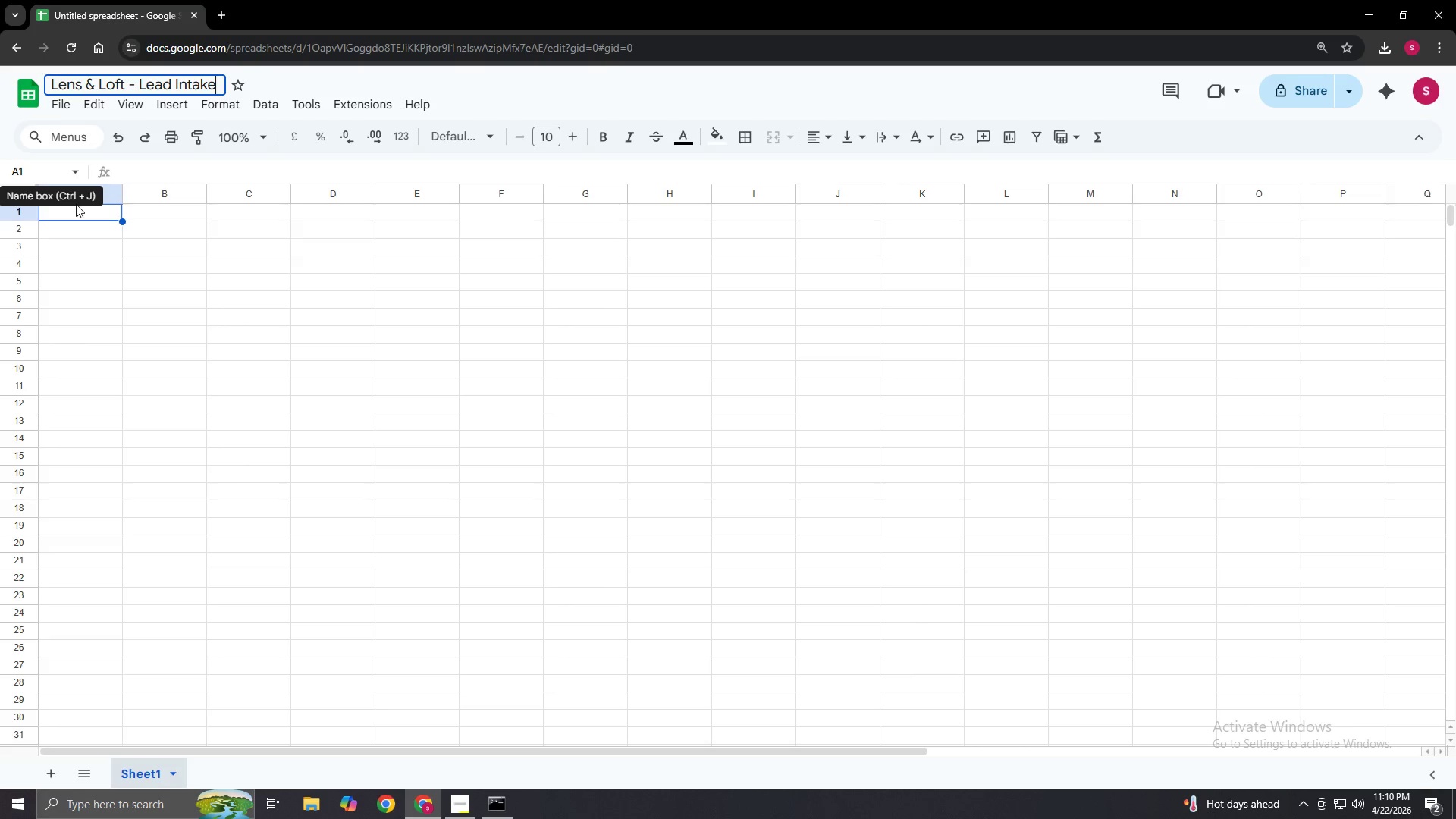 
left_click_drag(start_coordinate=[121, 193], to_coordinate=[152, 199])
 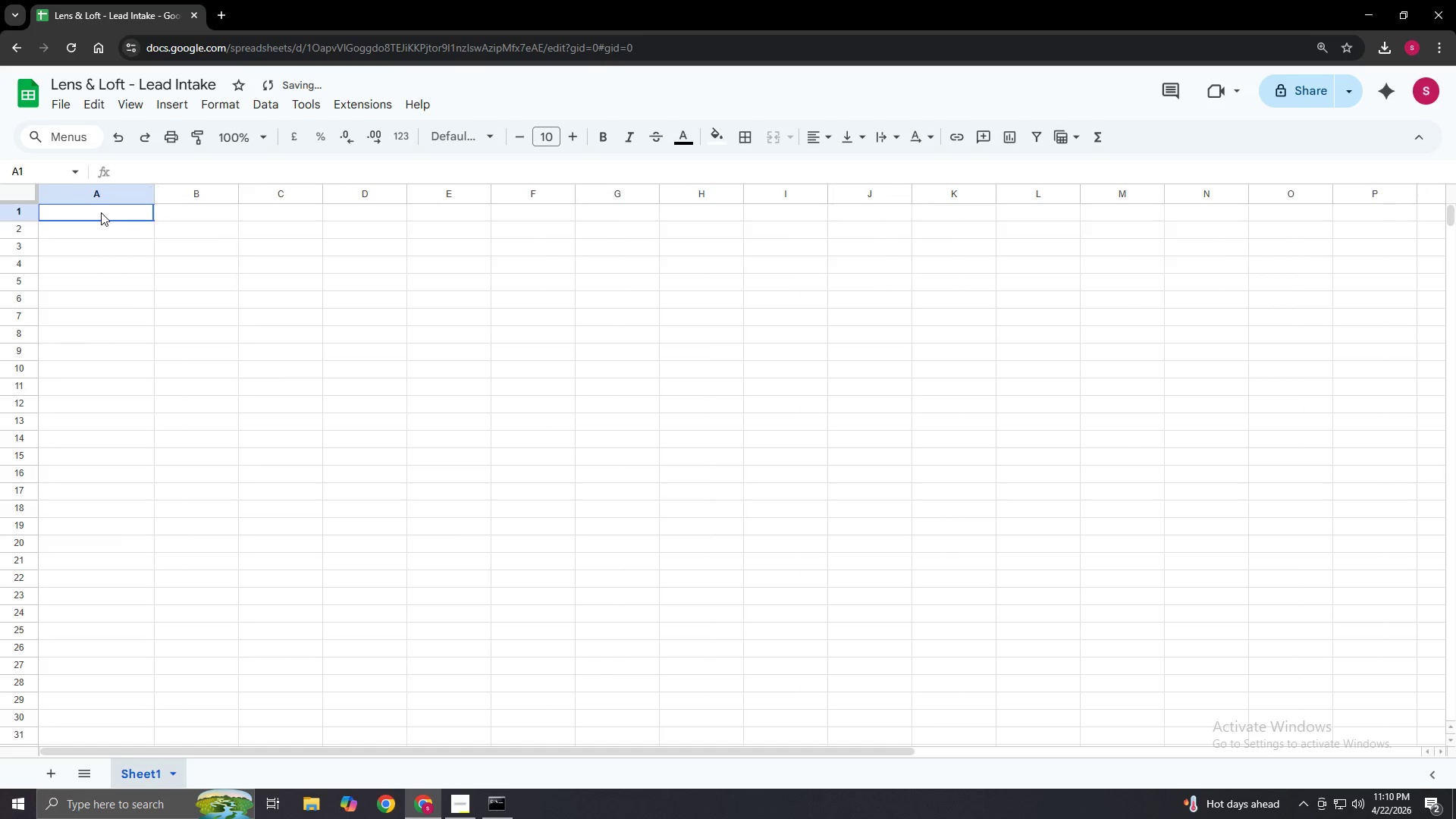 
double_click([101, 212])
 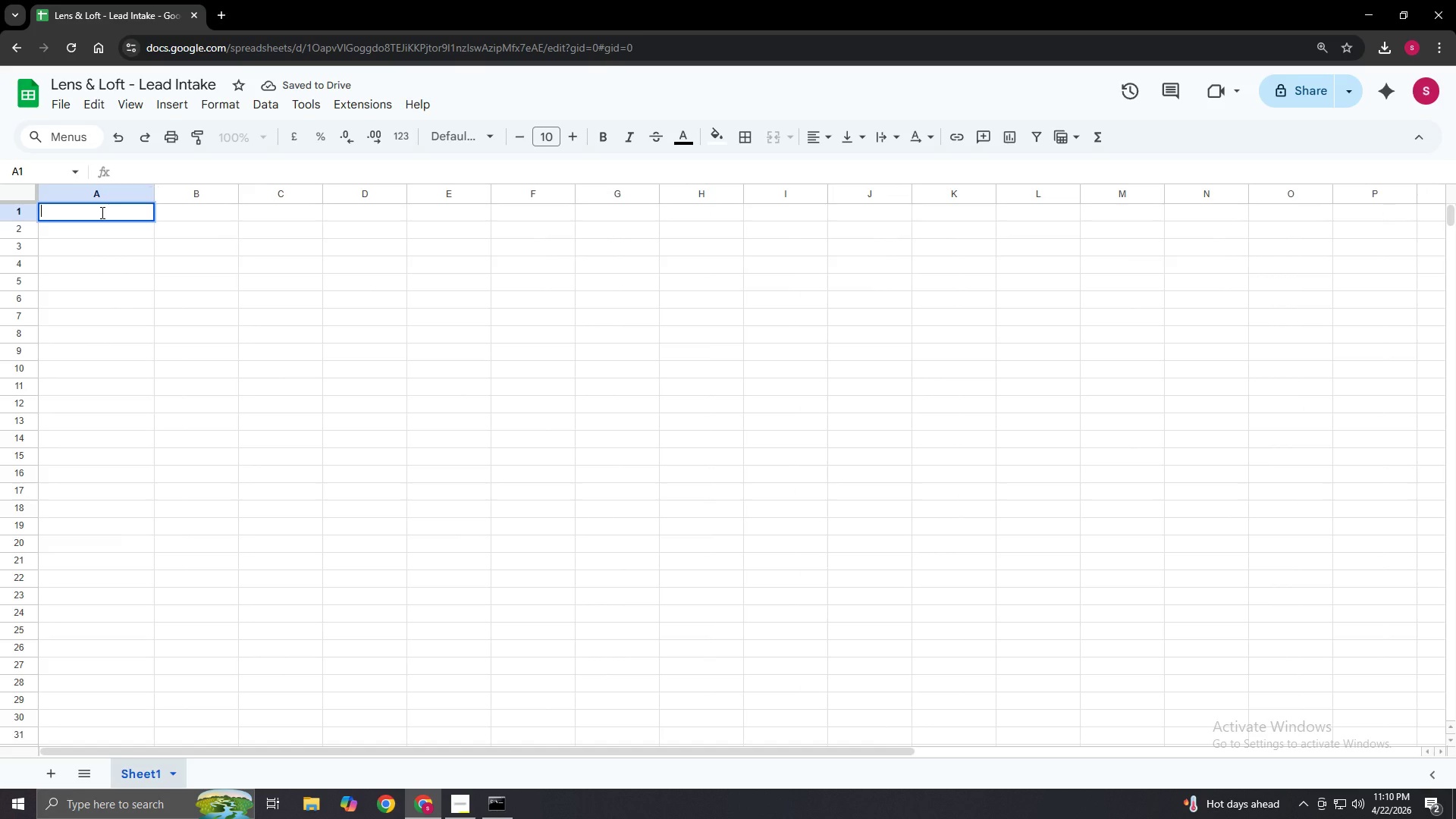 
type(Client Name)
 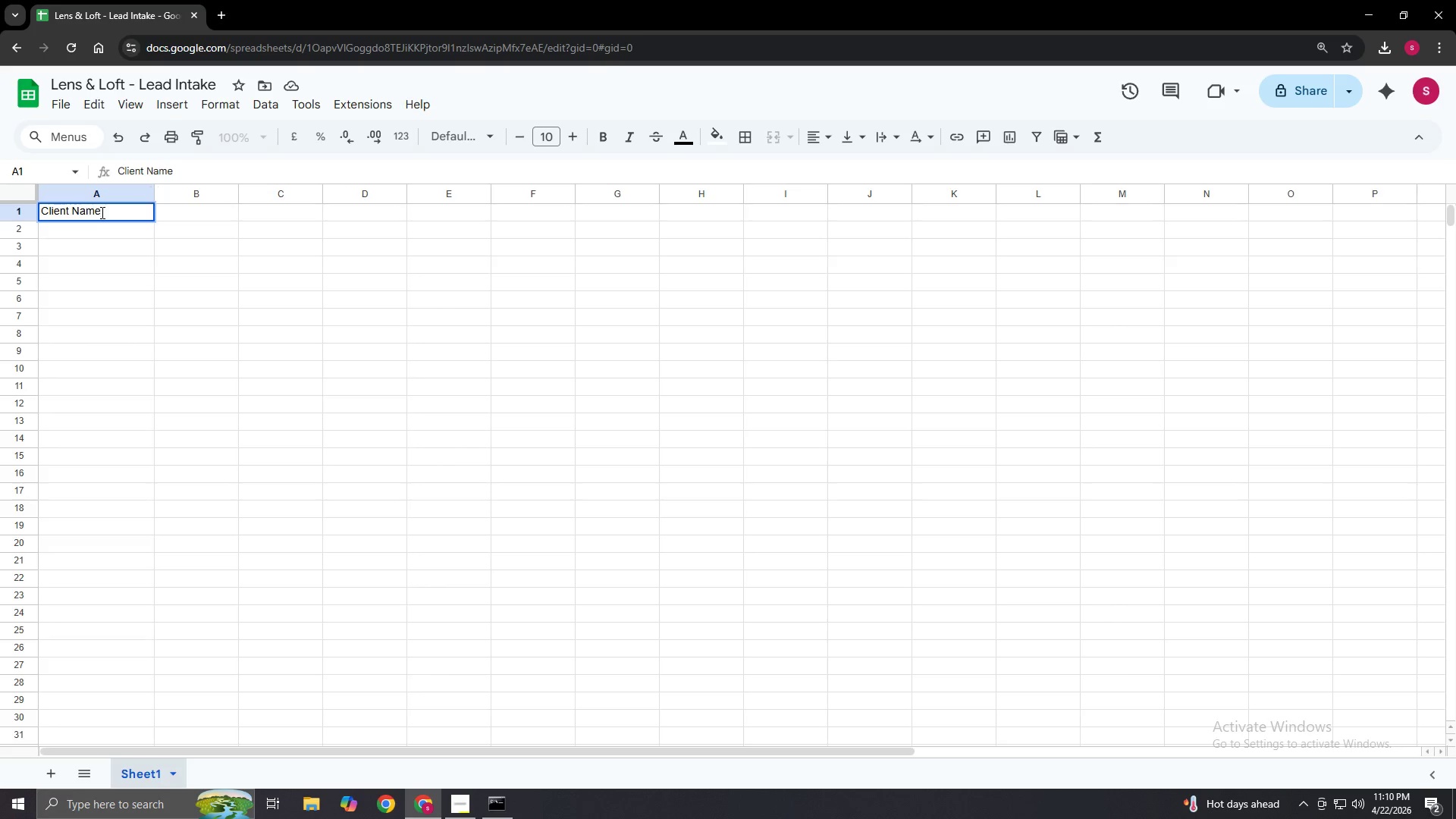 
double_click([178, 212])
 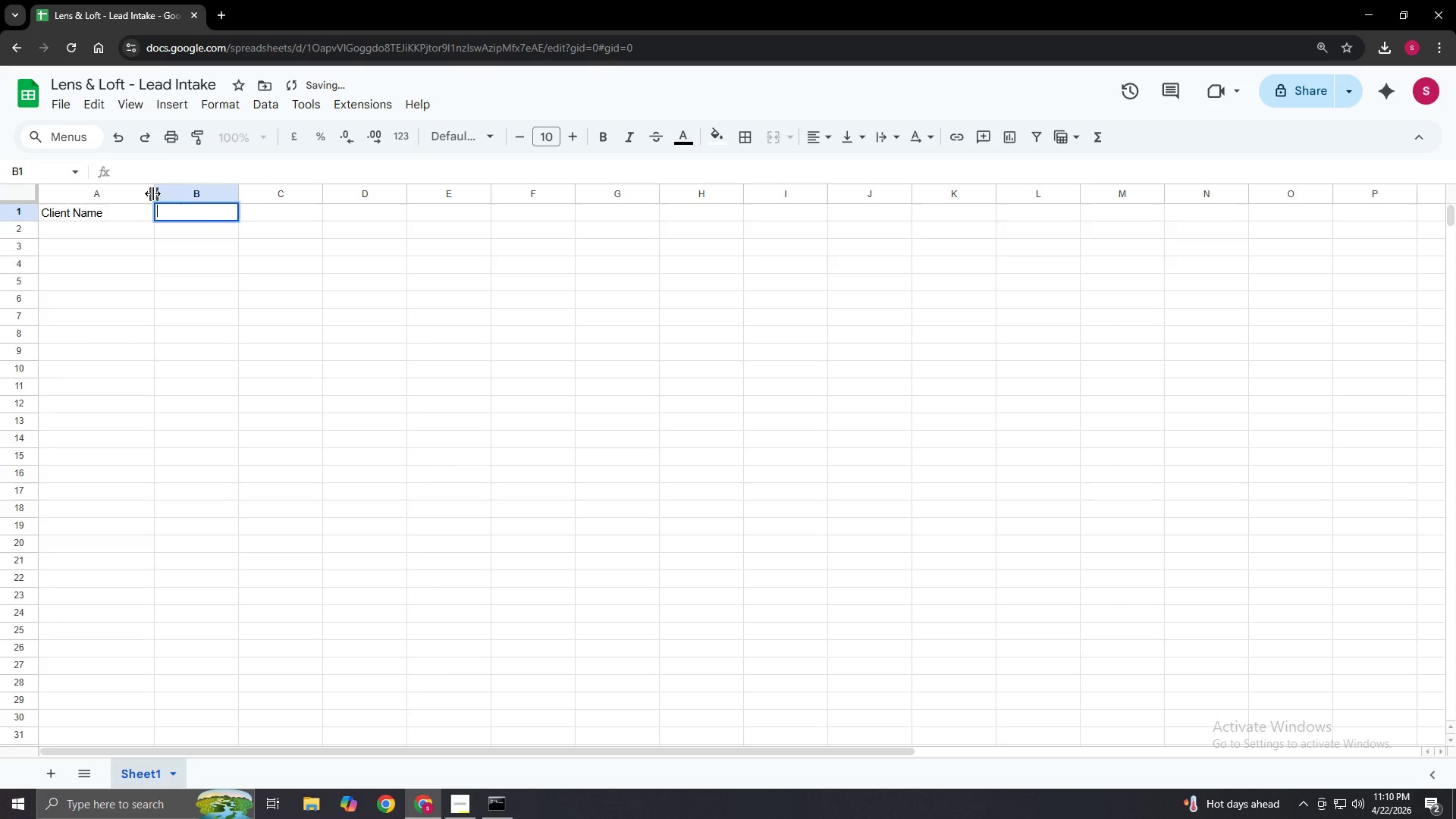 
left_click_drag(start_coordinate=[153, 193], to_coordinate=[134, 187])
 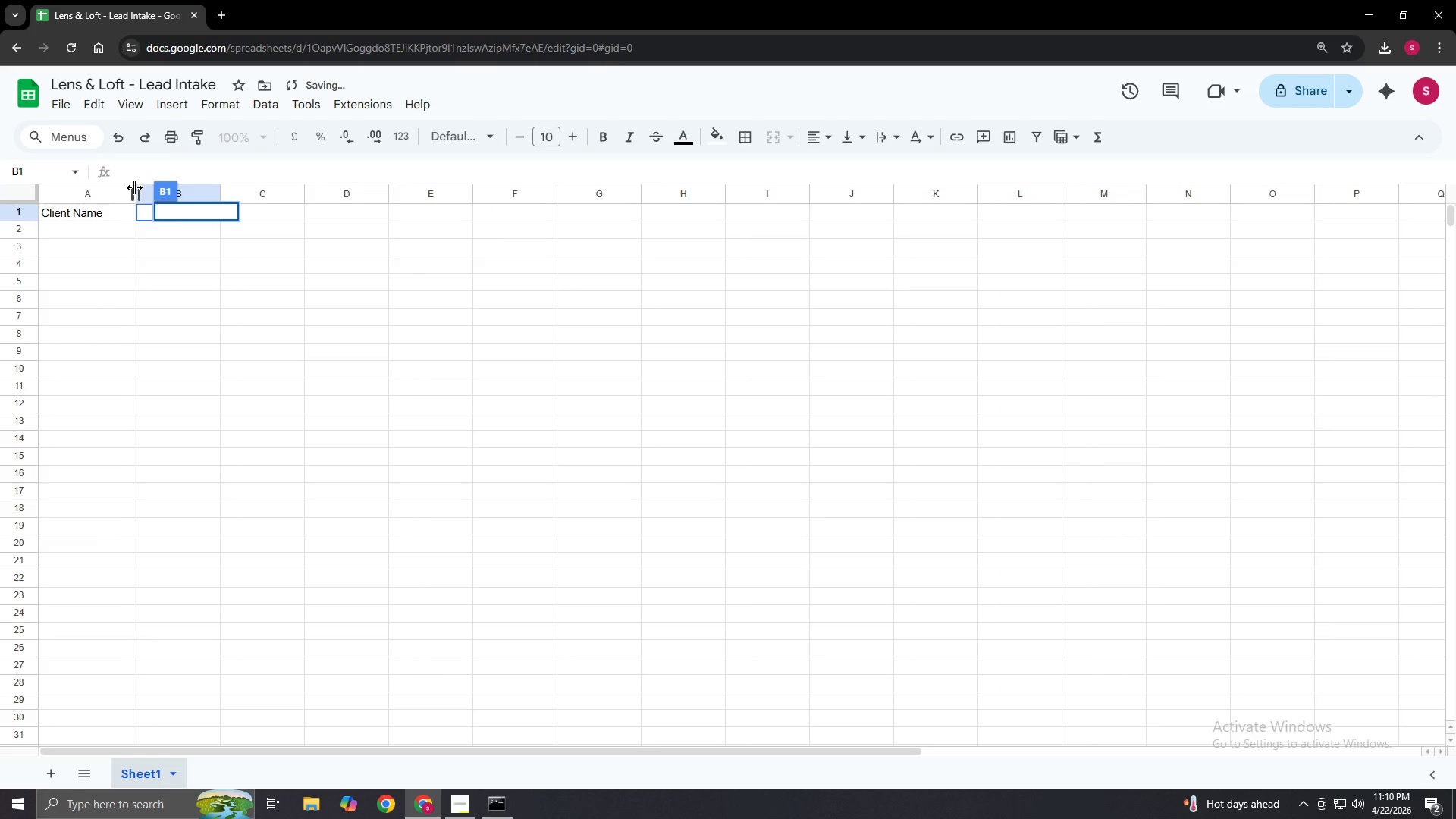 
left_click([134, 187])
 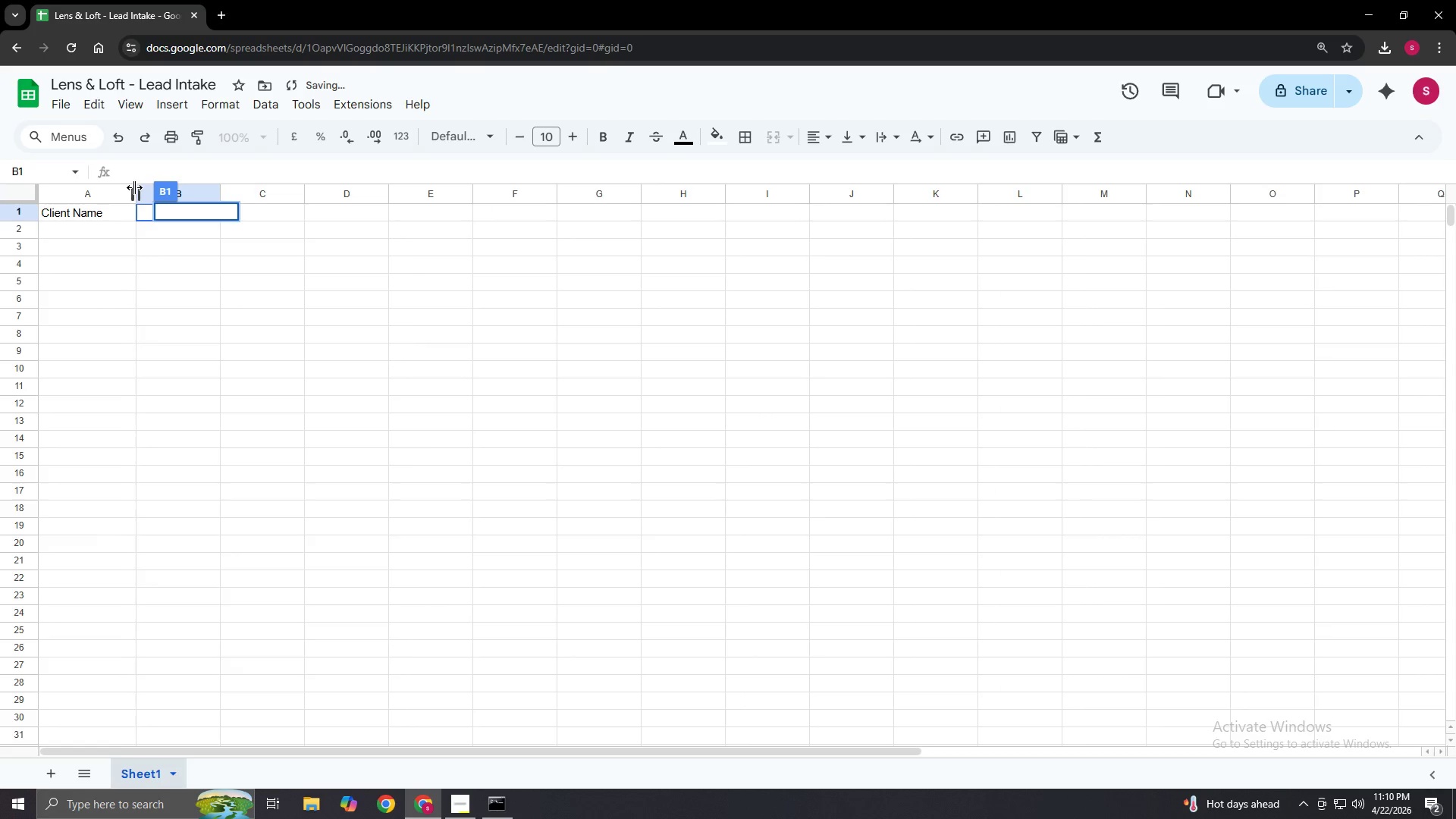 
left_click_drag(start_coordinate=[134, 187], to_coordinate=[127, 187])
 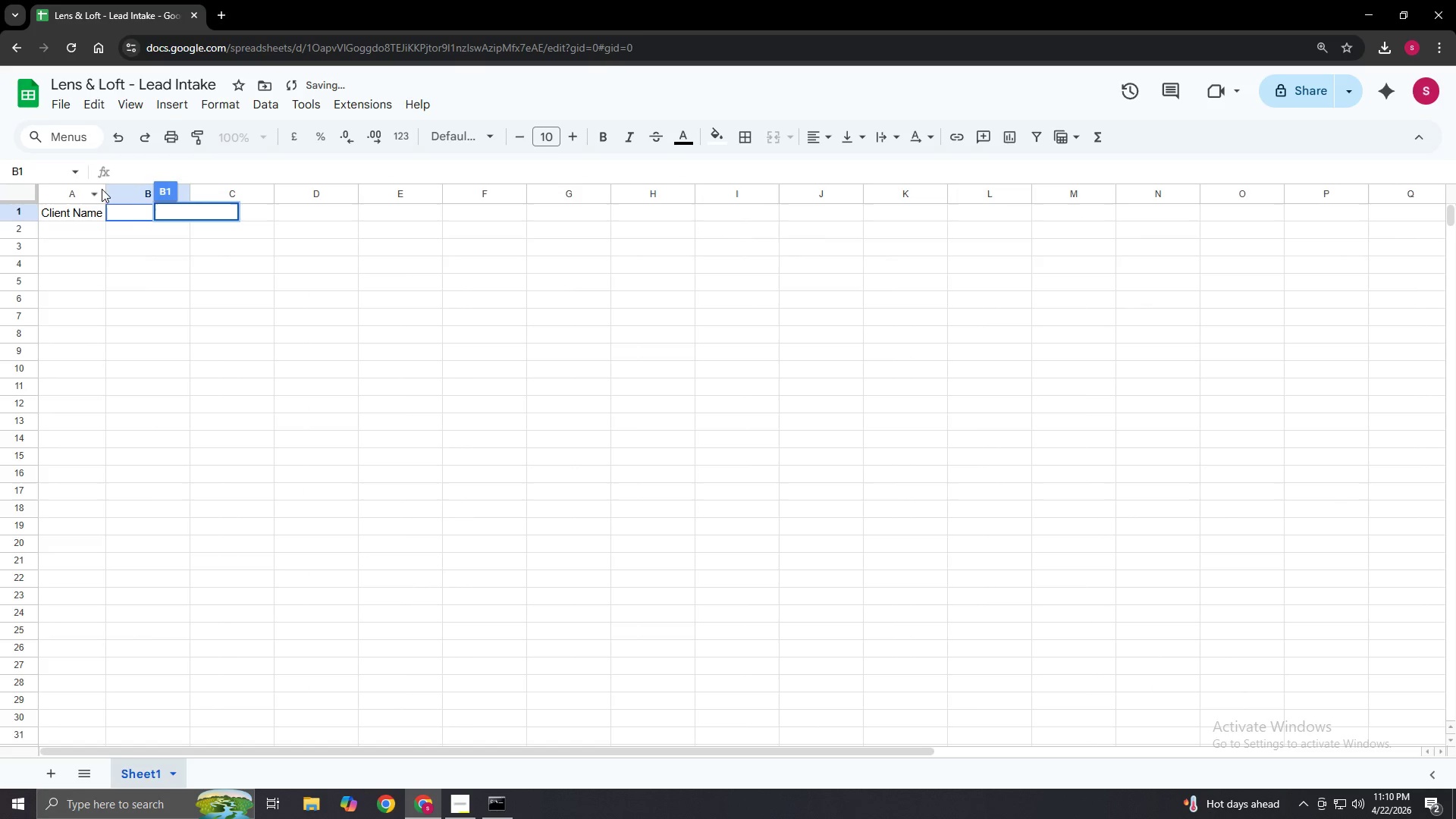 
left_click_drag(start_coordinate=[104, 191], to_coordinate=[127, 196])
 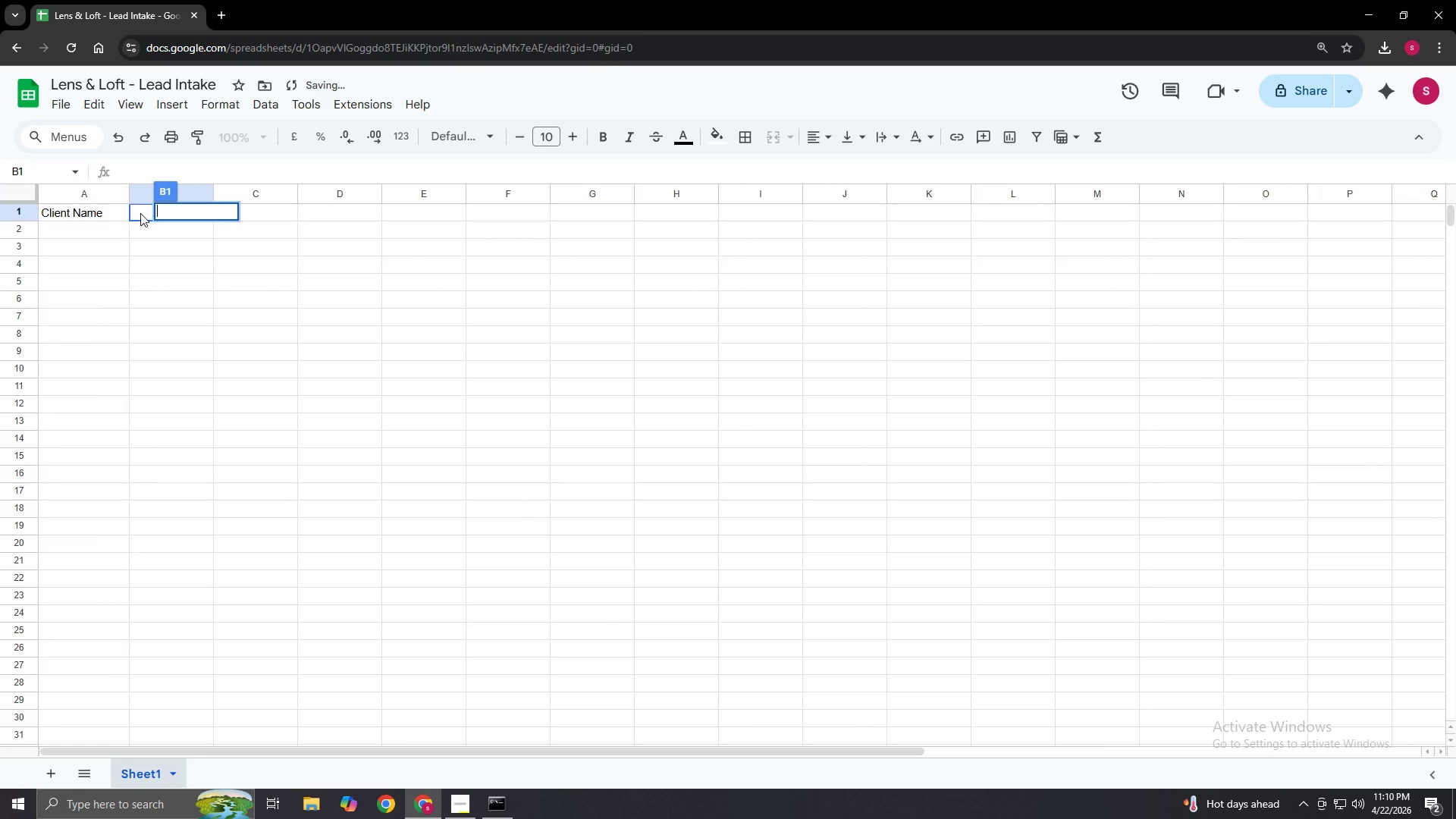 
left_click([133, 208])
 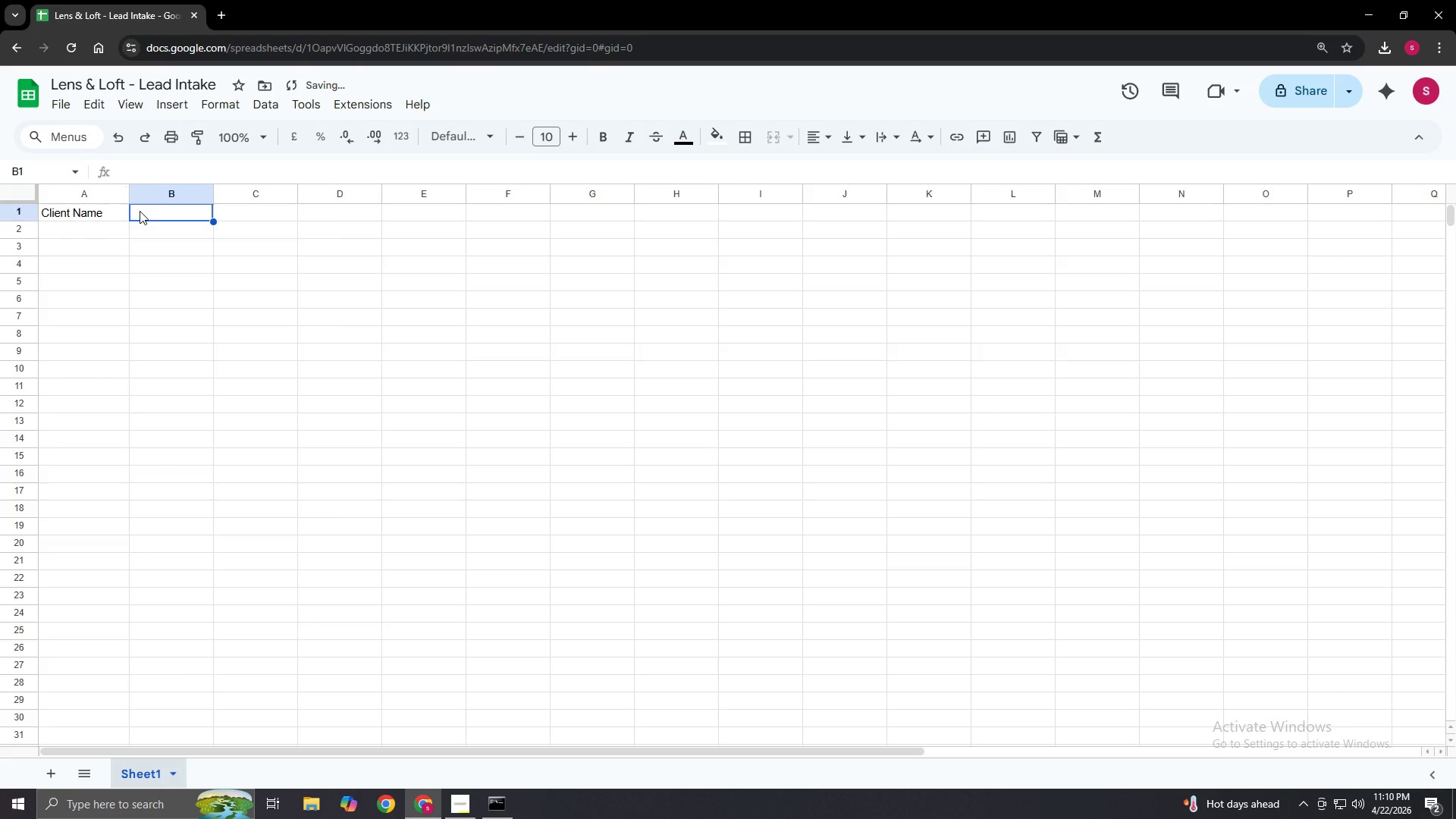 
double_click([140, 211])
 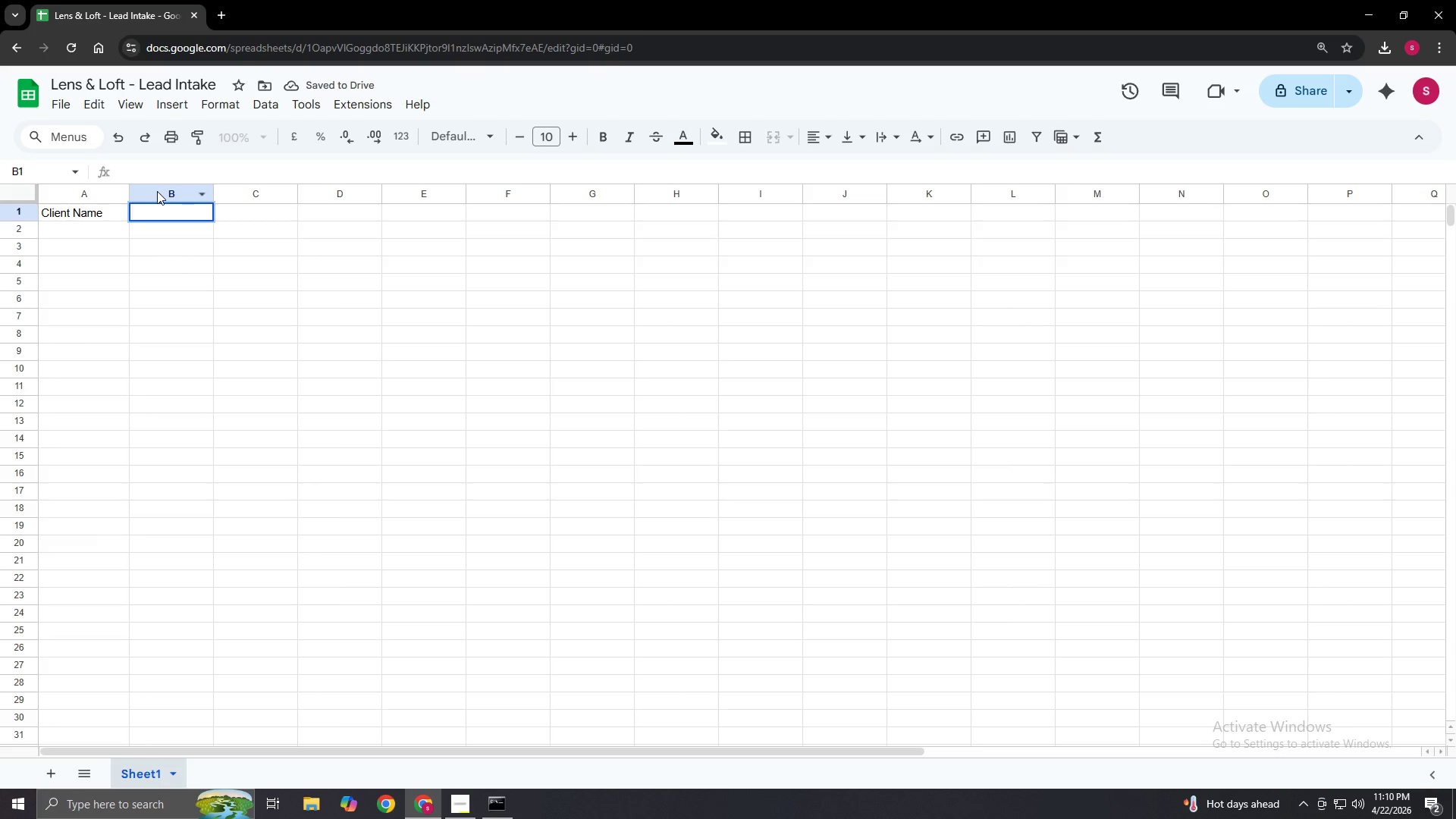 
type(Property Addre)
 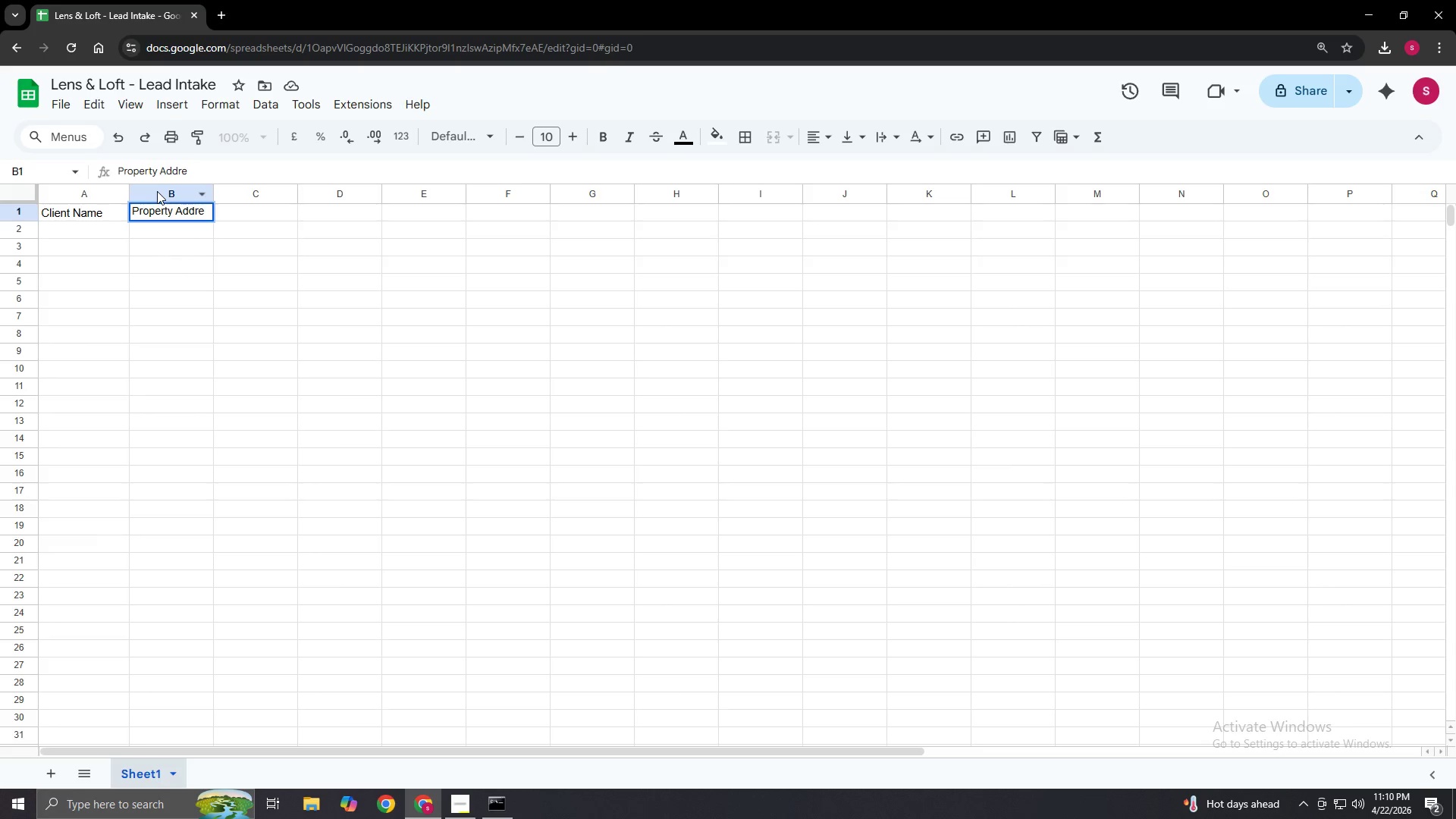 
wait(5.7)
 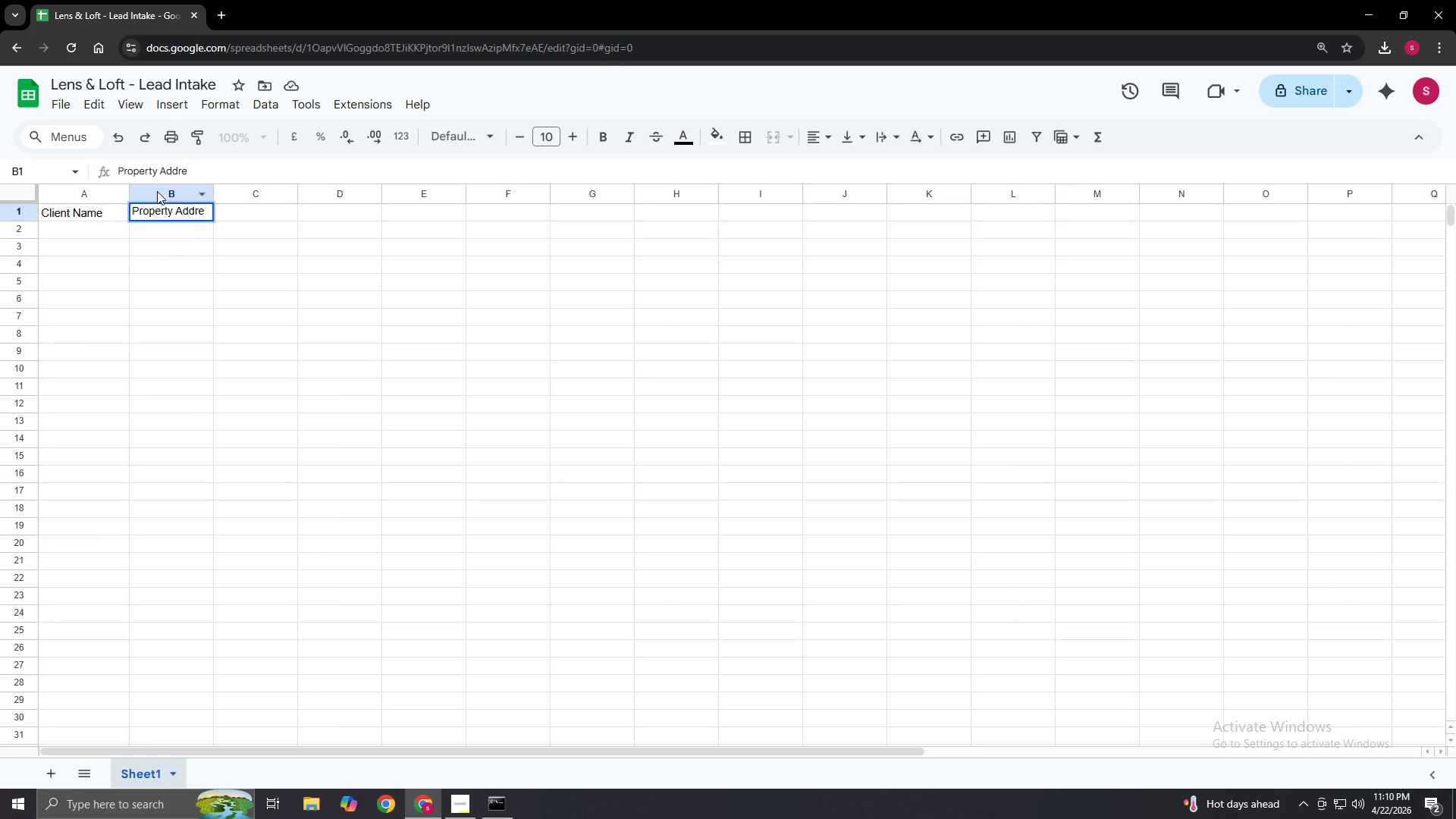 
type(ss)
 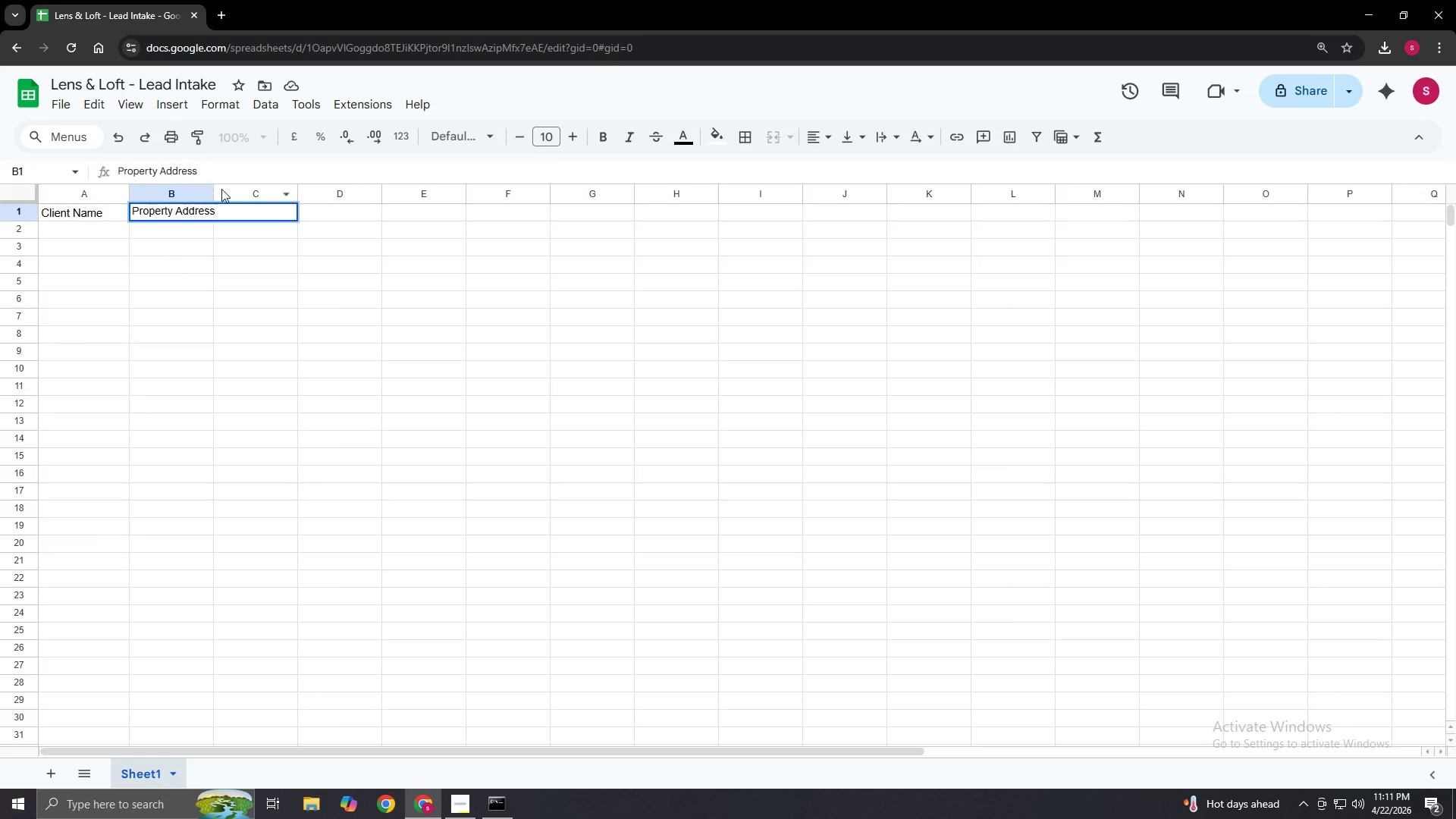 
left_click_drag(start_coordinate=[212, 188], to_coordinate=[222, 184])
 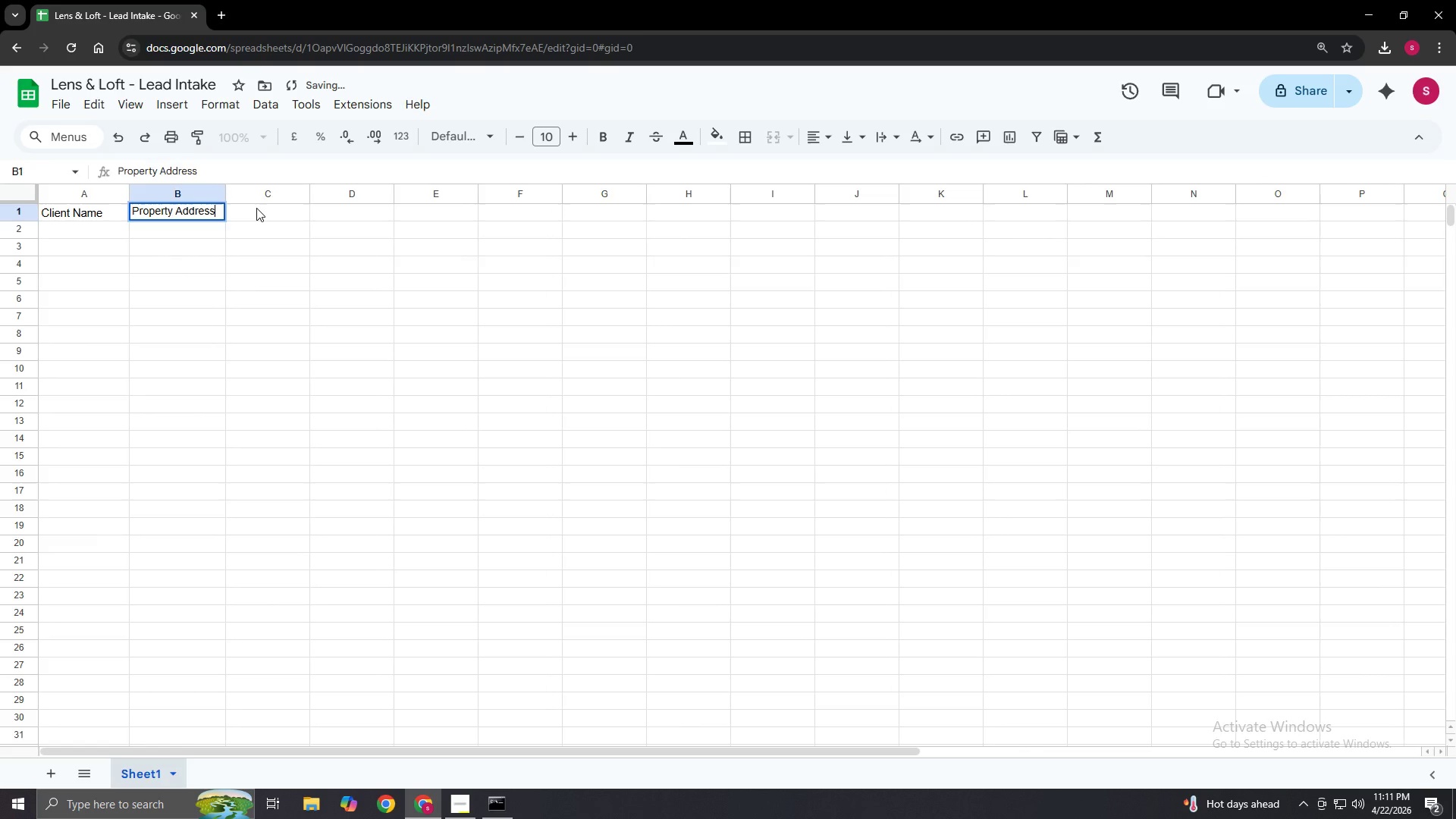 
double_click([256, 208])
 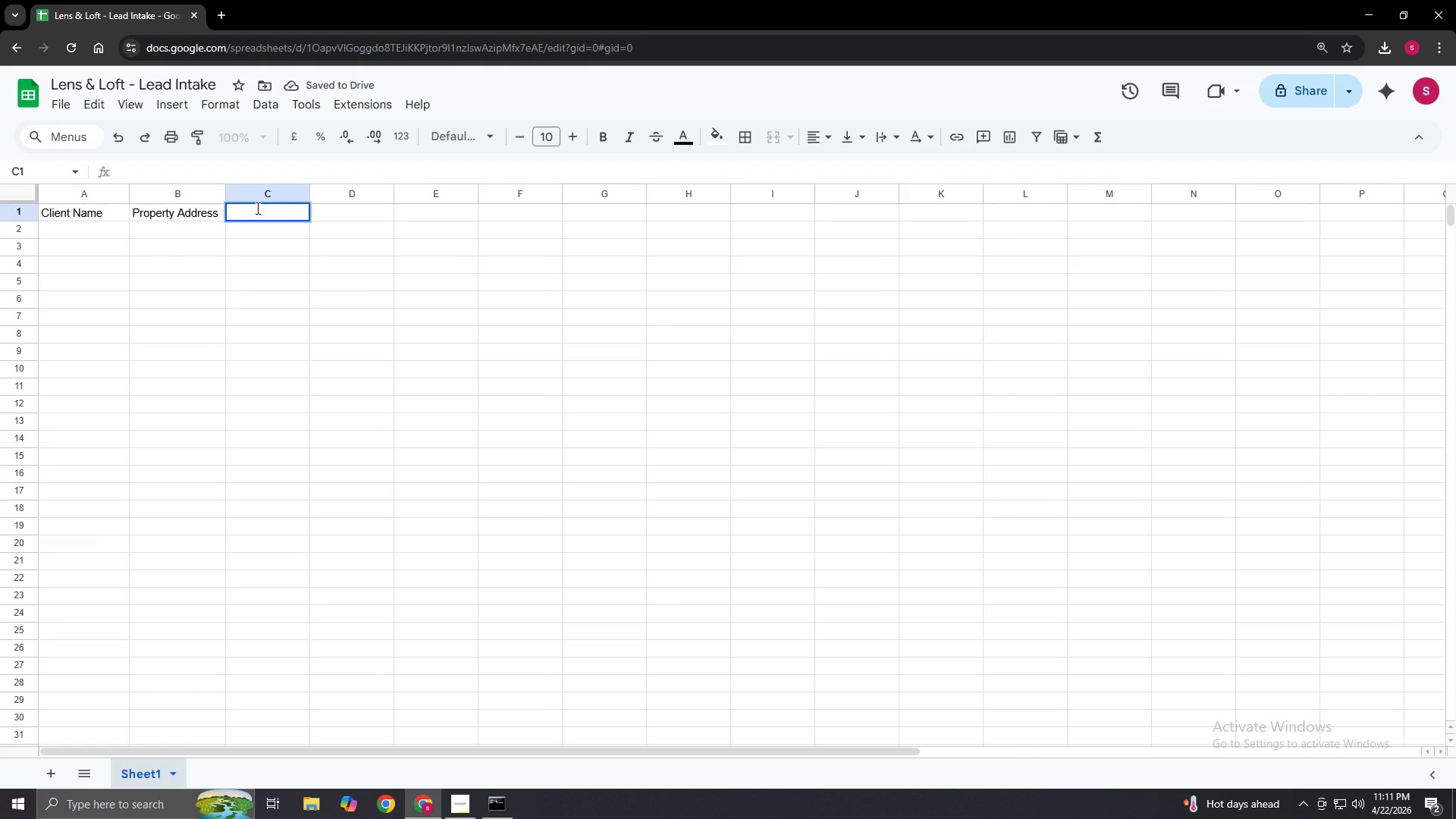 
type(Property l)
key(Backspace)
type(List Price)
 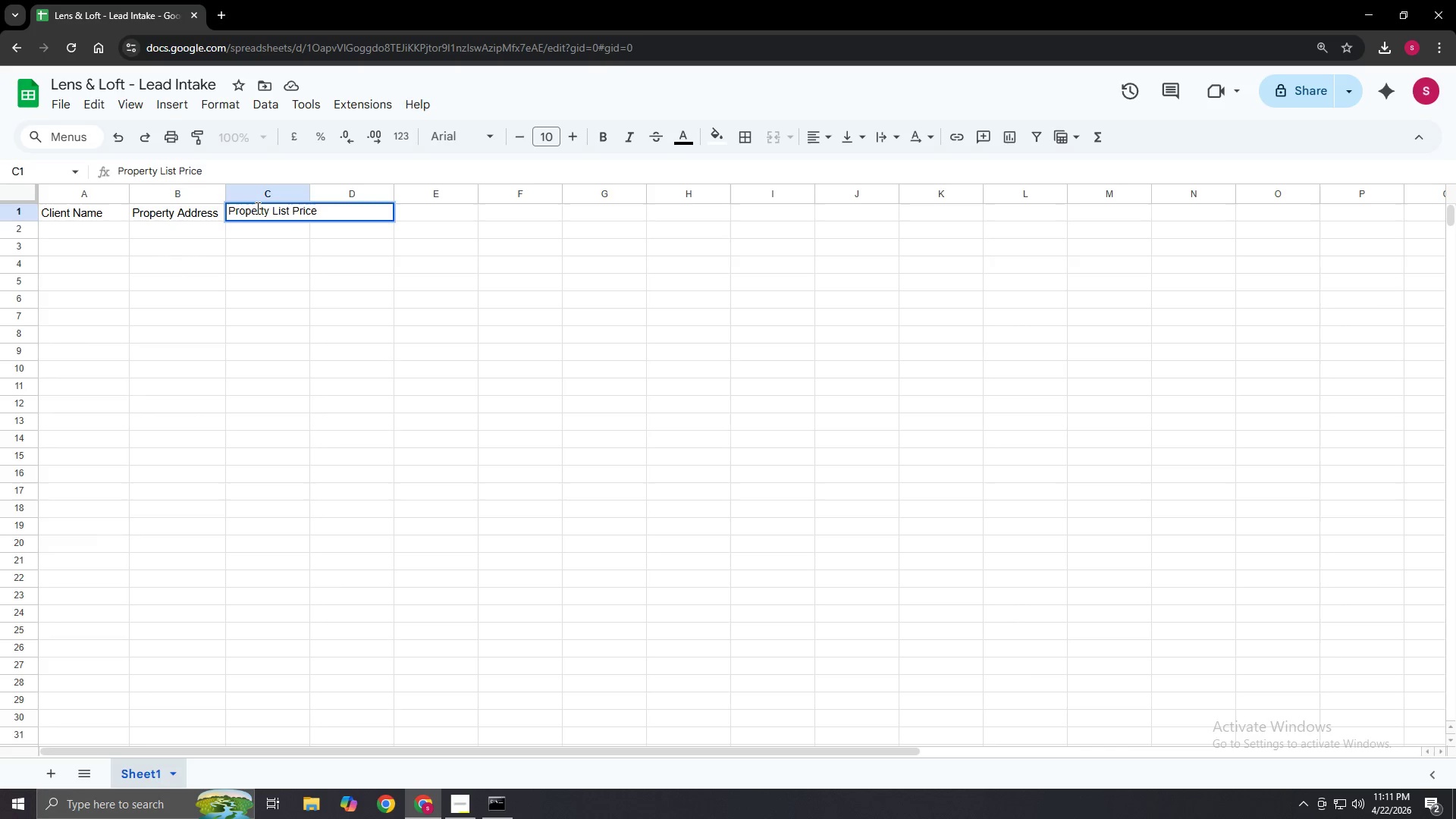 
left_click_drag(start_coordinate=[312, 196], to_coordinate=[331, 194])
 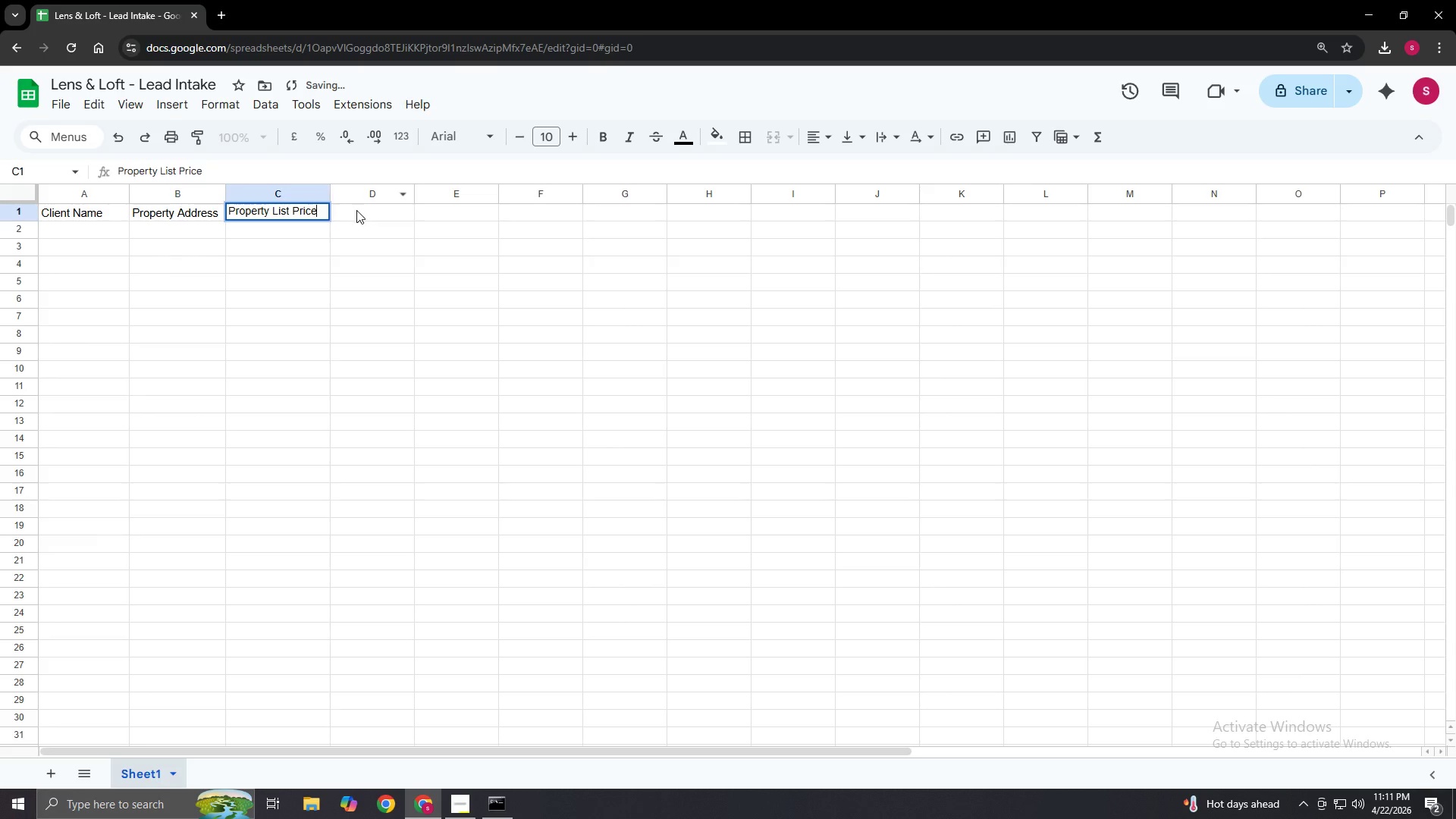 
double_click([356, 210])
 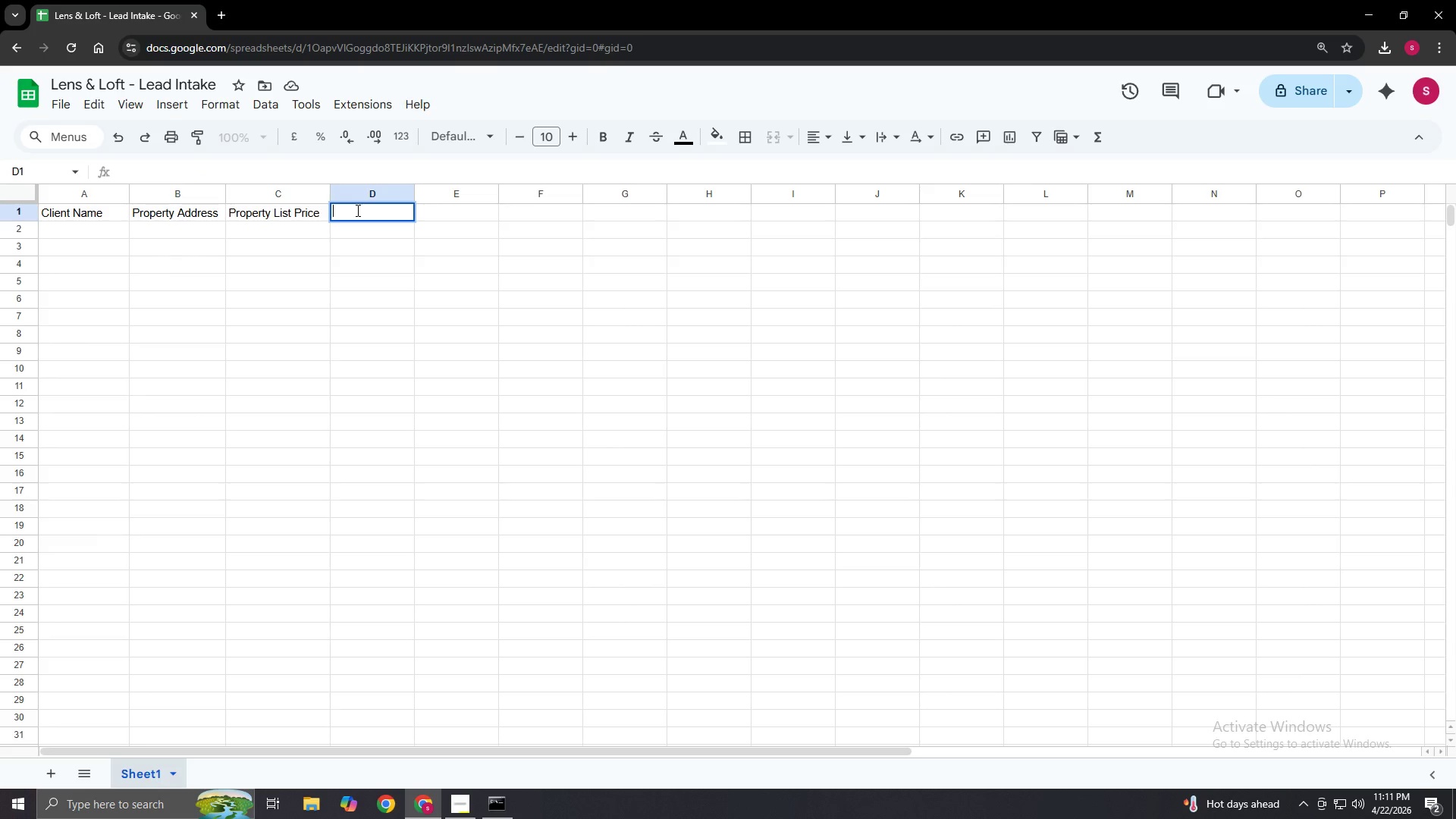 
wait(10.89)
 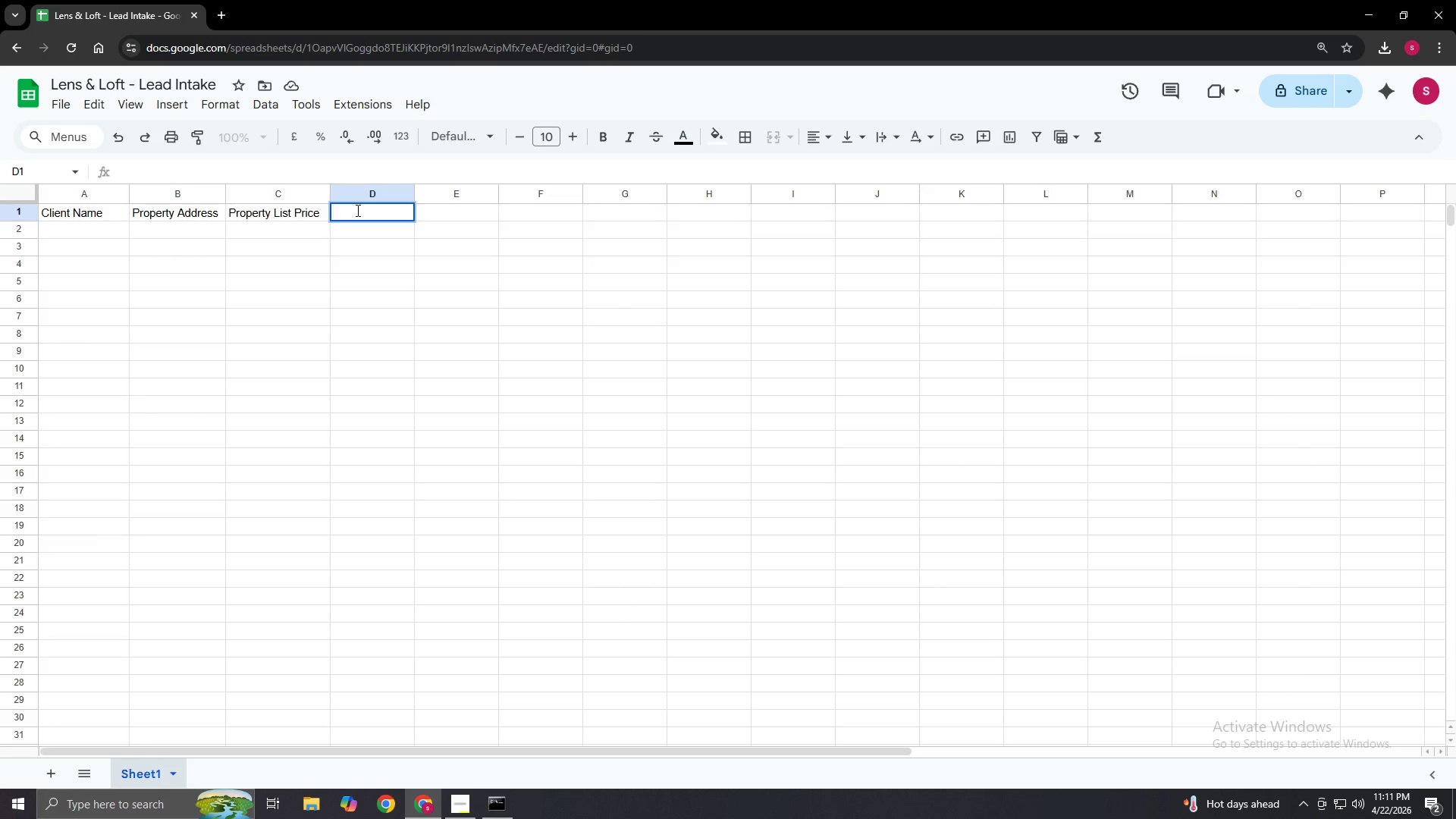 
type(Serci)
 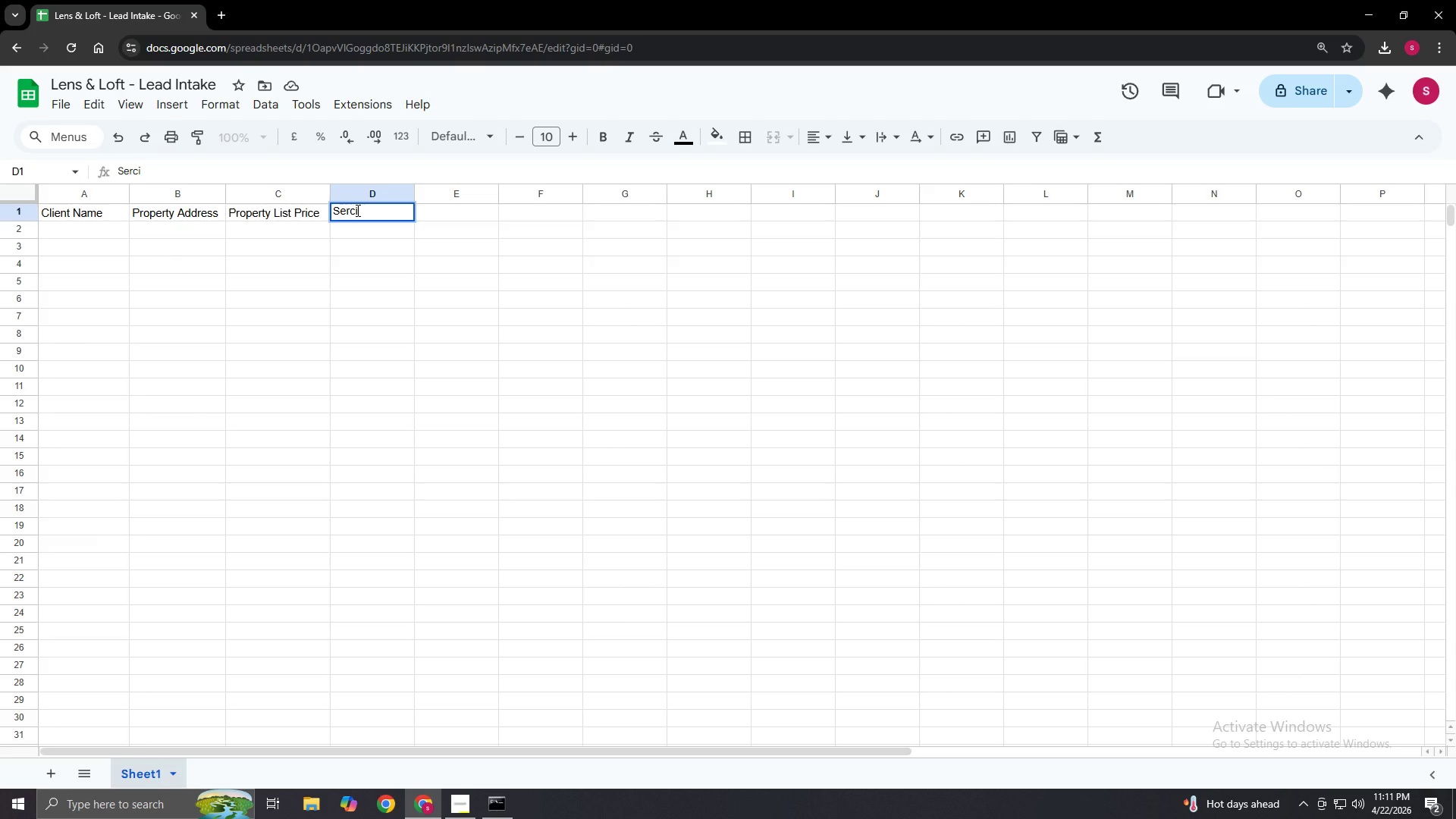 
key(Backspace)
key(Backspace)
type(vice Type)
key(Tab)
 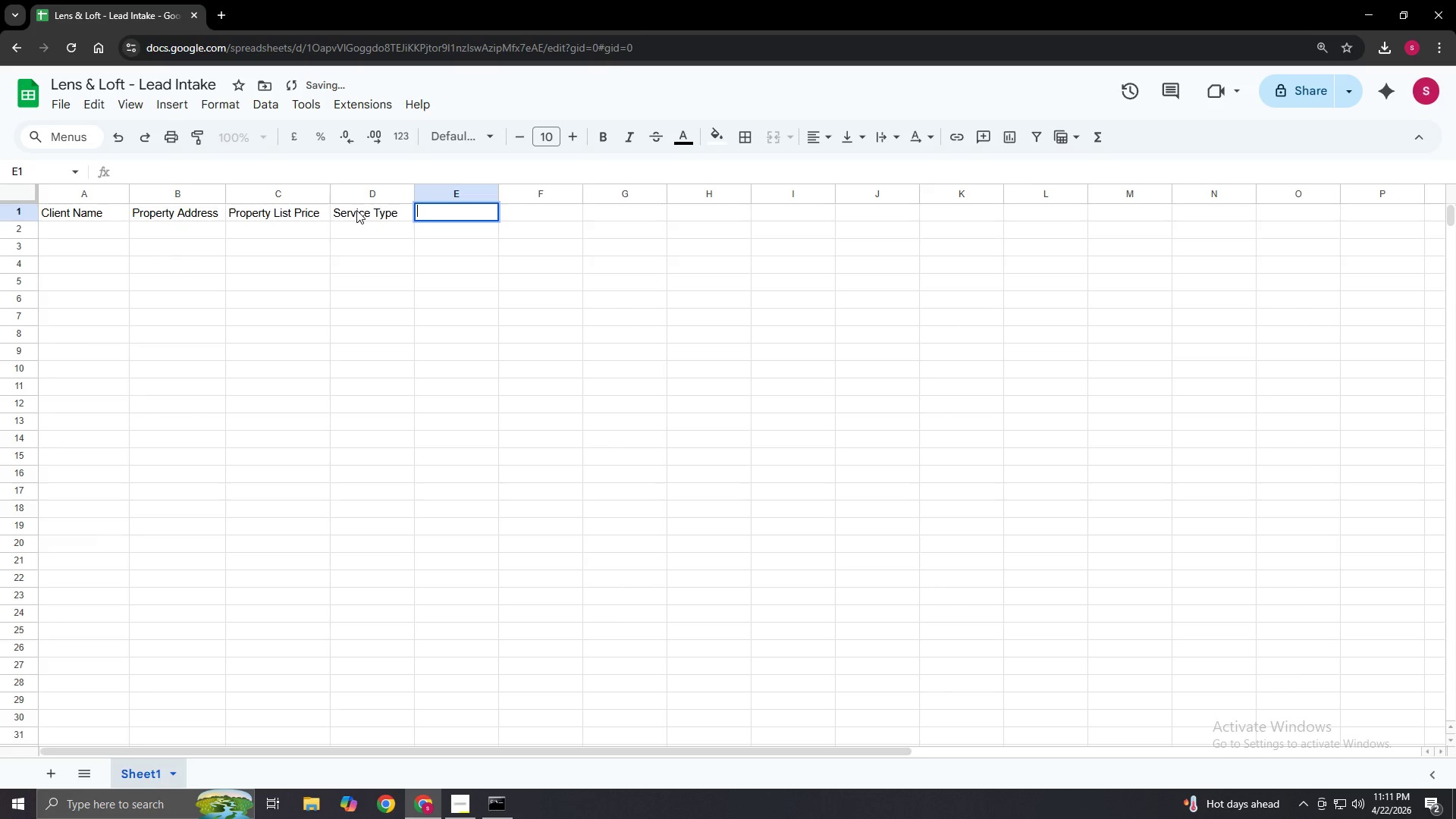 
 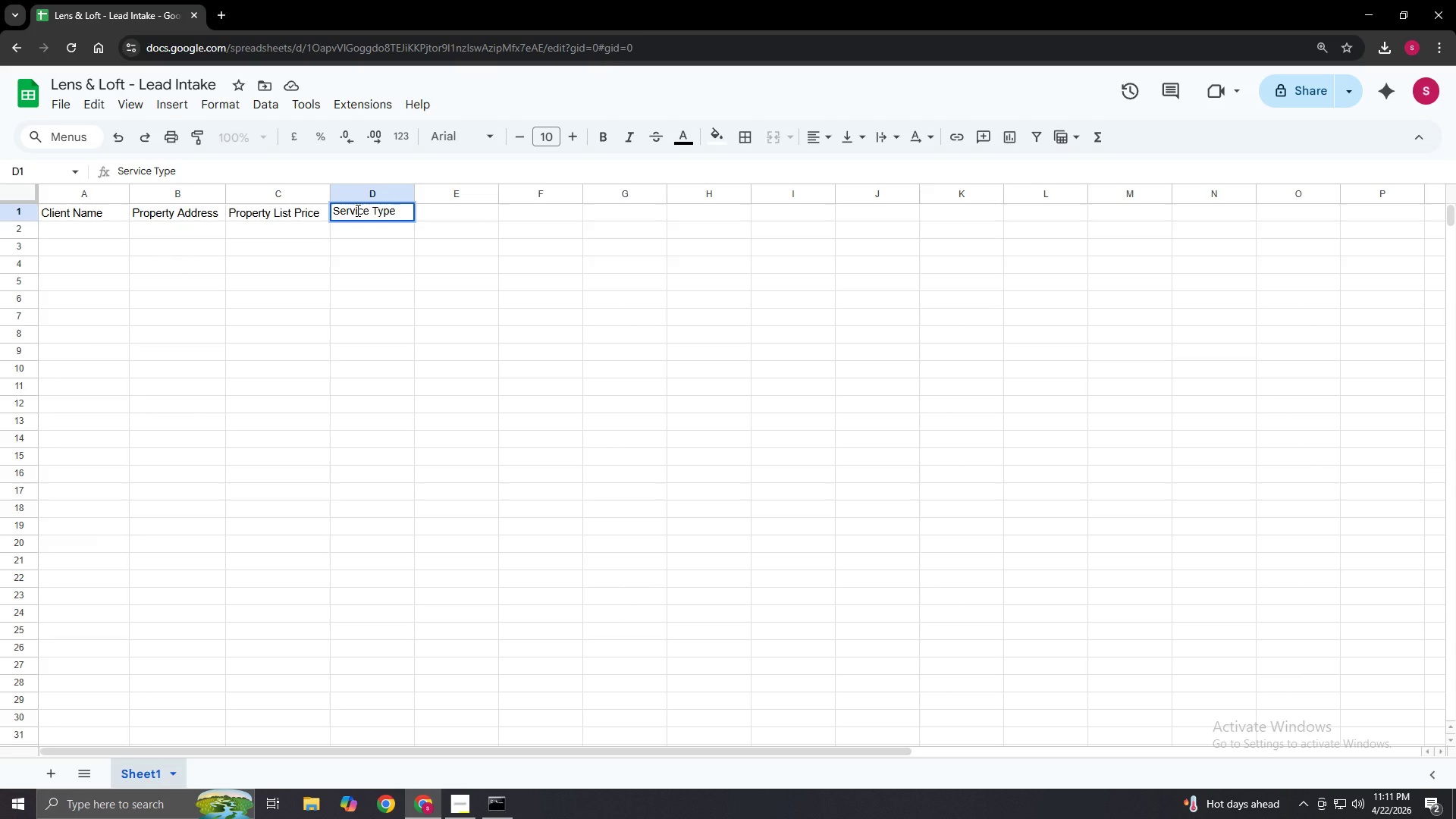 
key(Enter)
 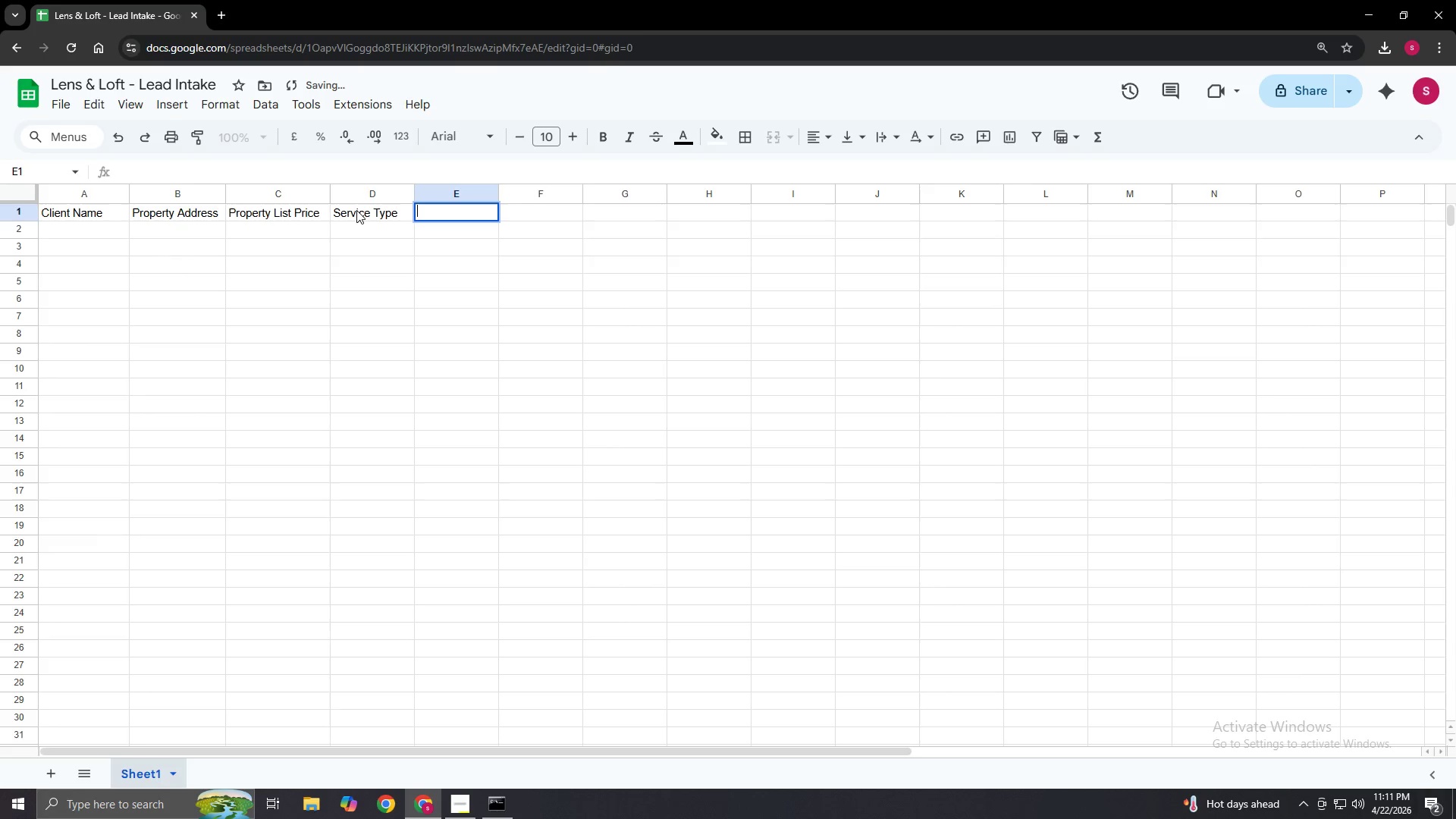 
type(Submission)
 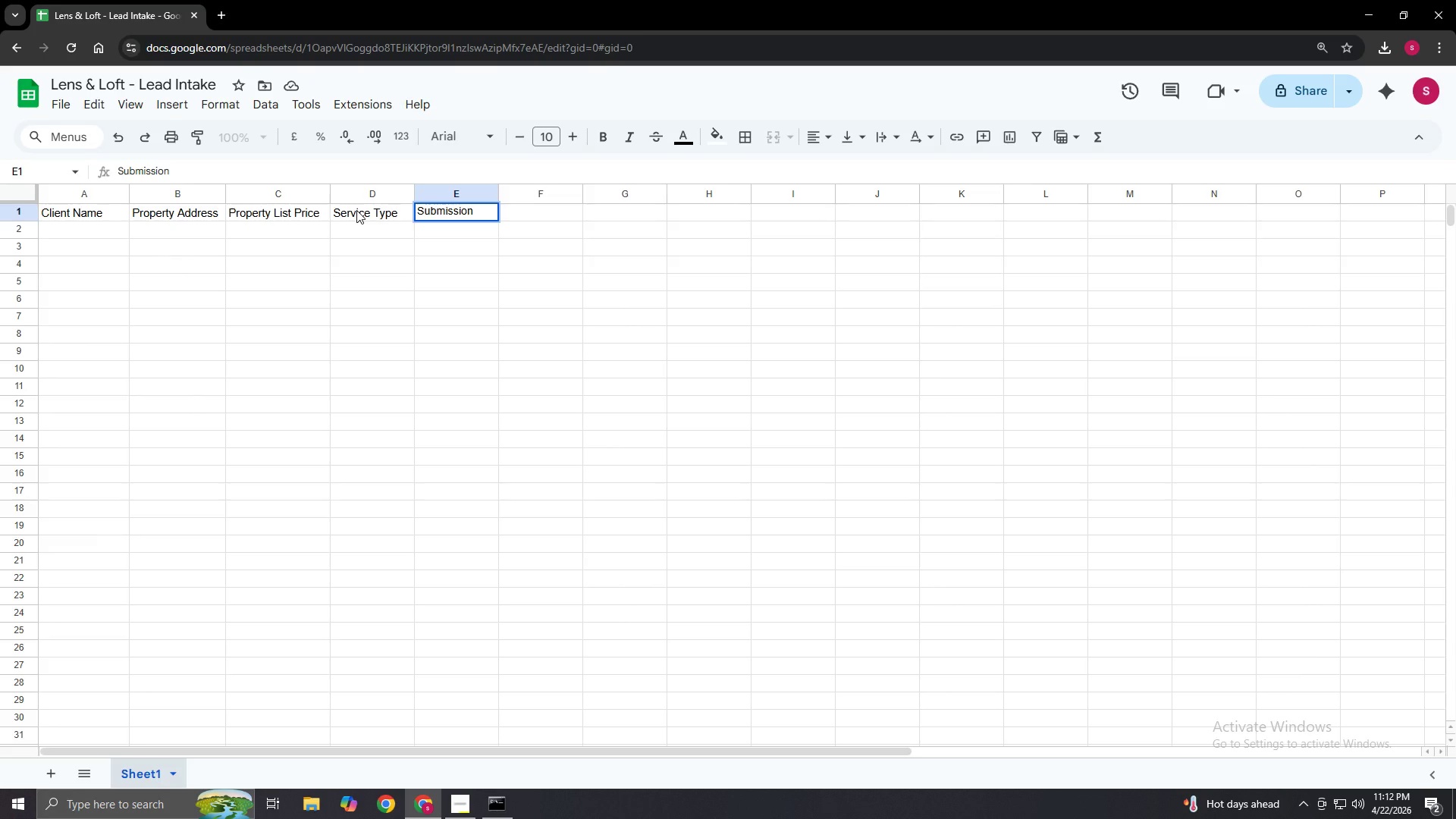 
type( Date)
 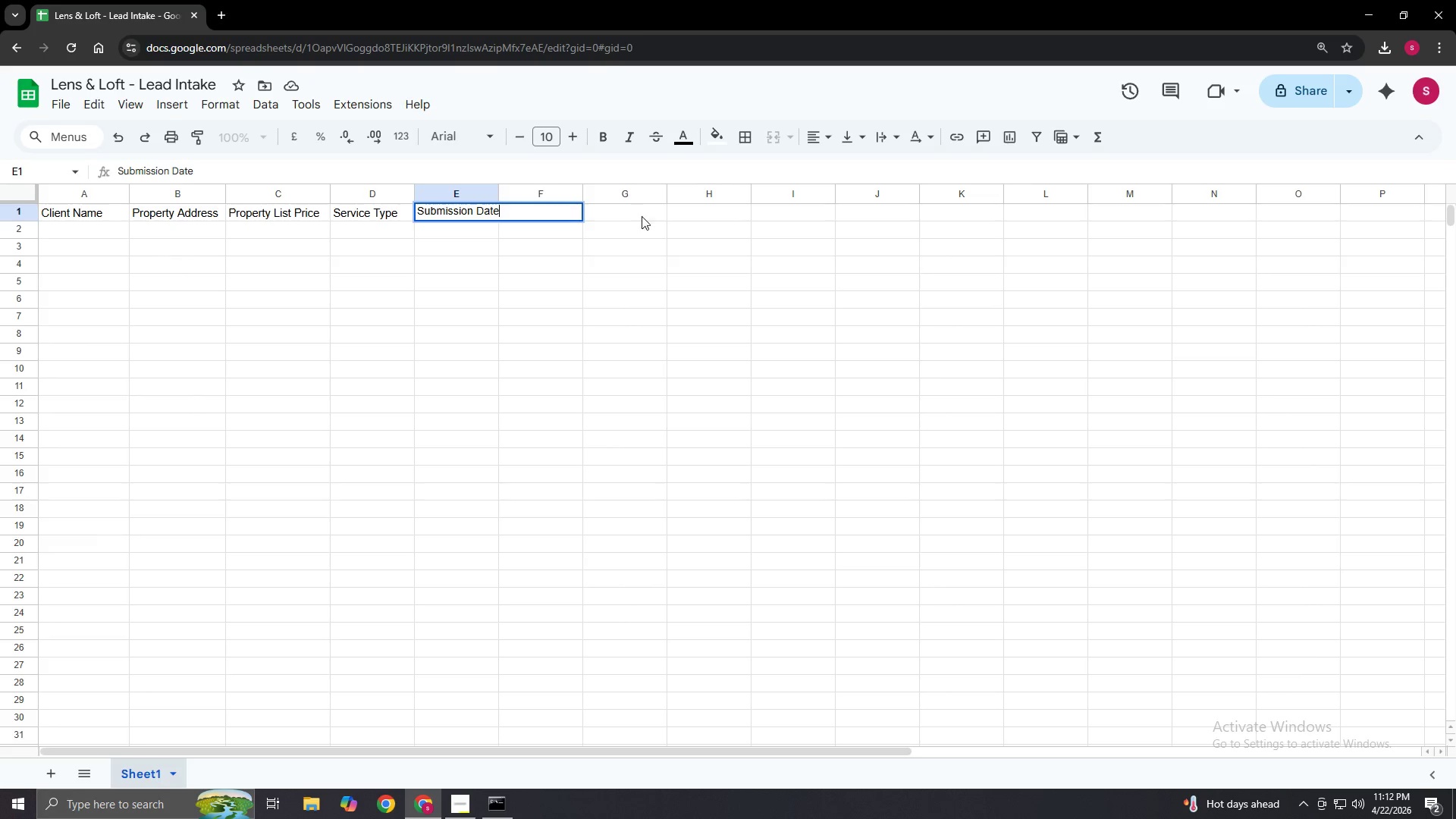 
left_click_drag(start_coordinate=[495, 190], to_coordinate=[511, 199])
 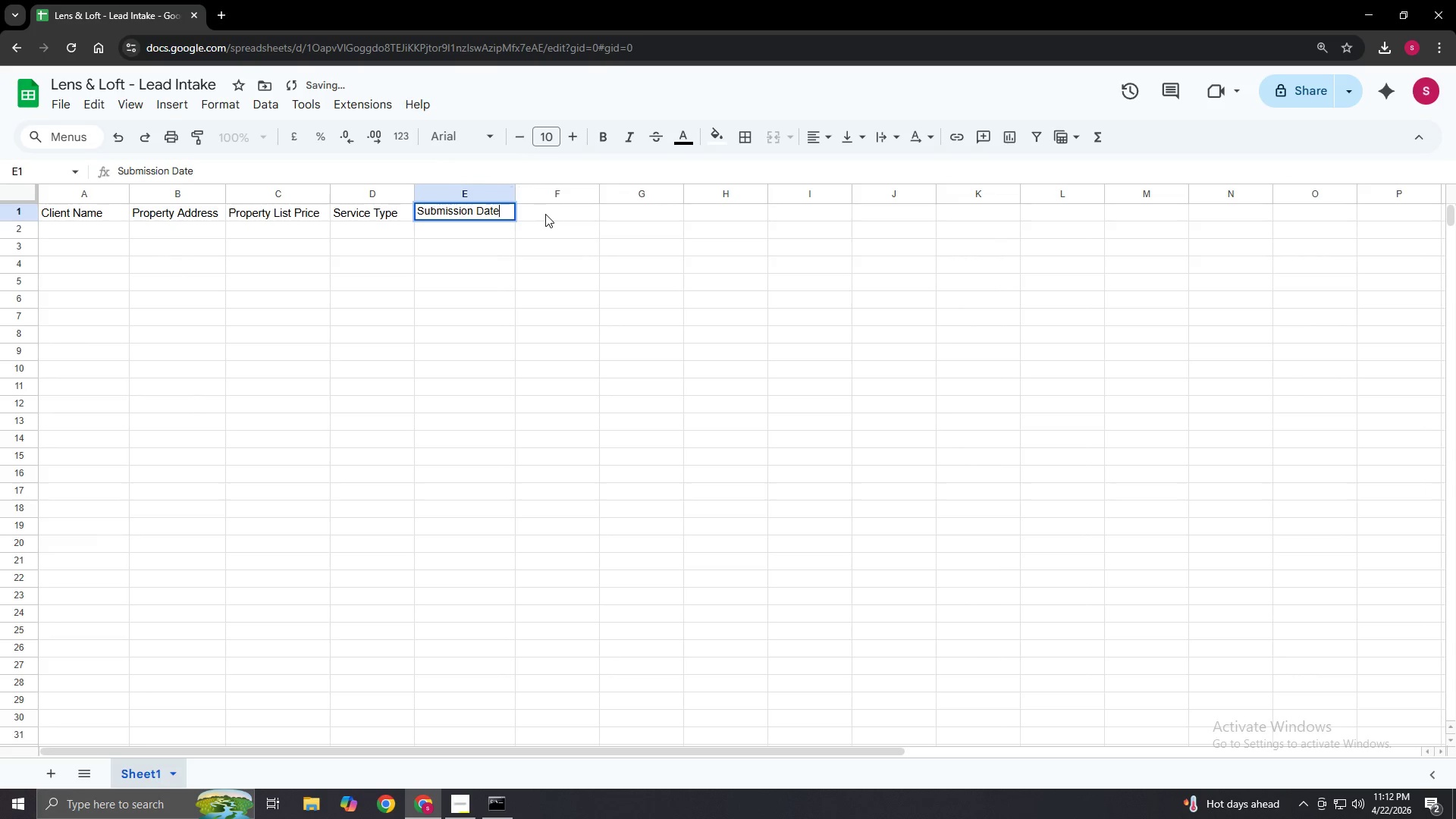 
double_click([545, 214])
 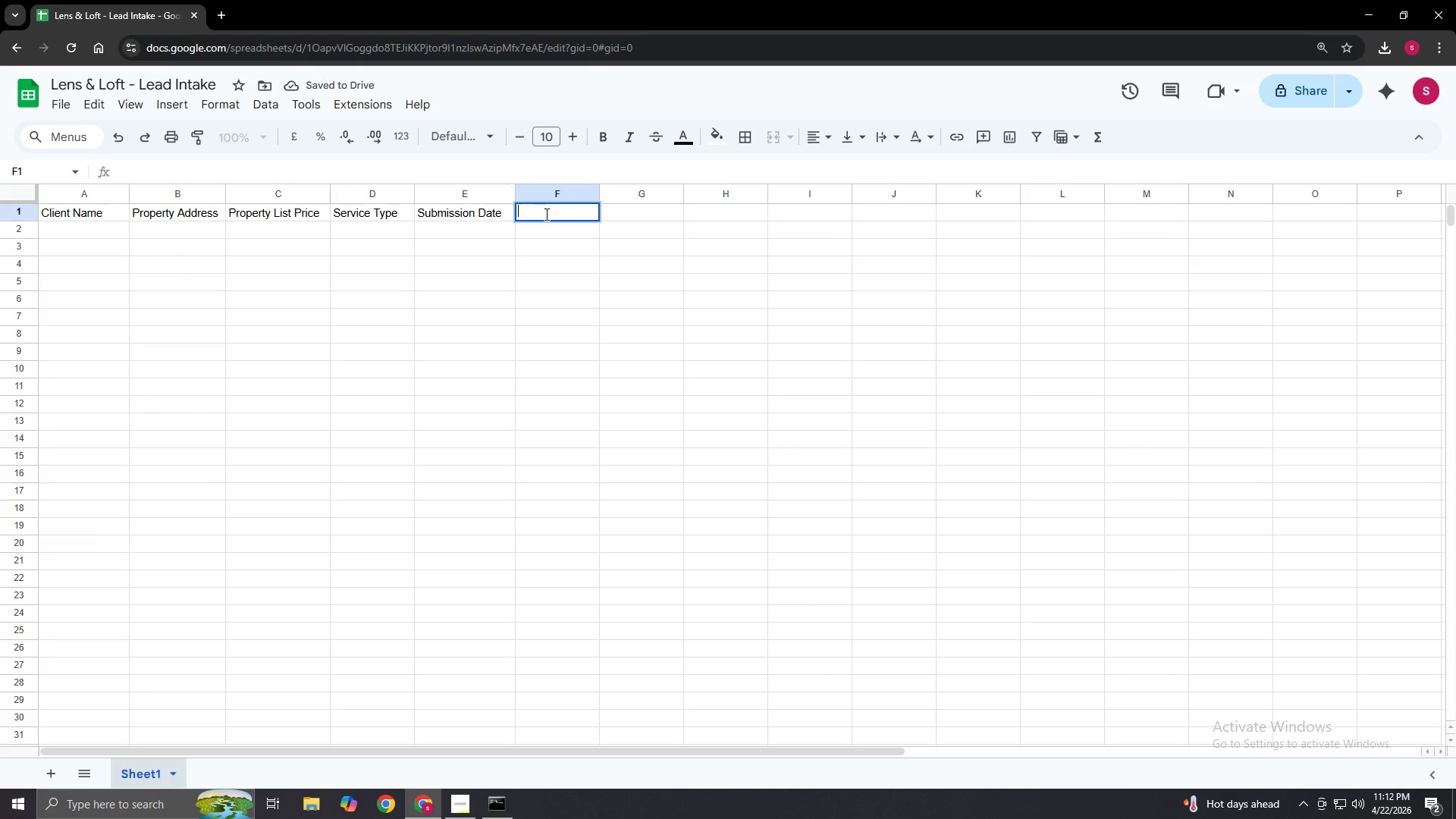 
type(Stat)
 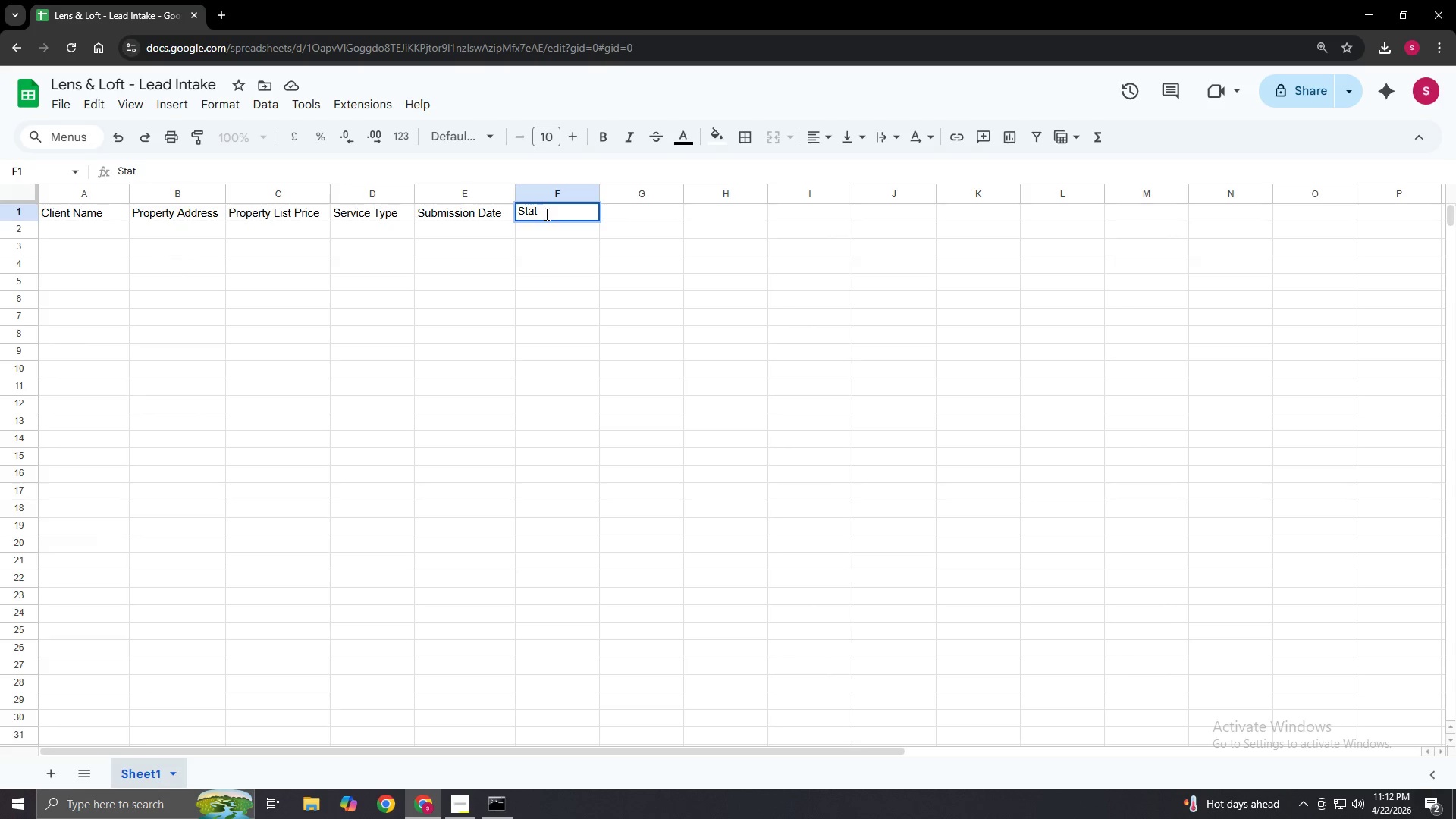 
wait(6.48)
 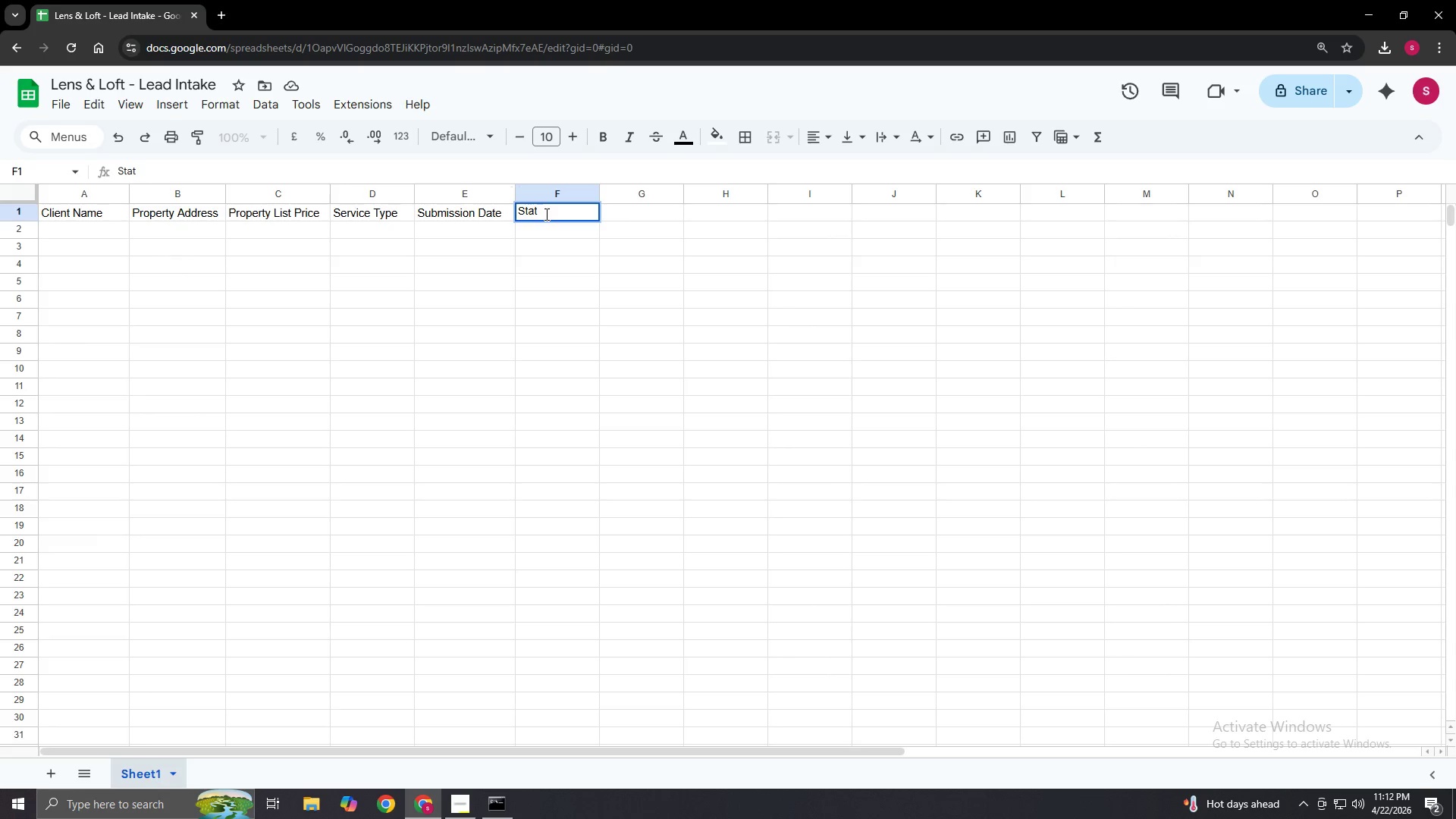 
type(us)
 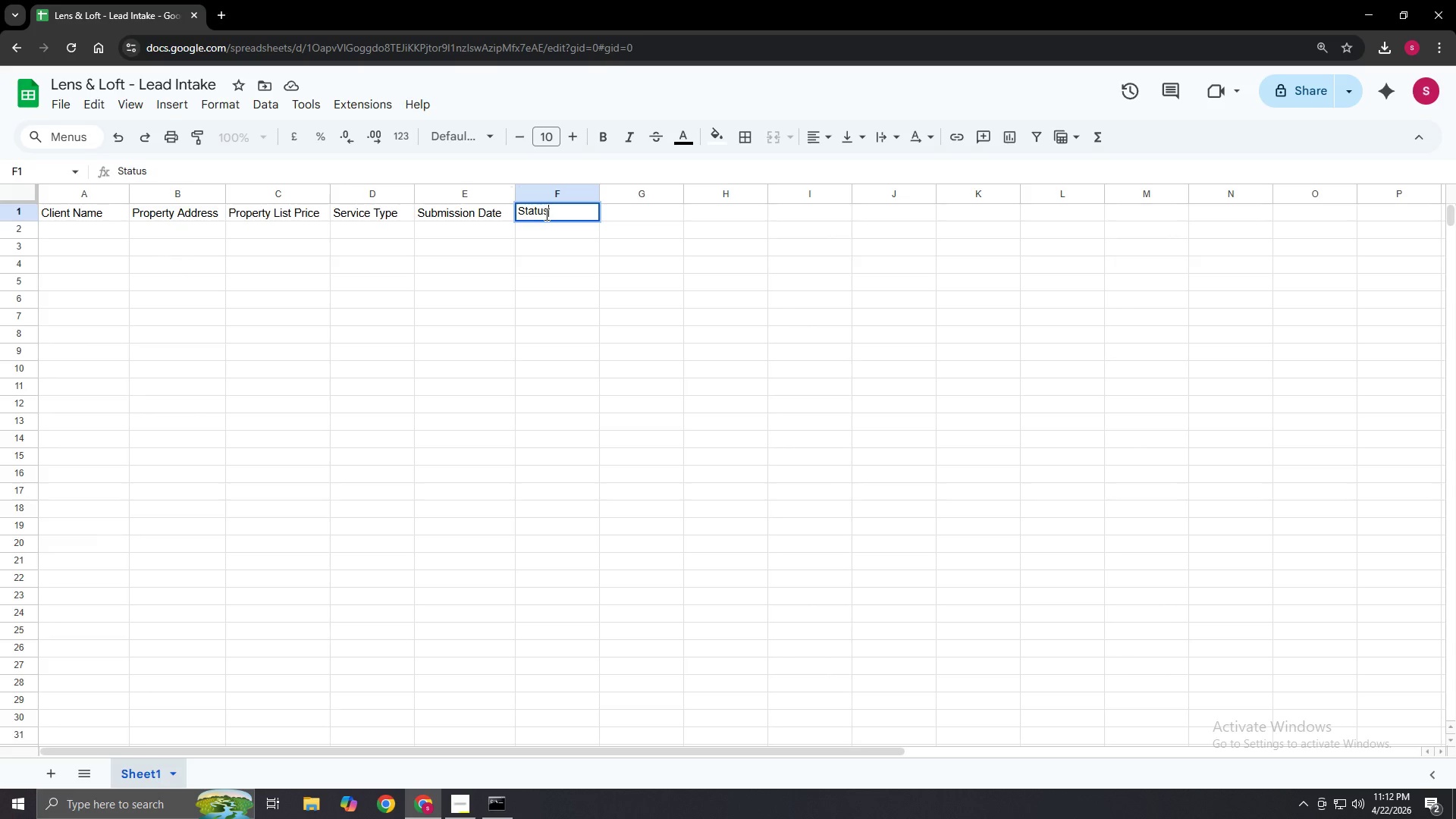 
key(Enter)
 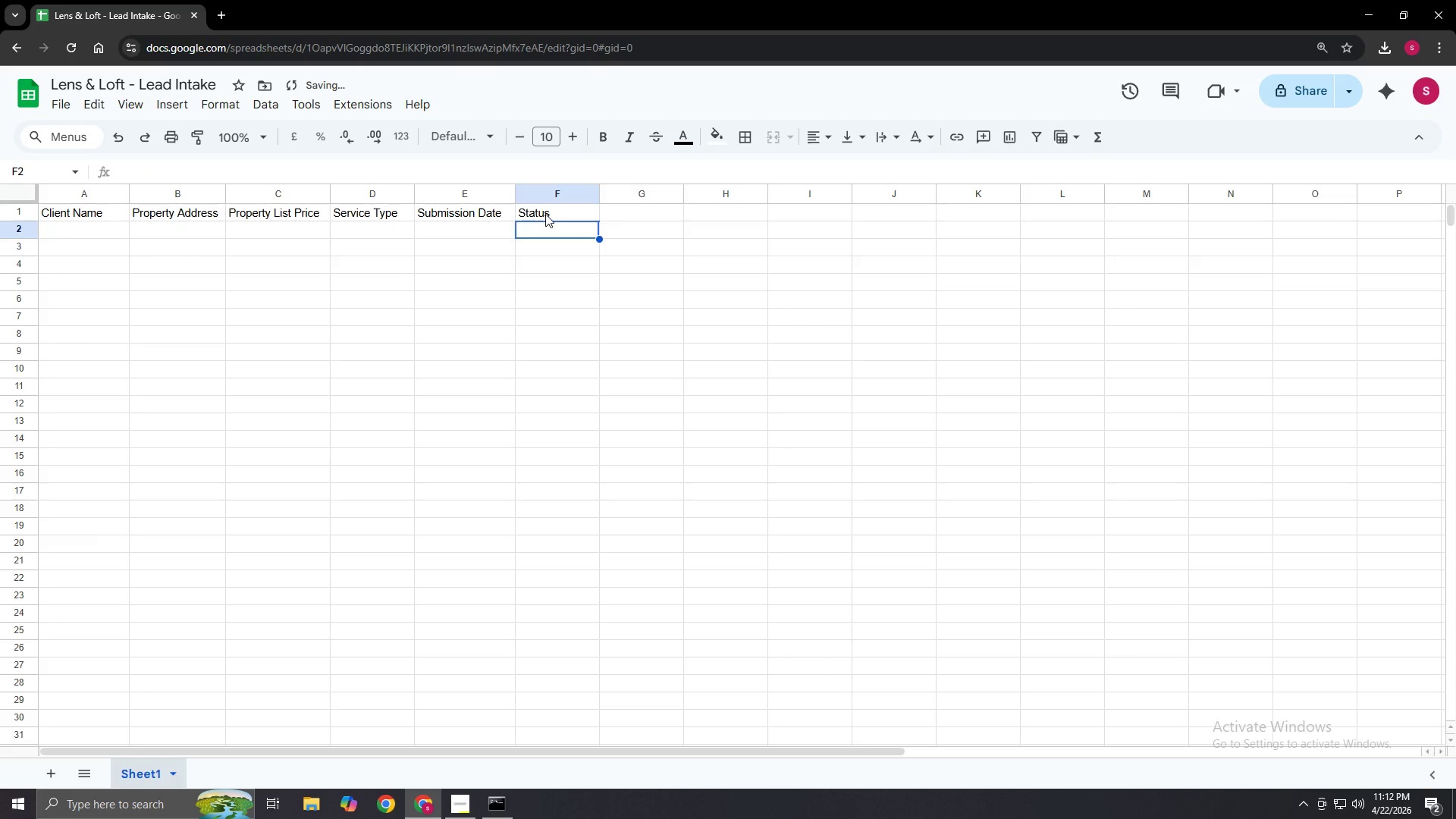 
key(ArrowRight)
 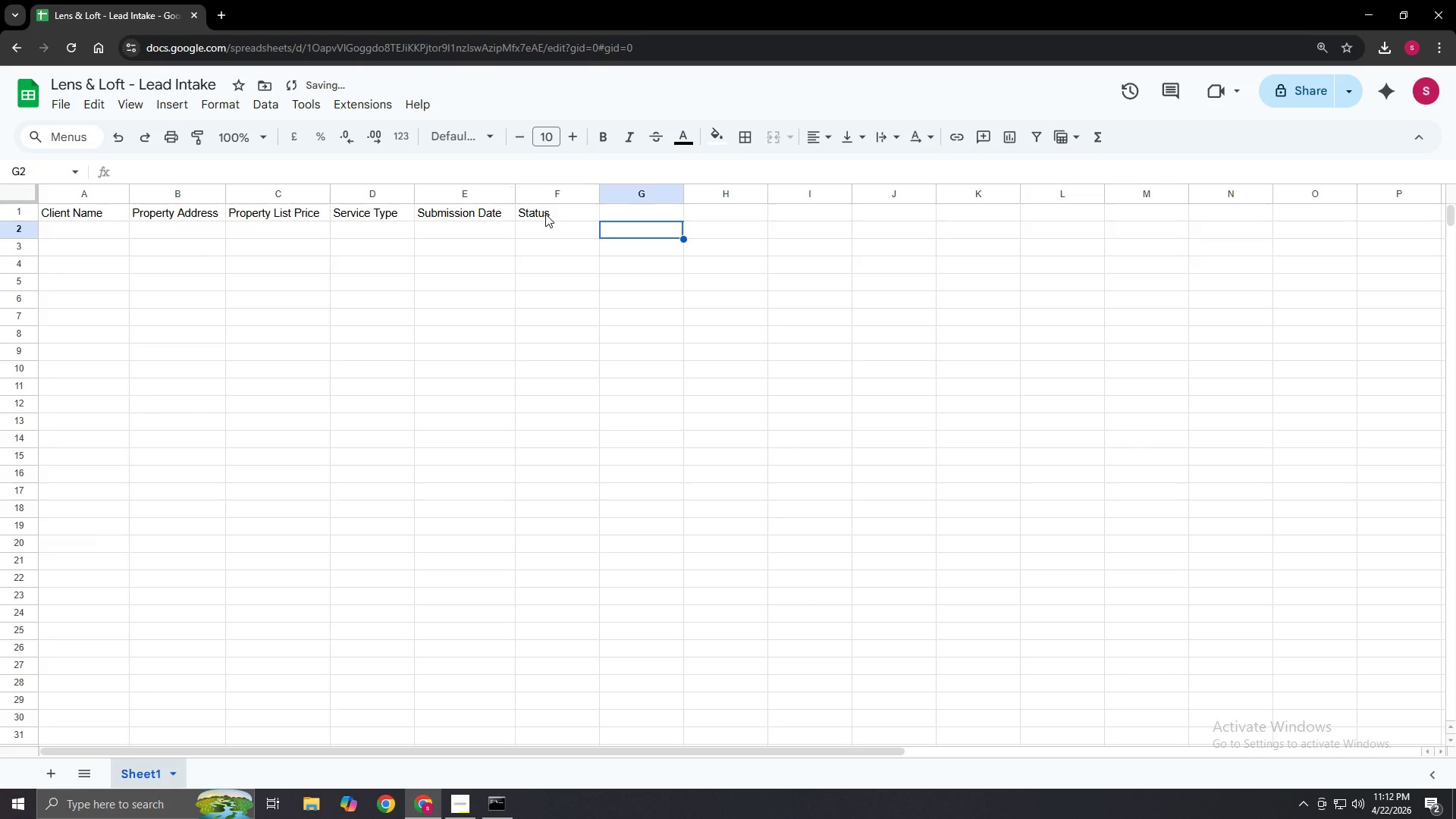 
key(ArrowUp)
 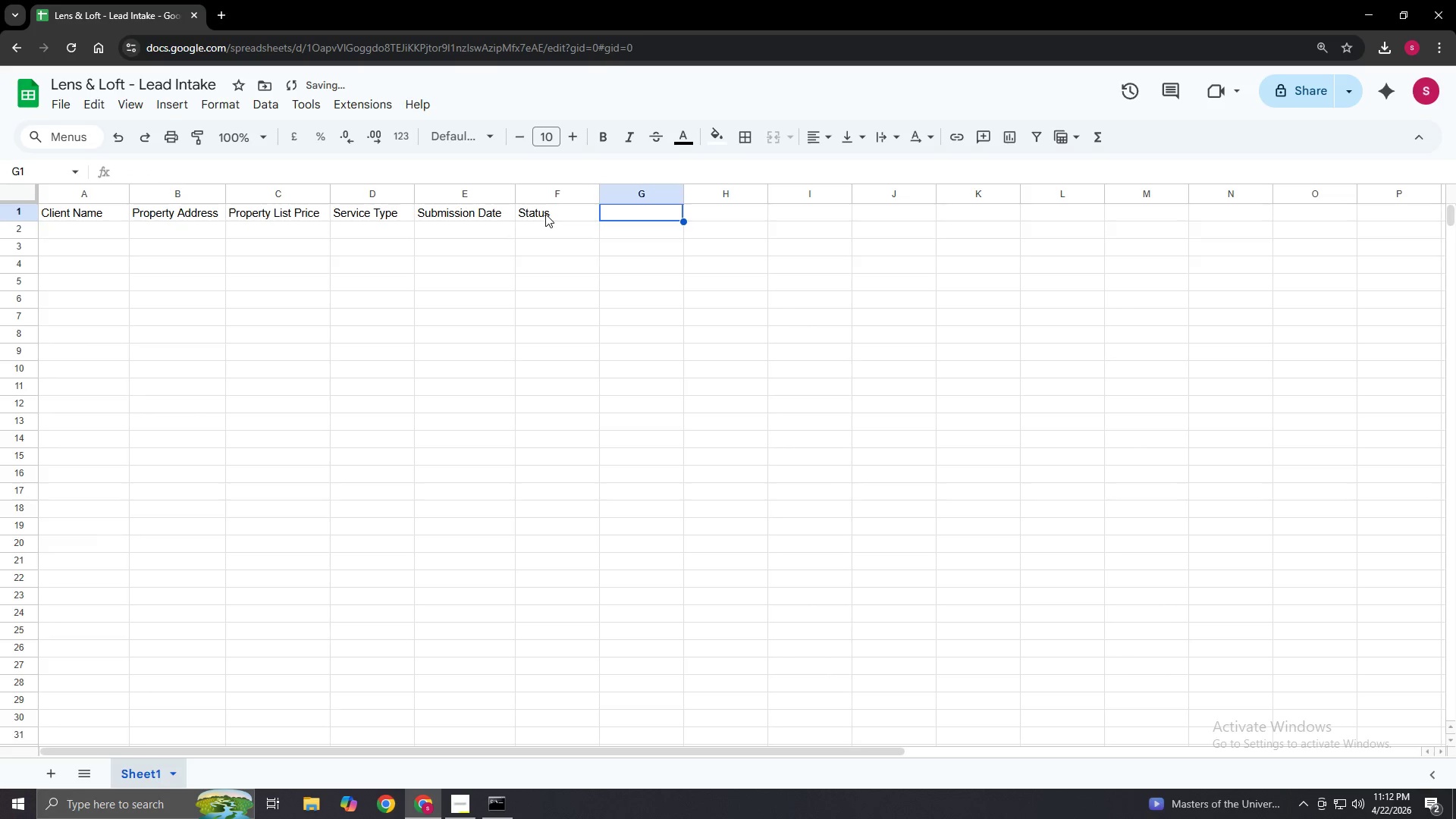 
key(Enter)
 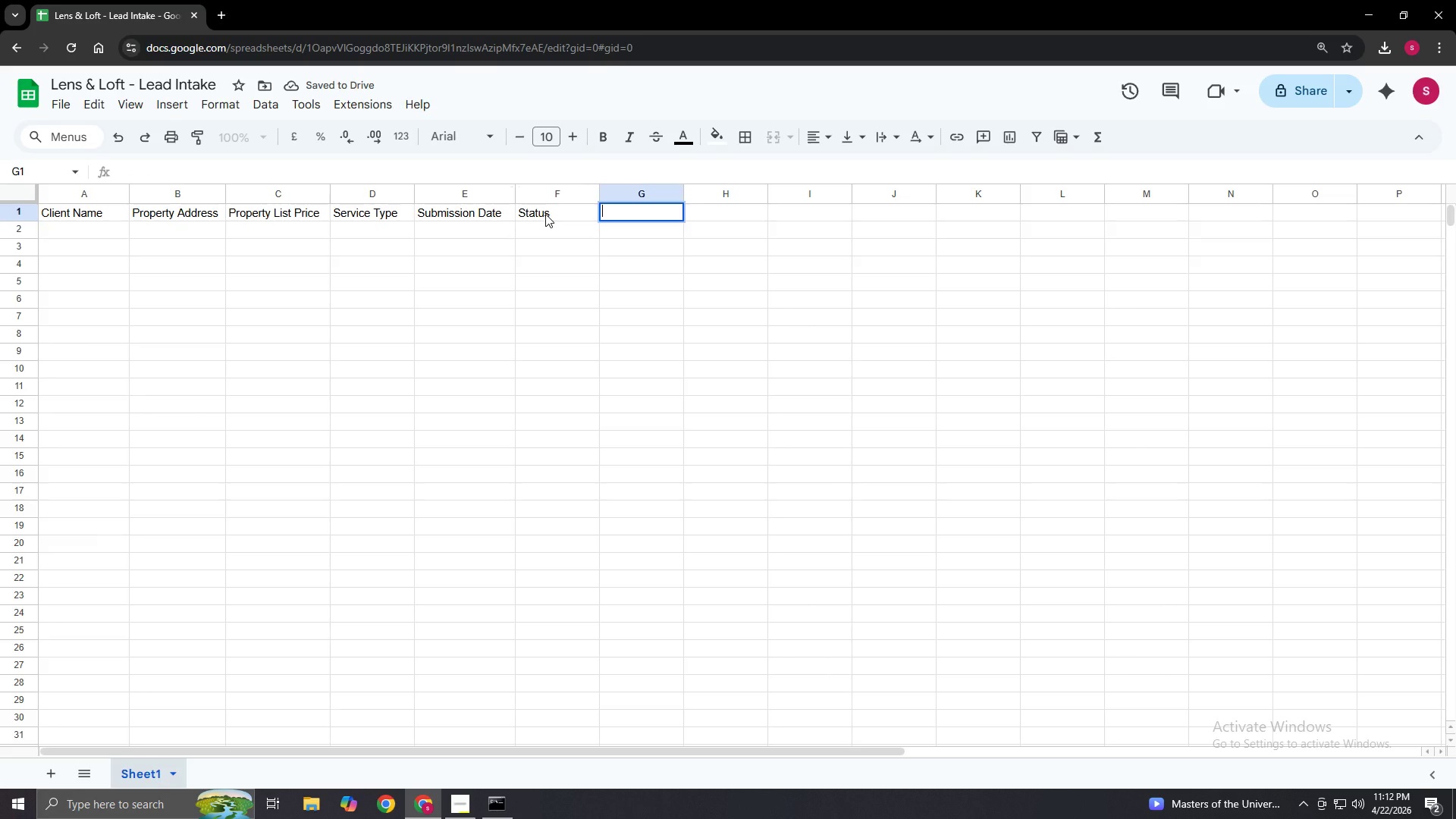 
type(Processed A)
 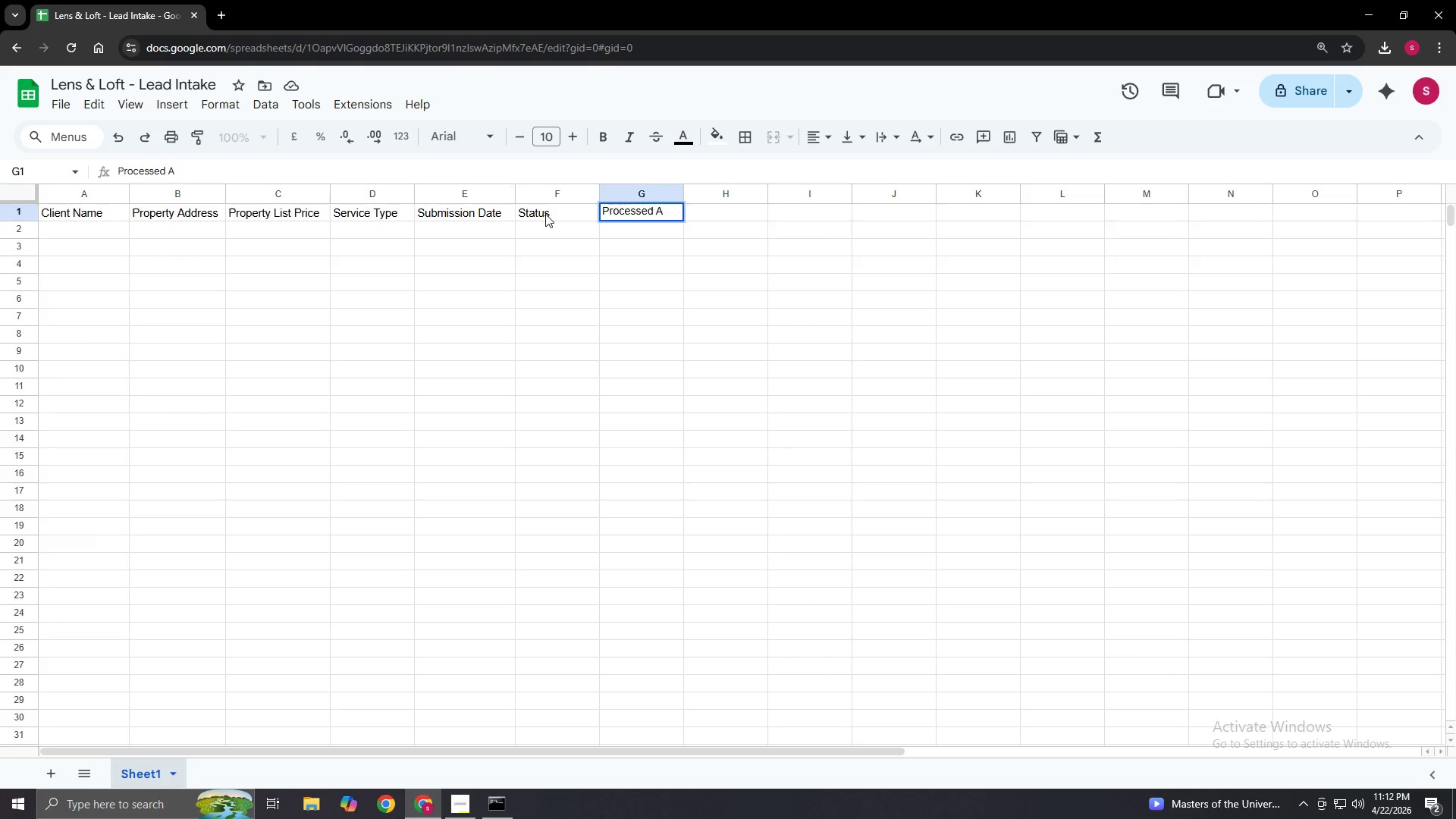 
key(Y)
 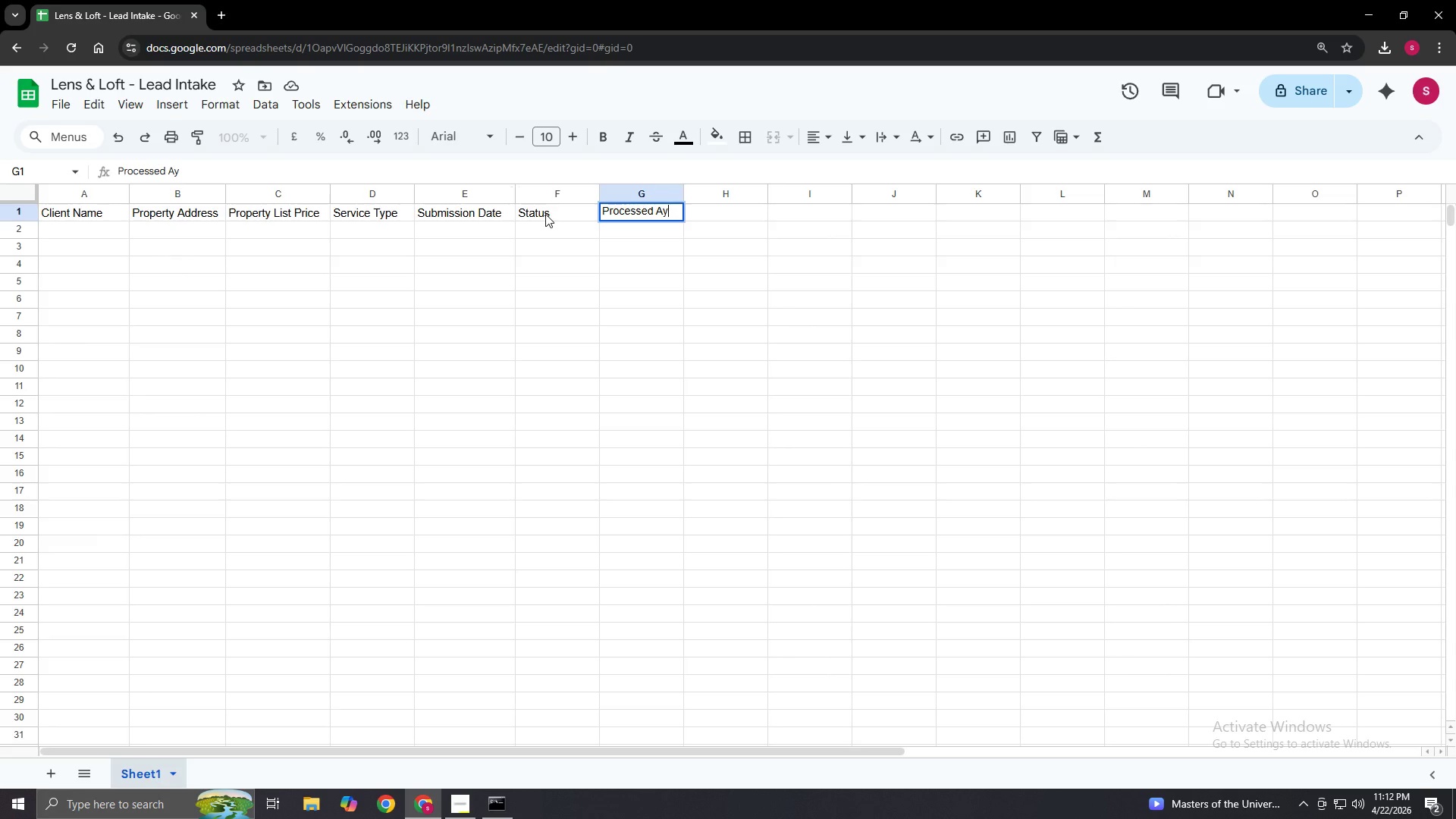 
key(Backspace)
 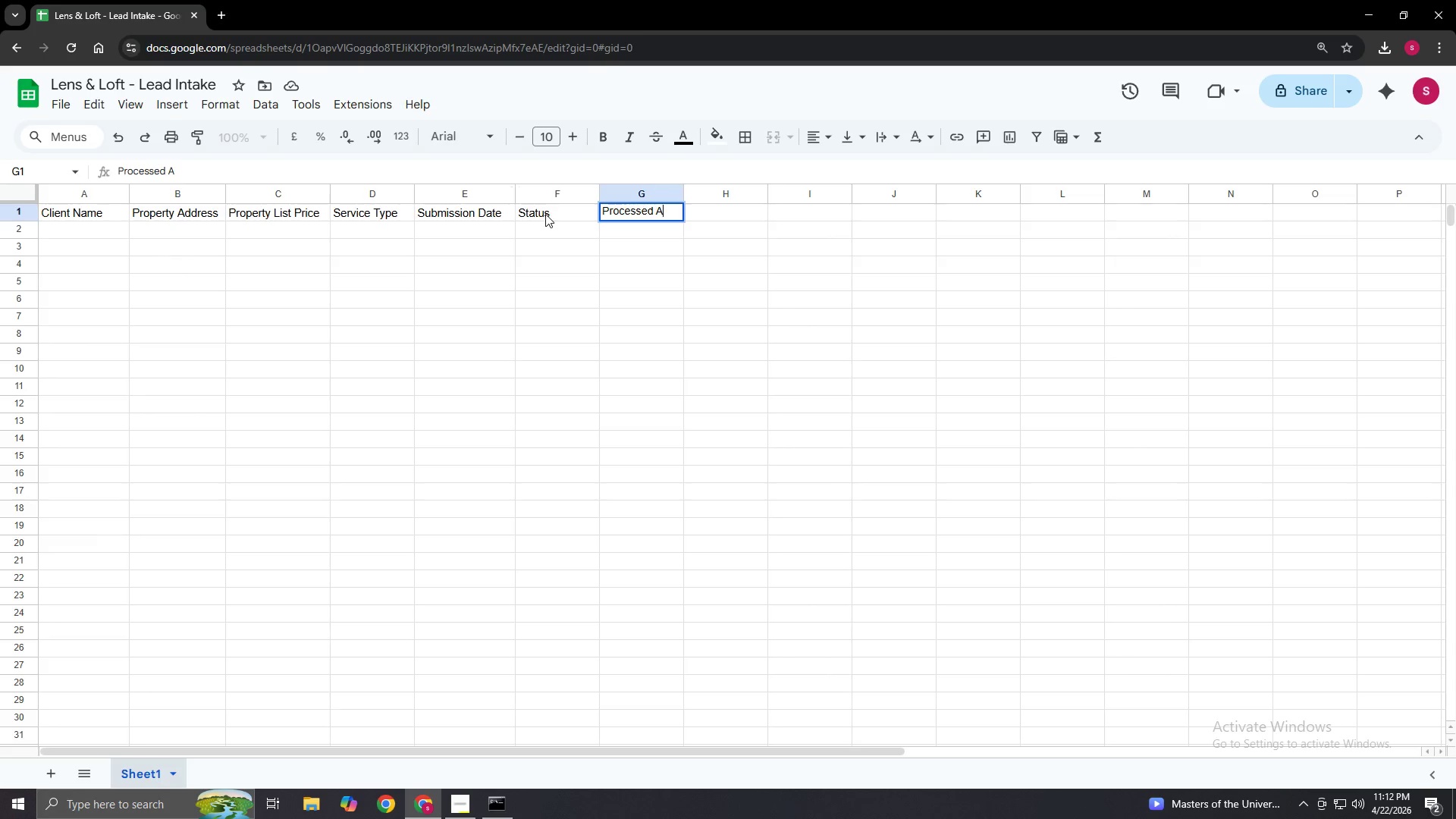 
key(T)
 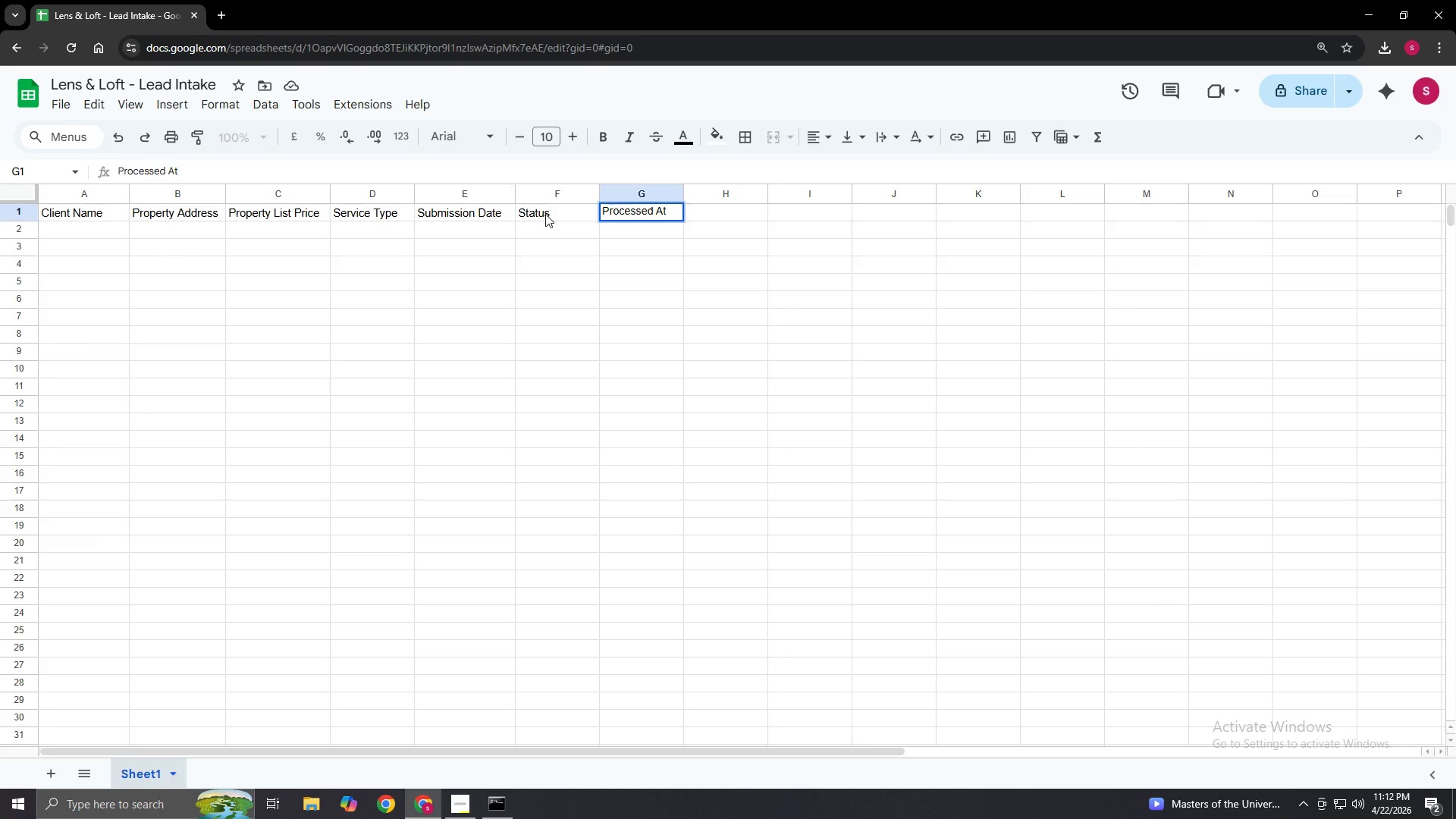 
key(Enter)
 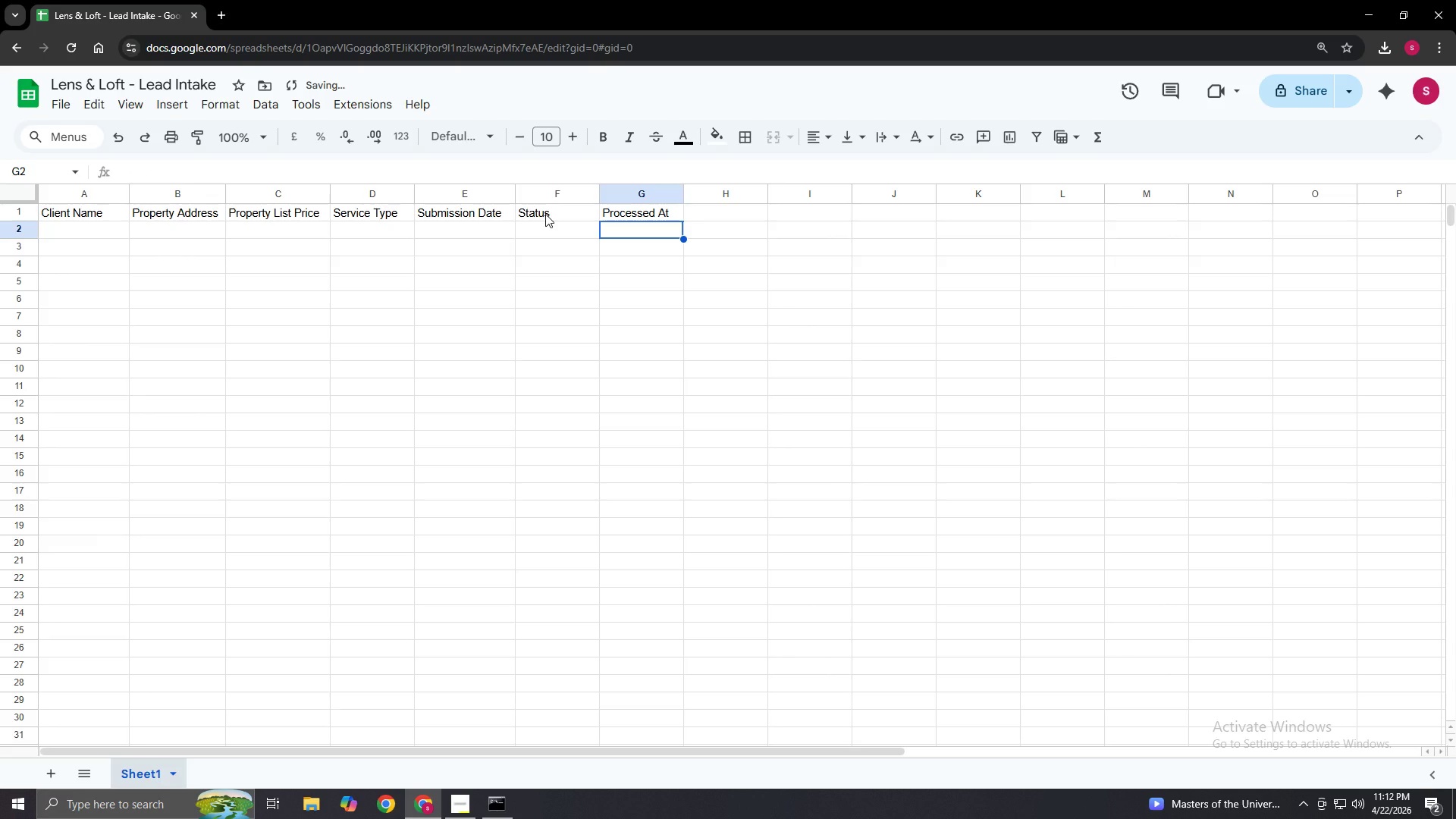 
key(ArrowLeft)
 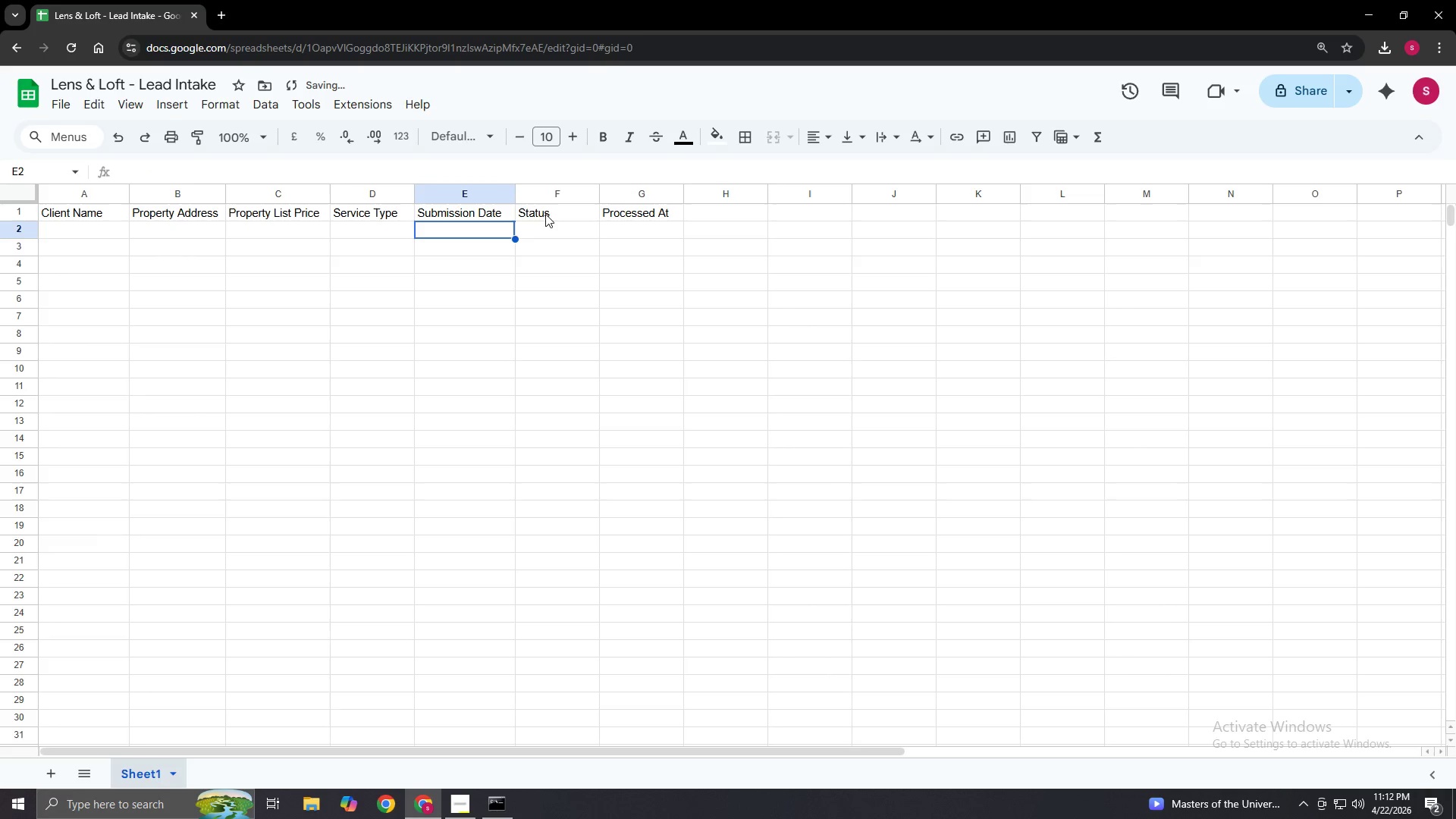 
key(ArrowLeft)
 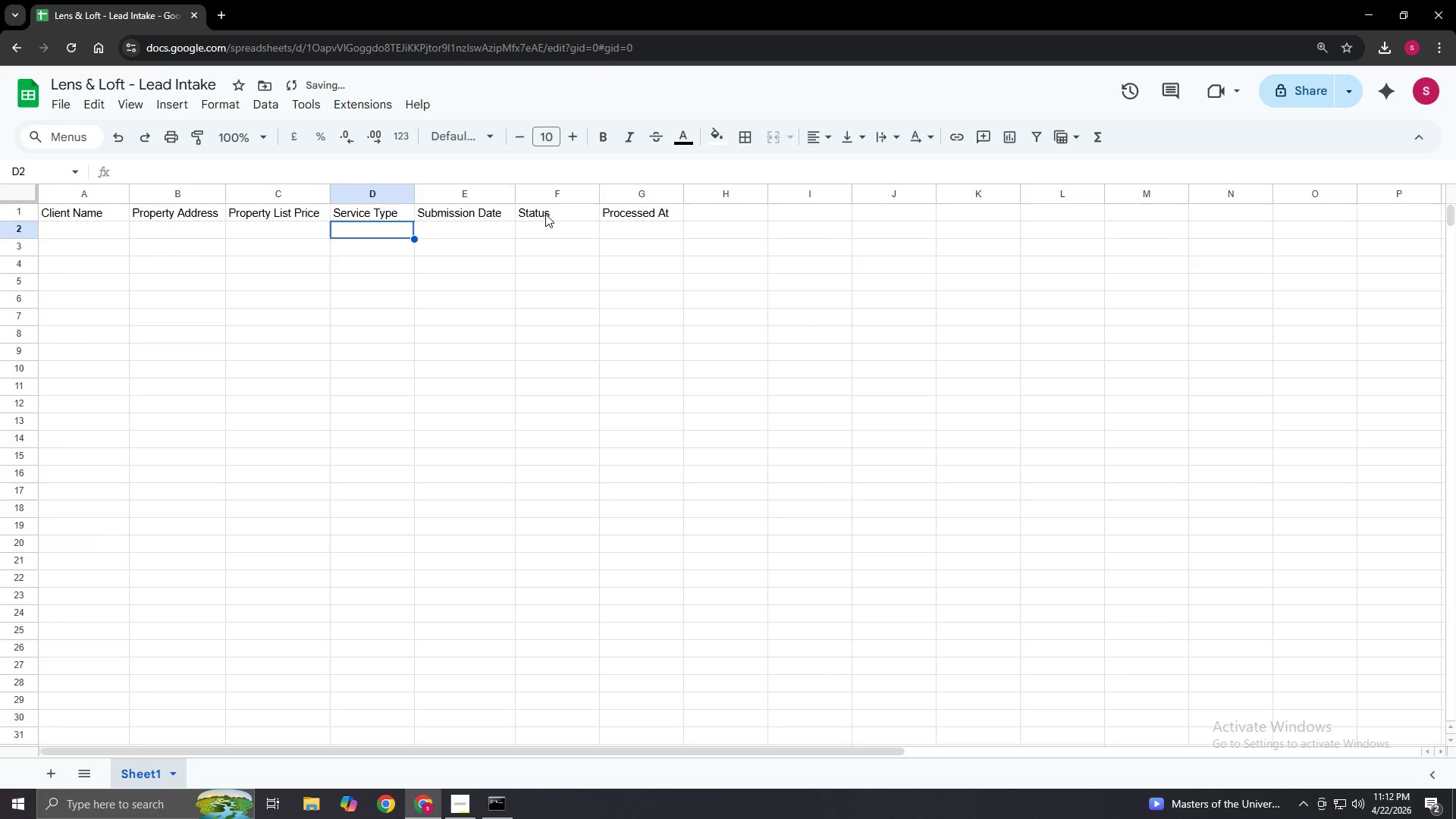 
key(ArrowLeft)
 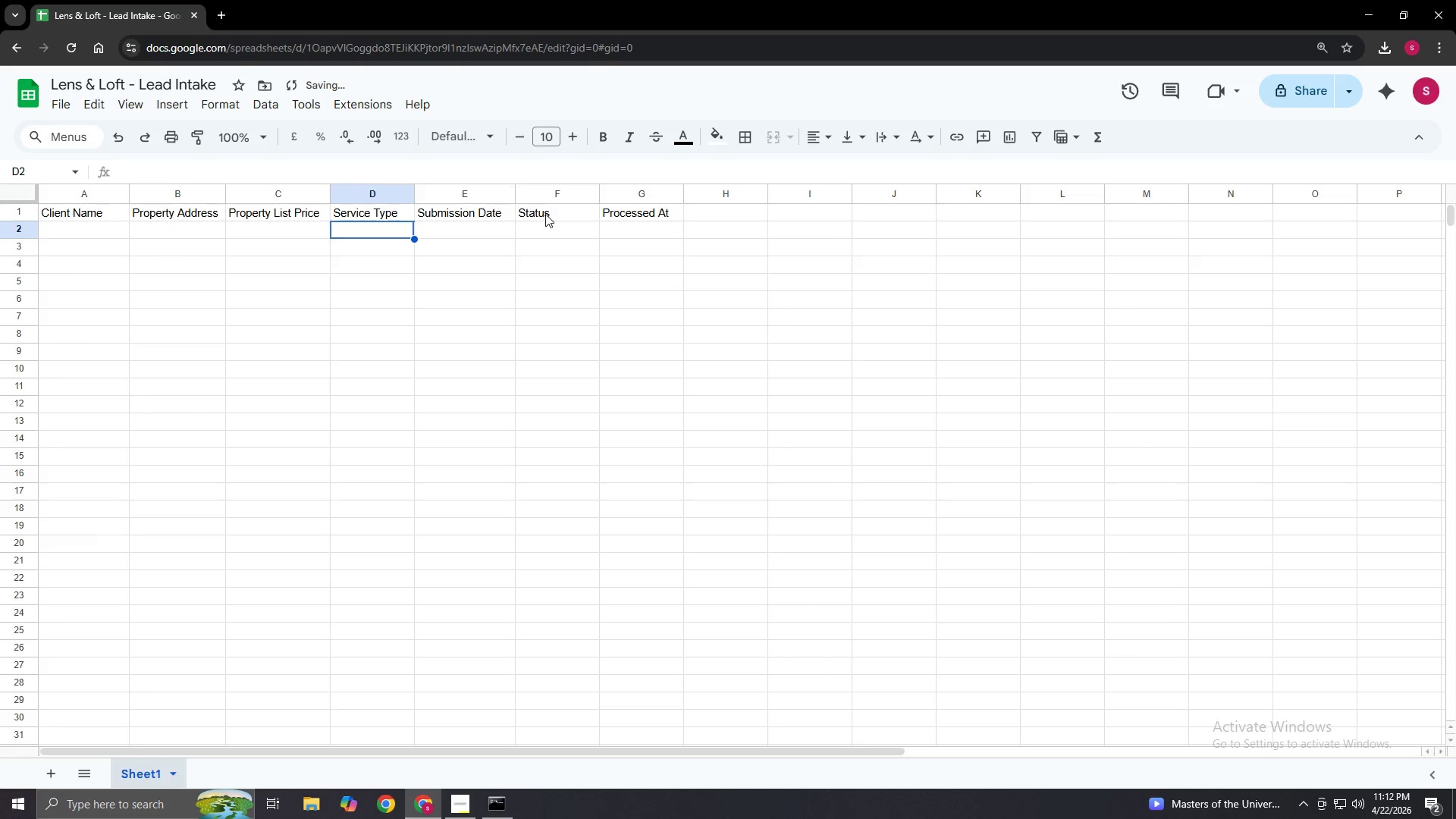 
key(ArrowLeft)
 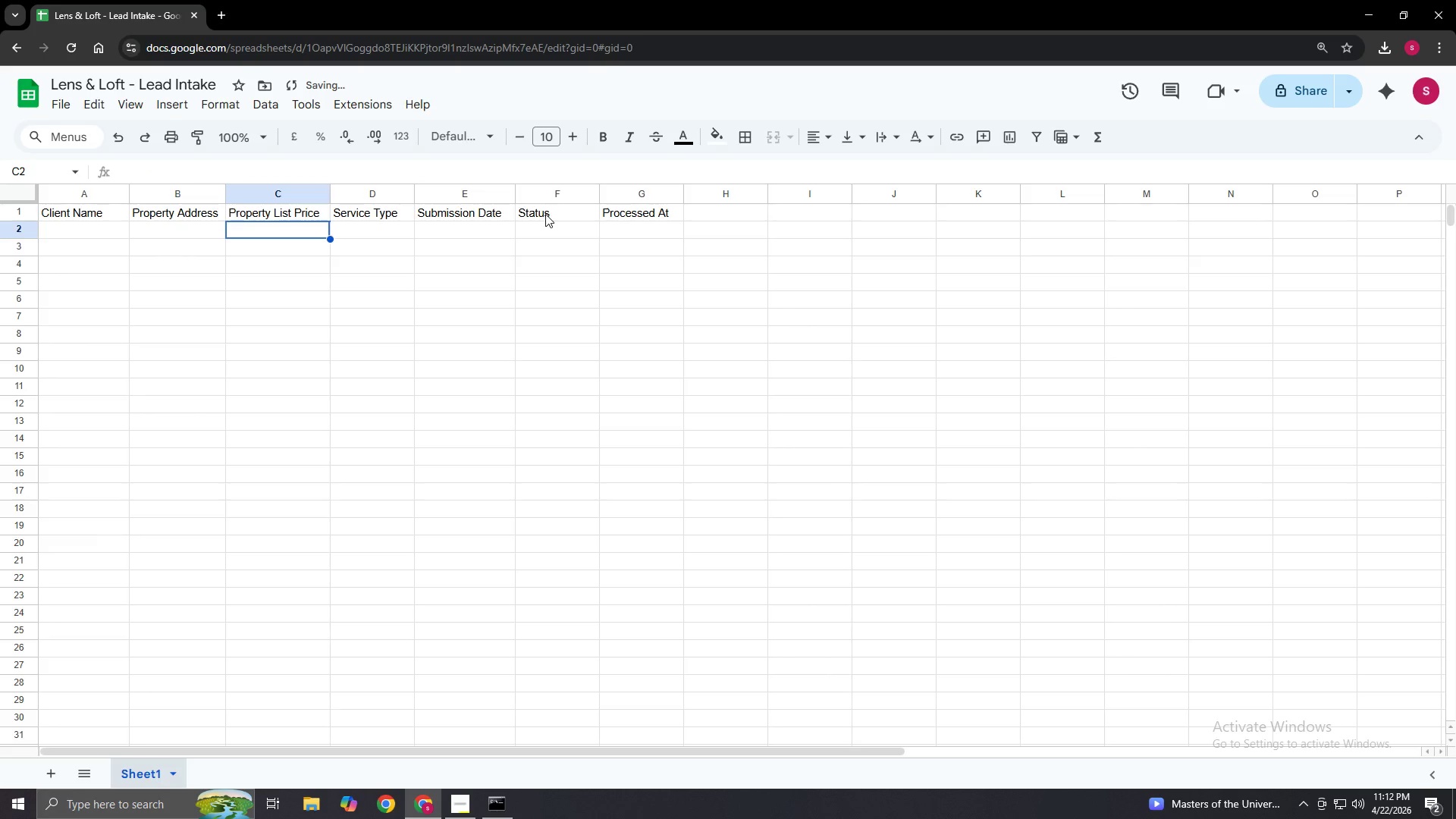 
key(ArrowLeft)
 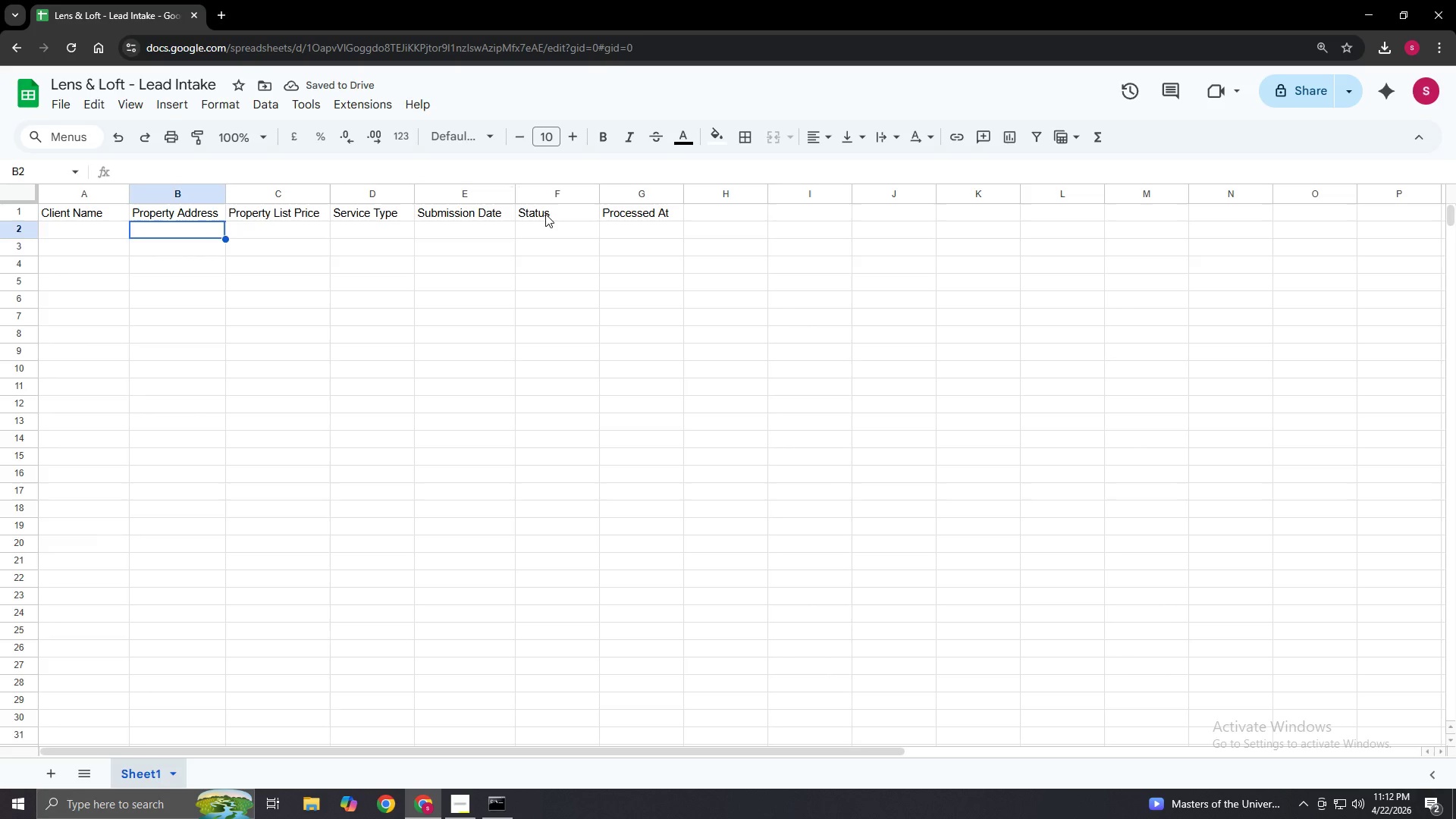 
key(ArrowLeft)
 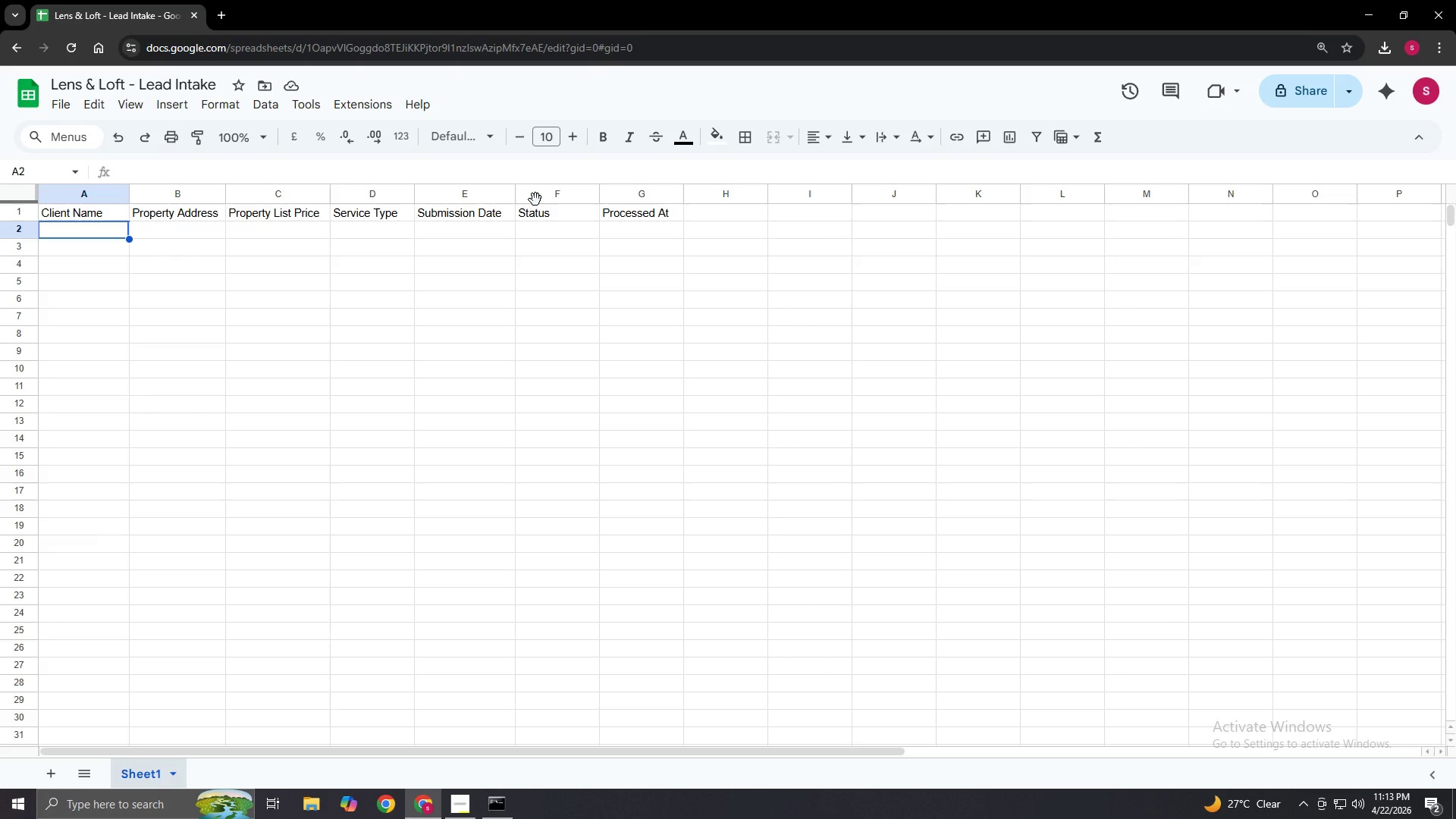 
wait(48.58)
 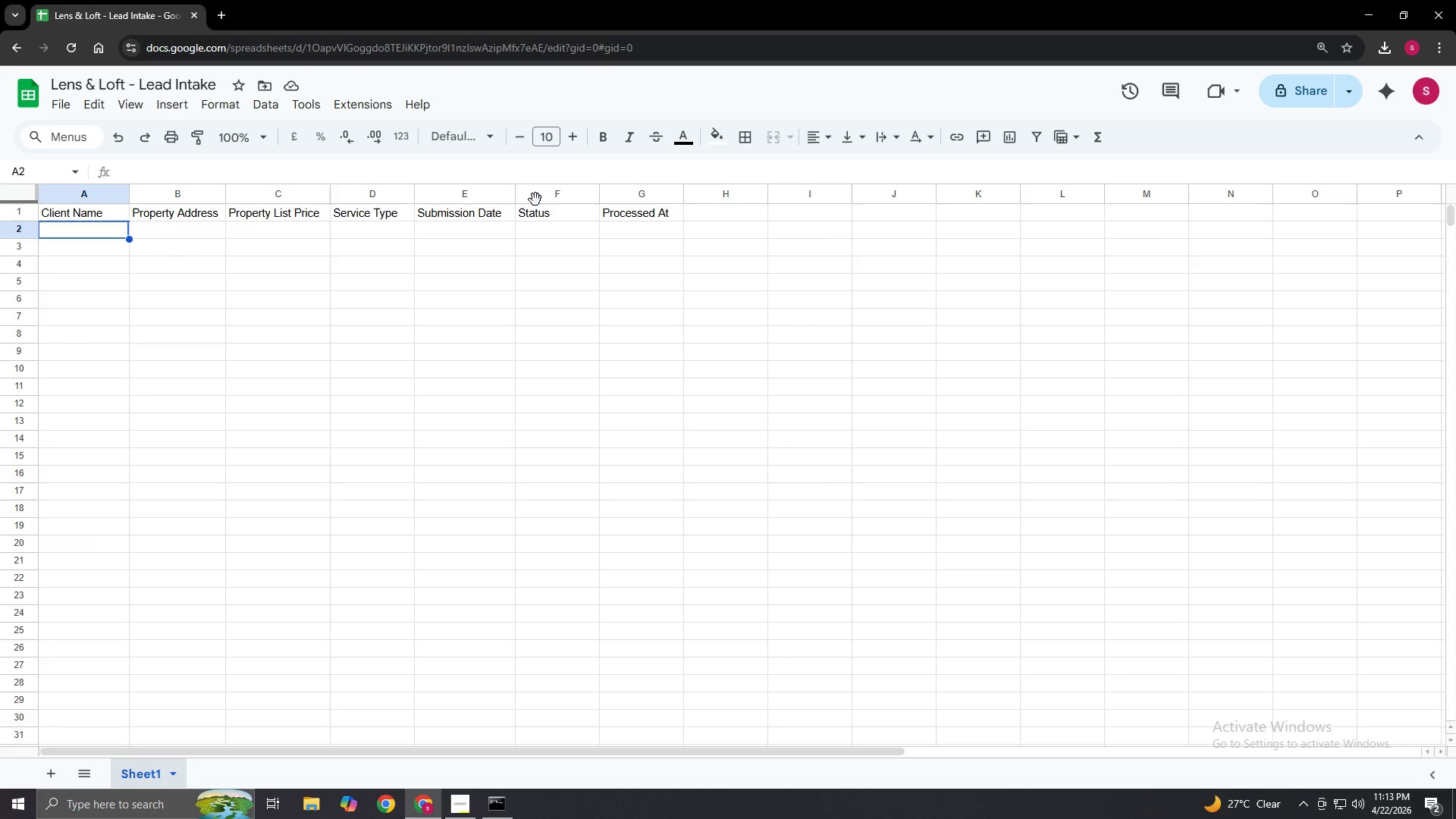 
key(Enter)
 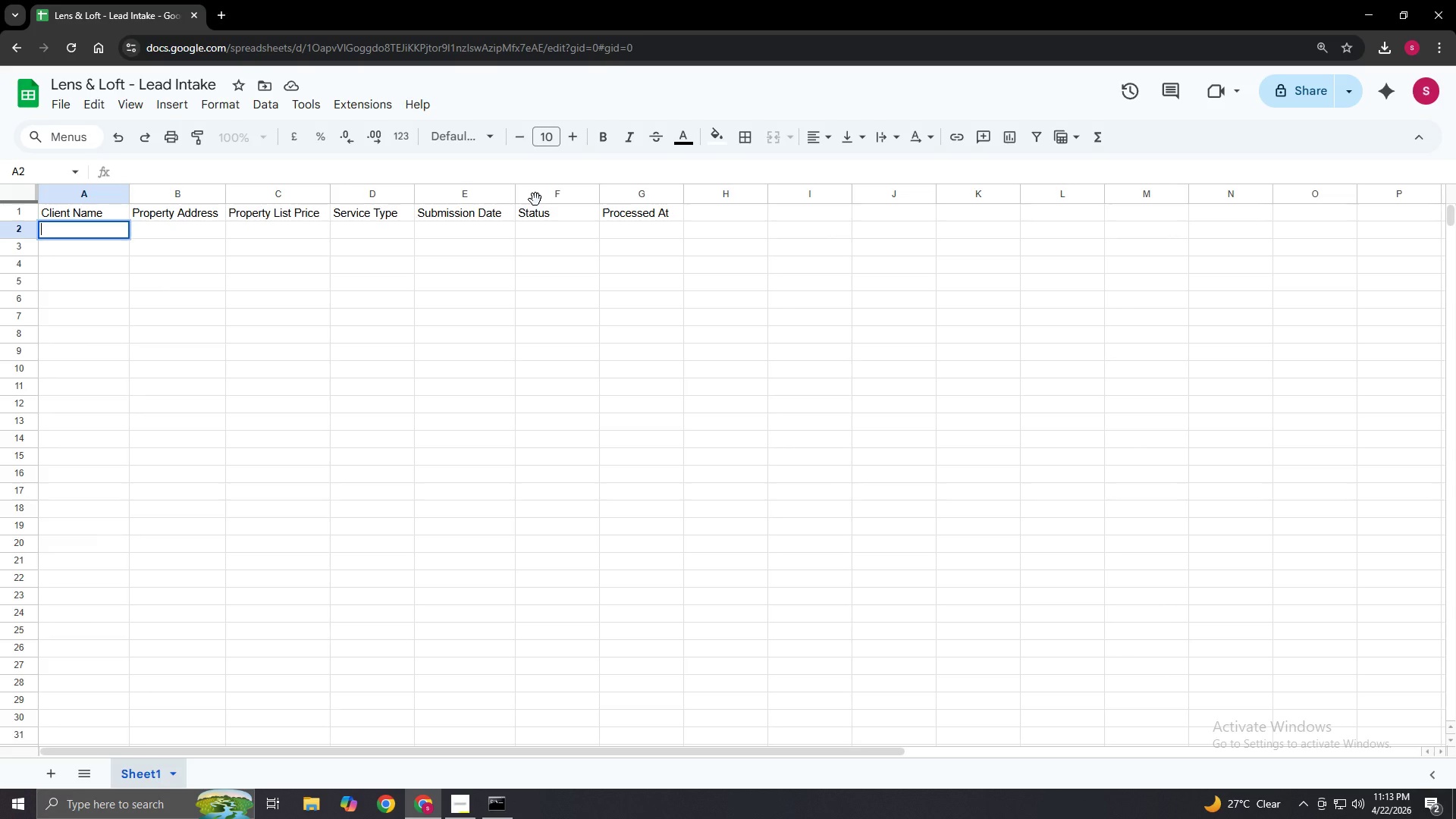 
type(Tom Bradlet)
key(Backspace)
type(y)
 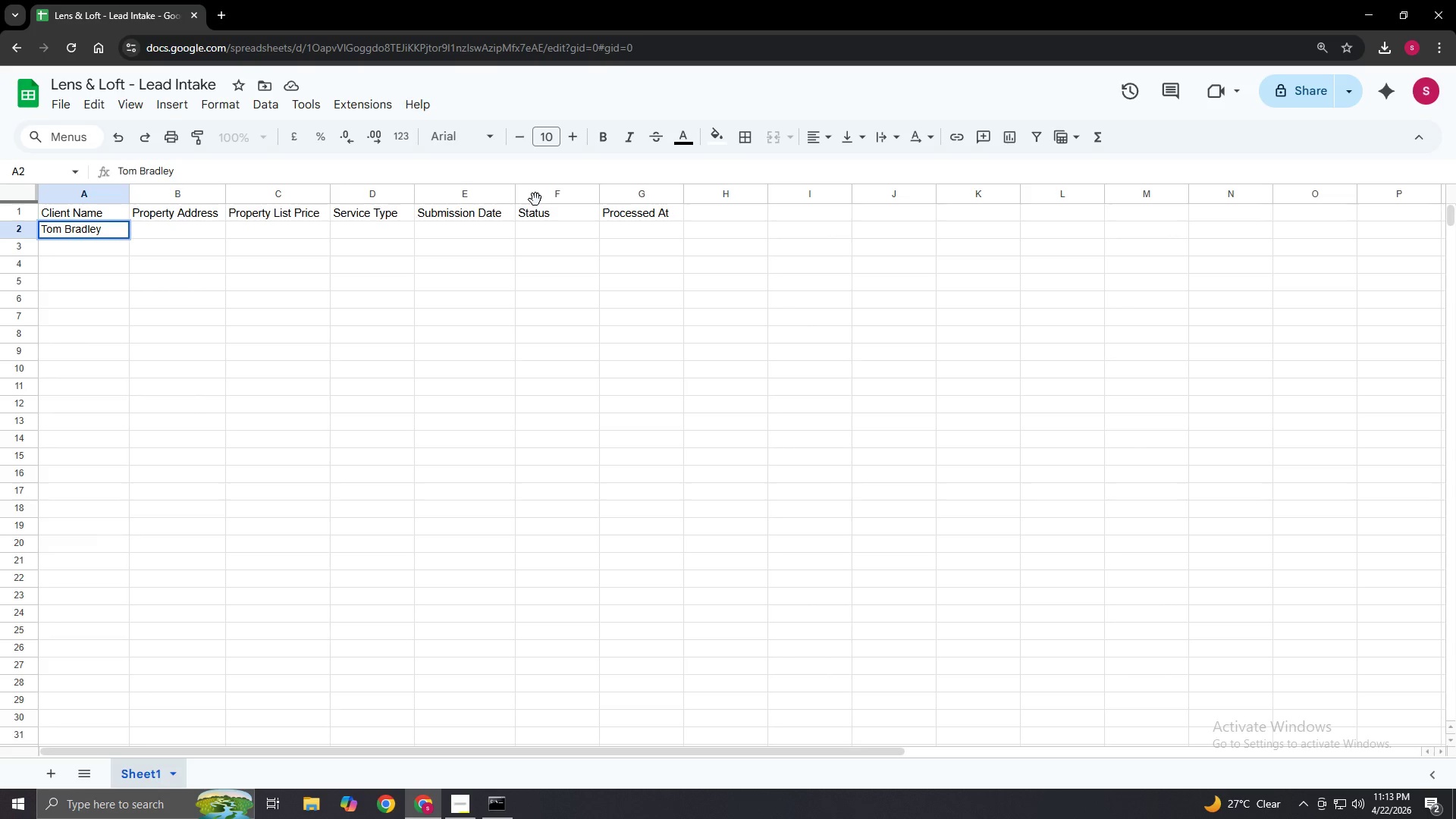 
key(Enter)
 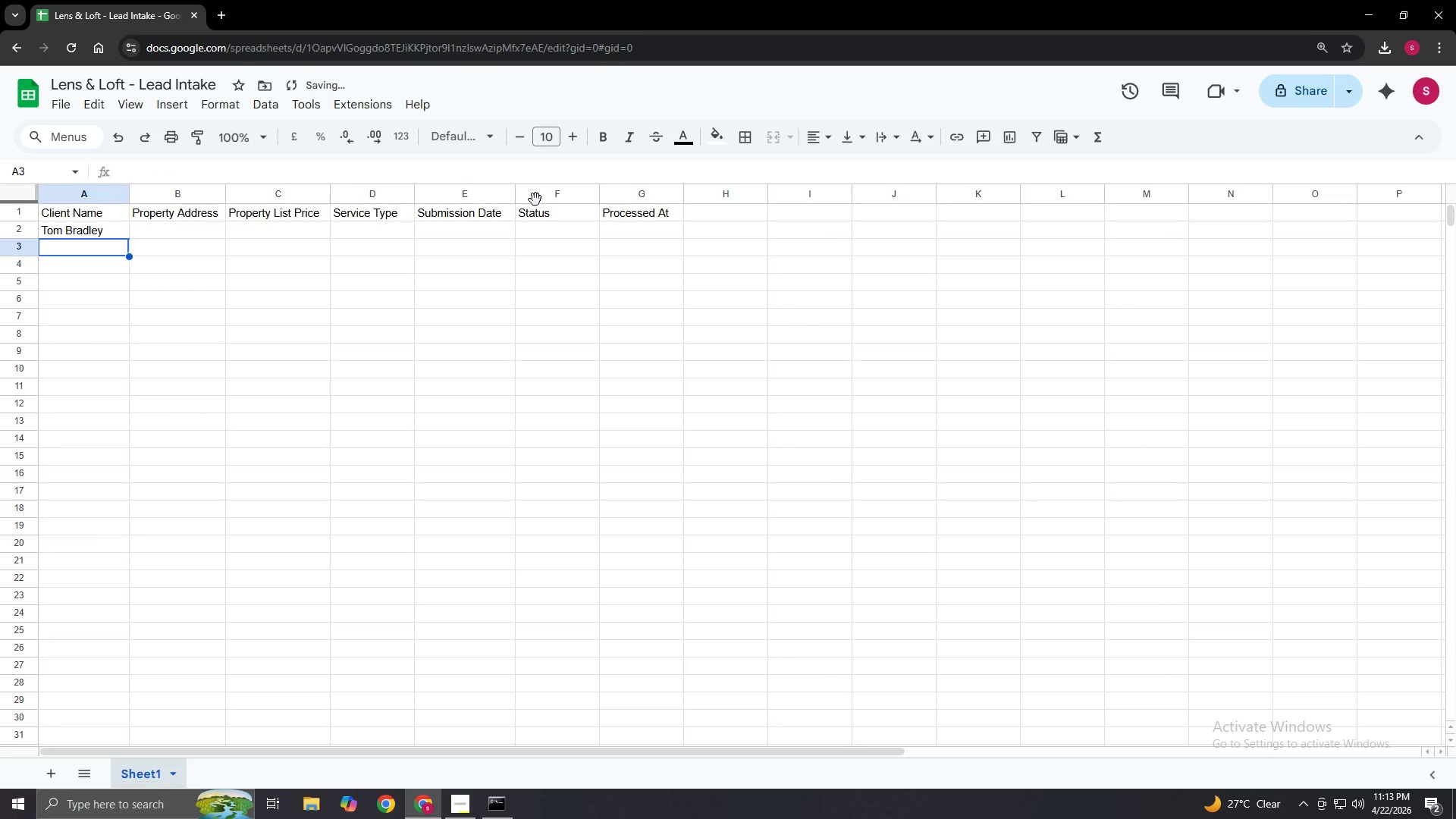 
key(Enter)
 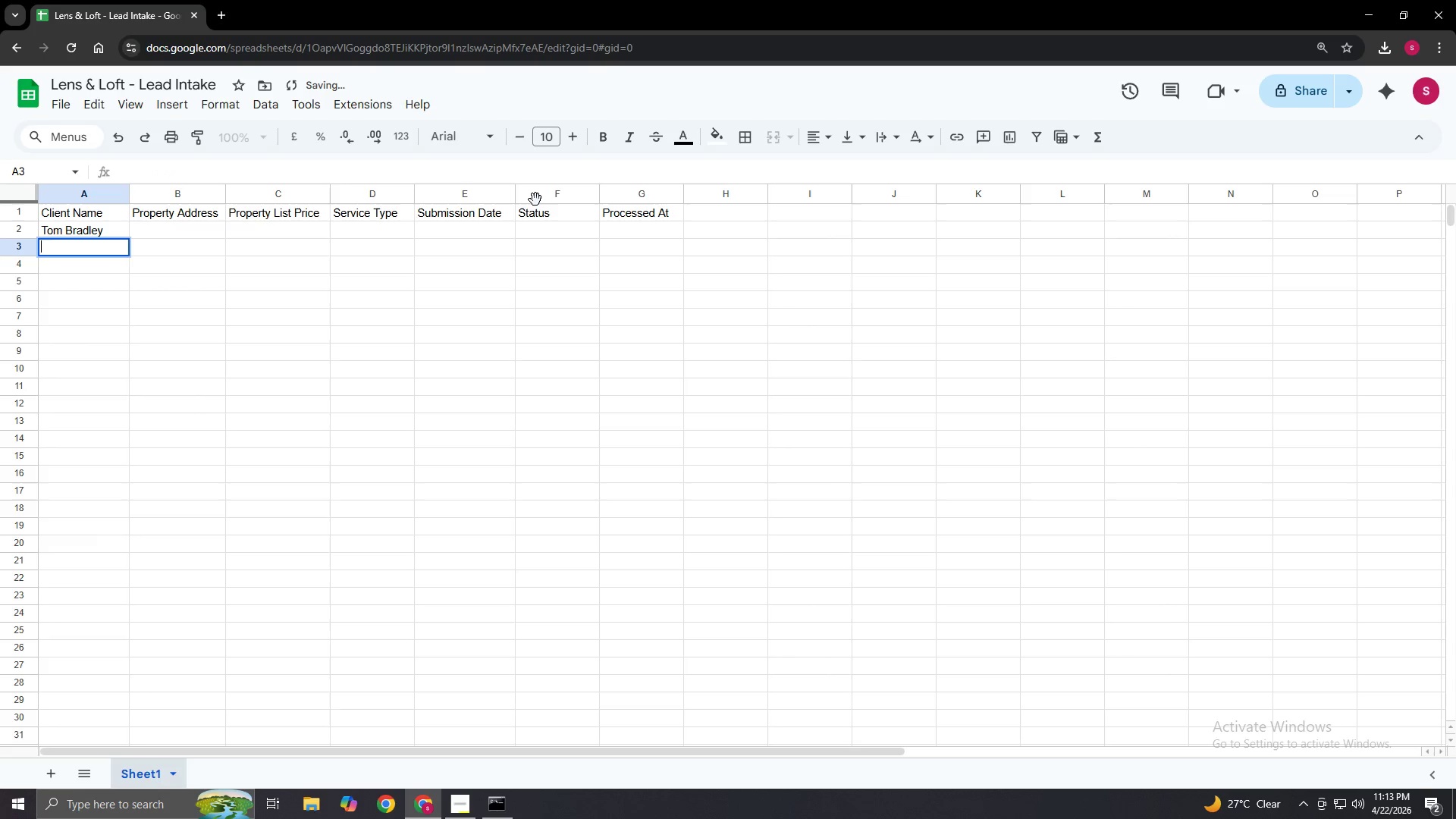 
type(An)
 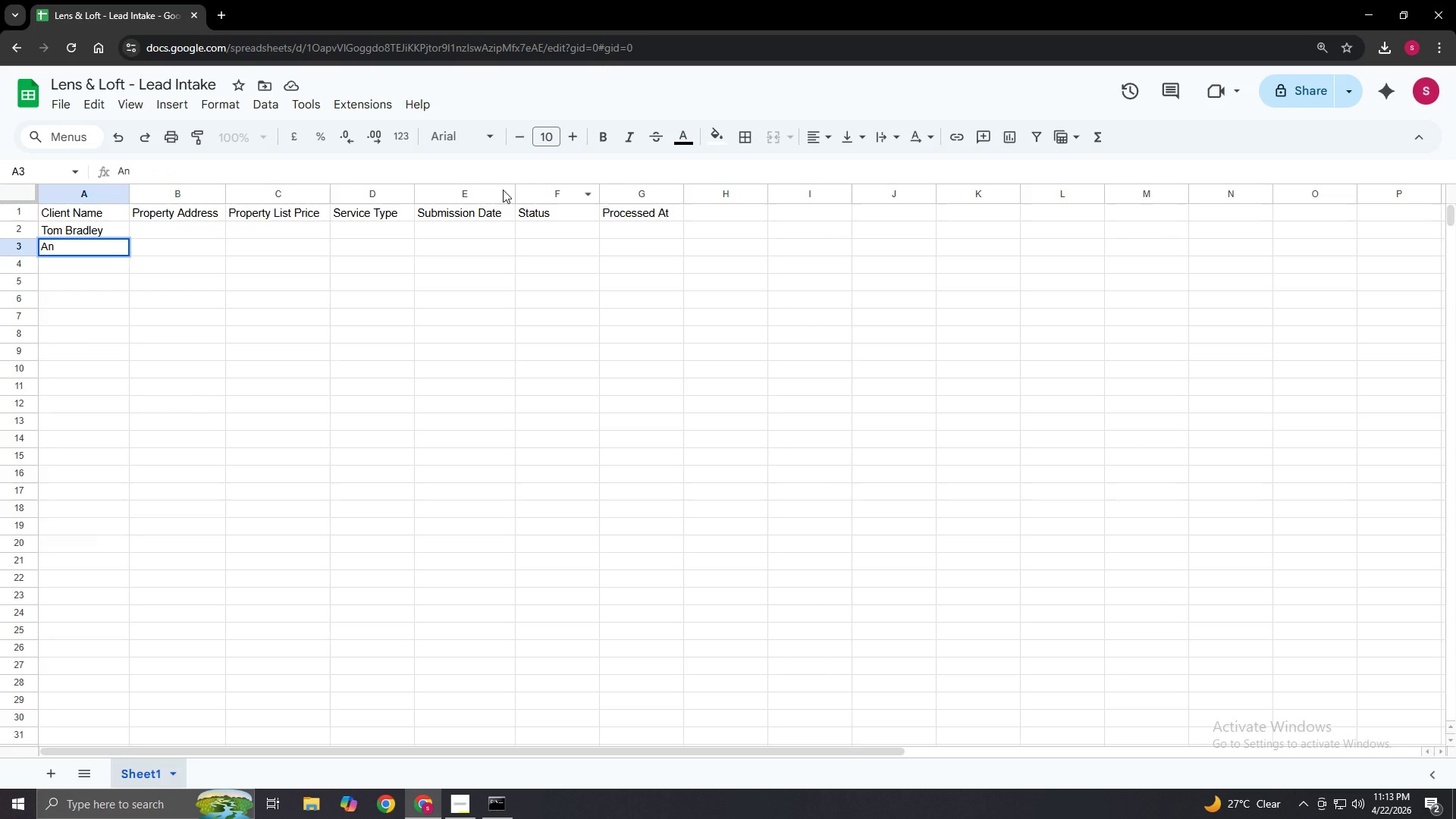 
type(gela Moore)
 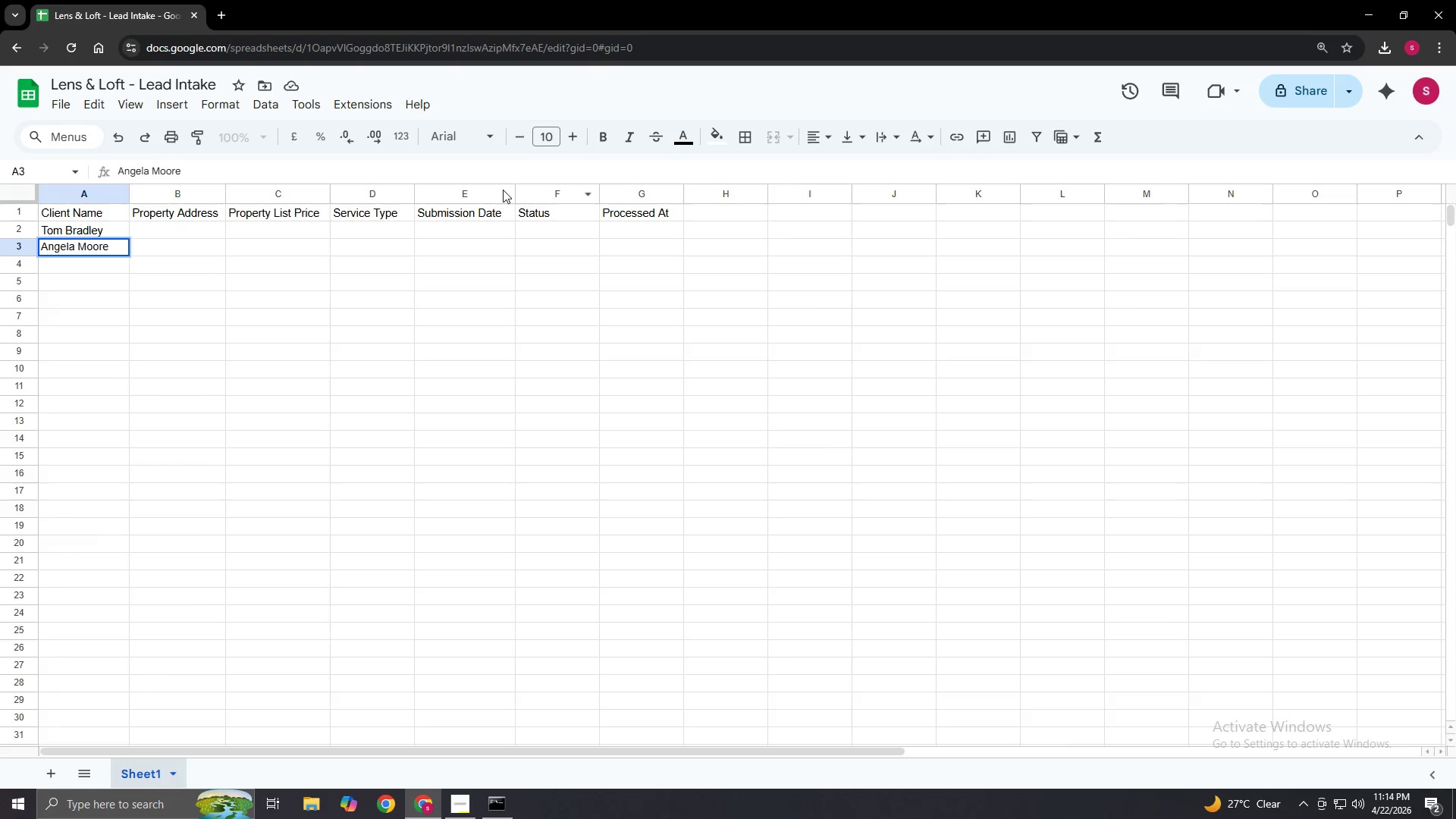 
key(Enter)
 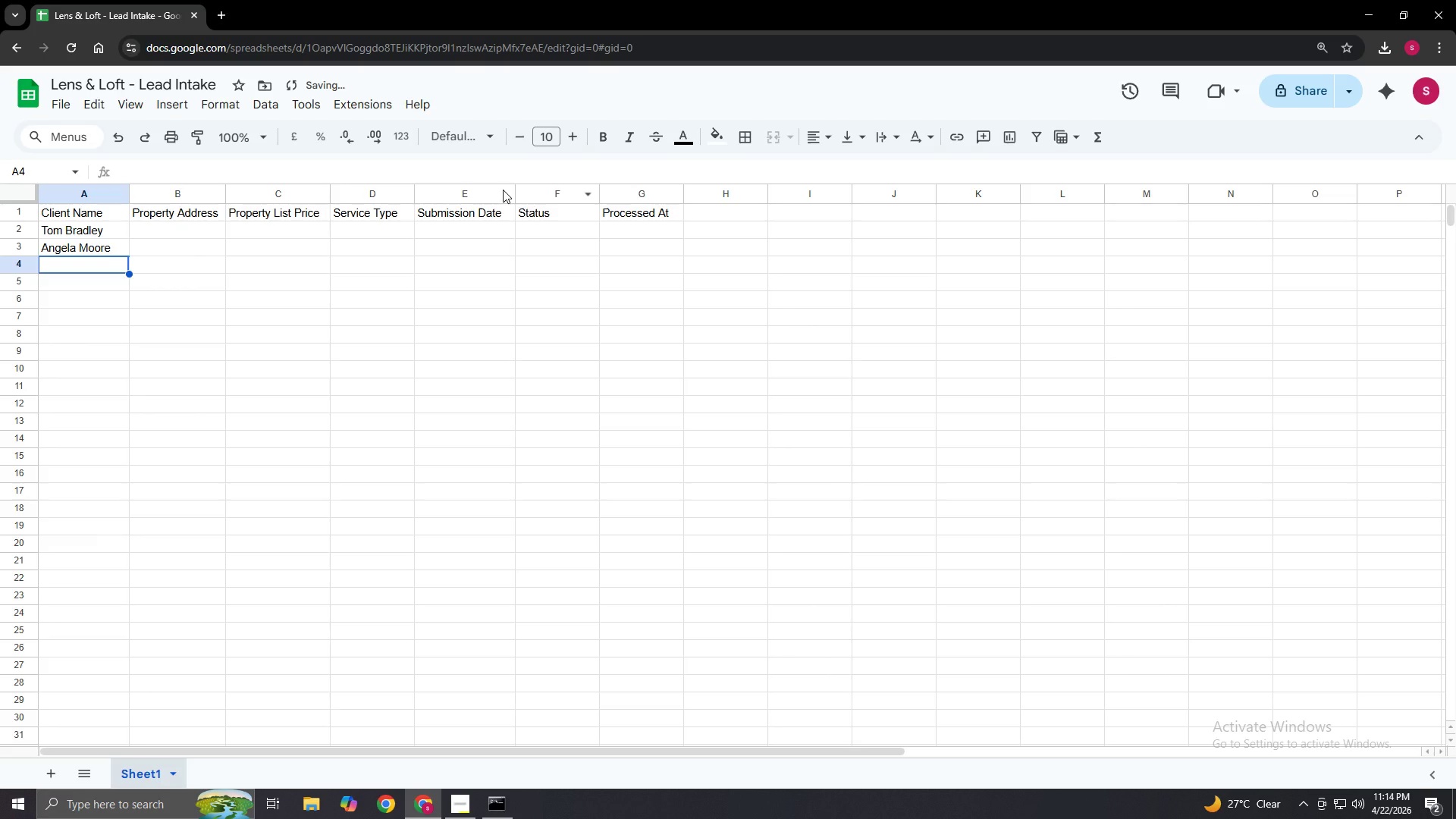 
key(Enter)
 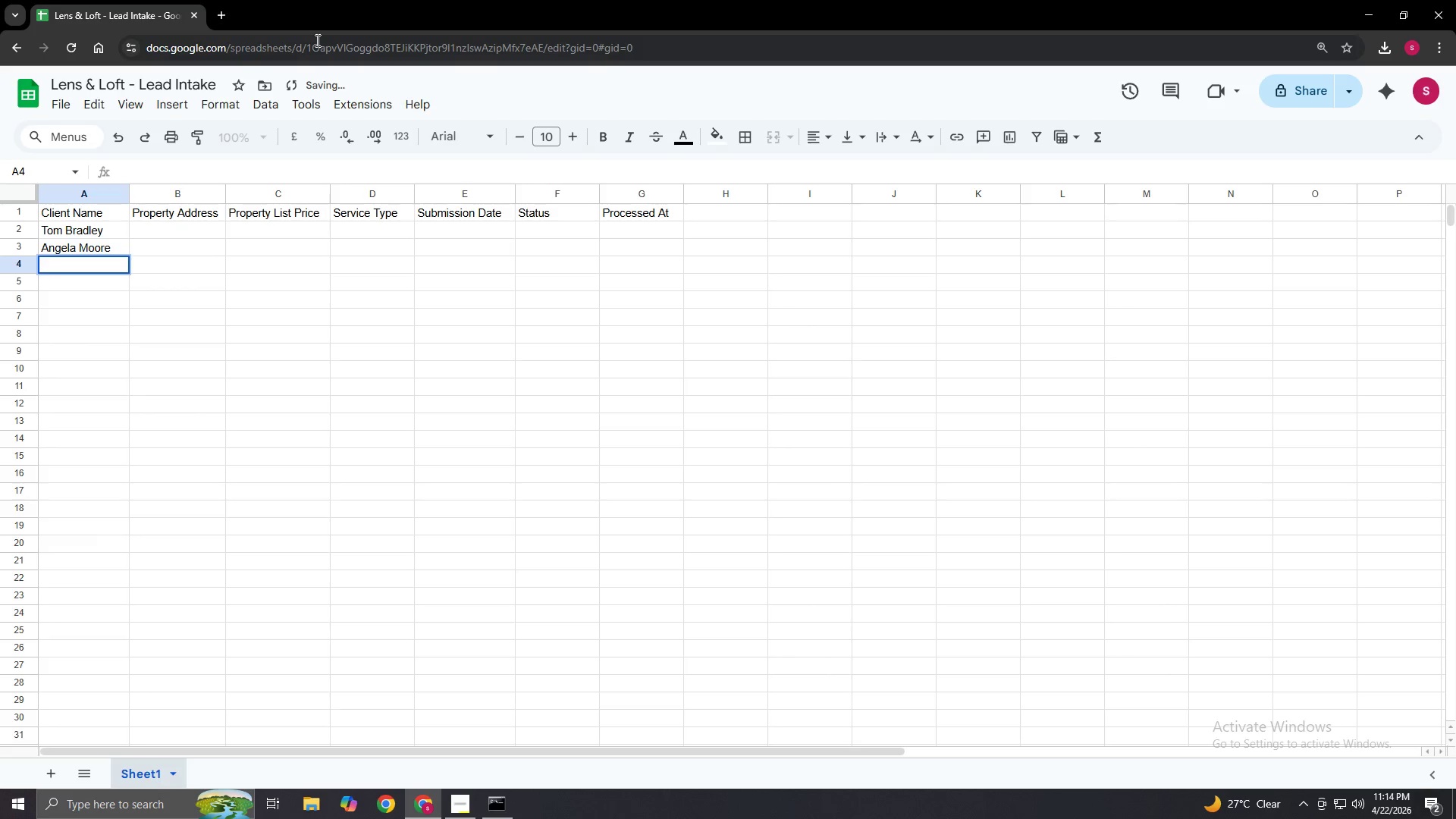 
key(Shift+J)
 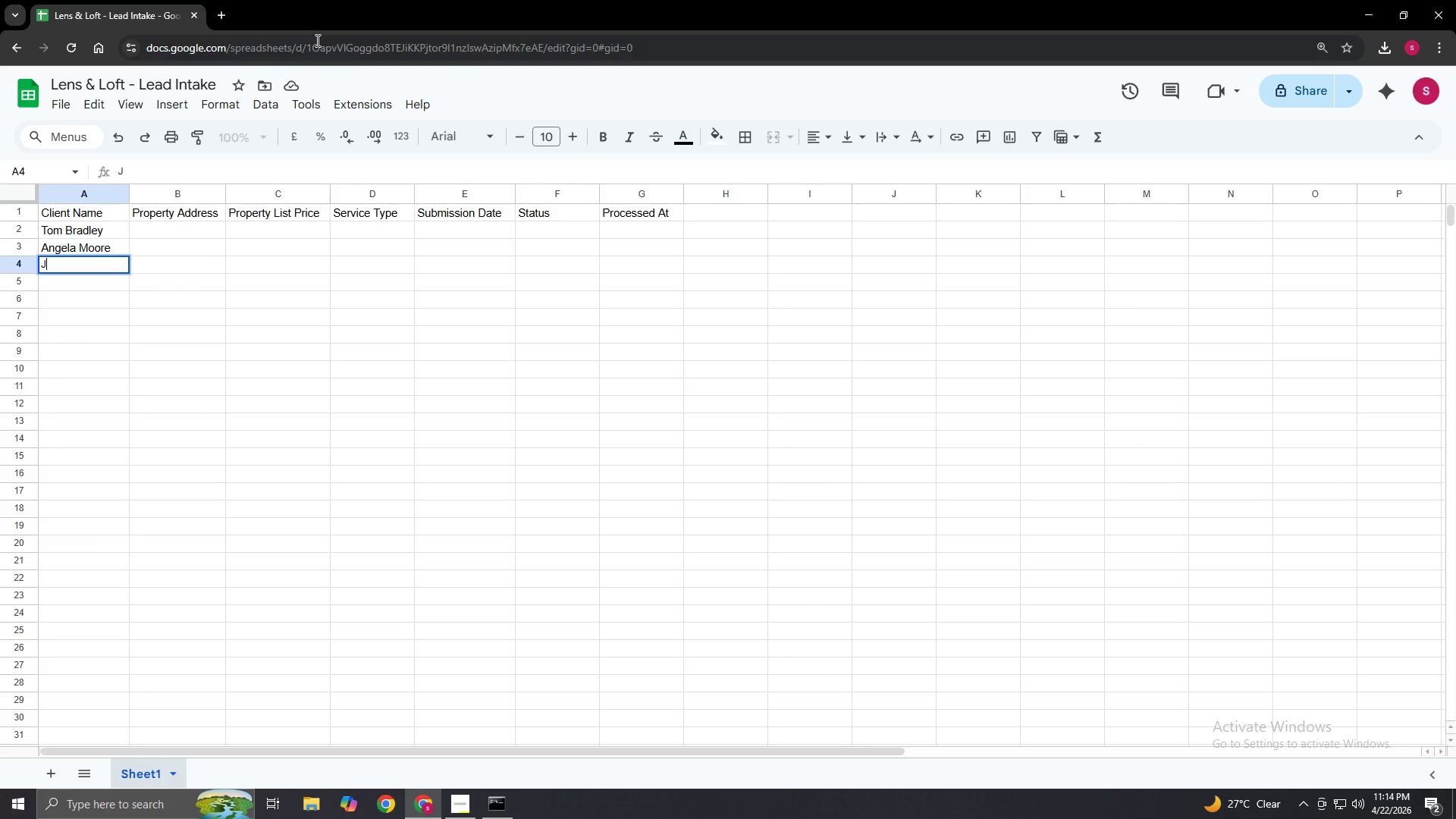 
wait(5.22)
 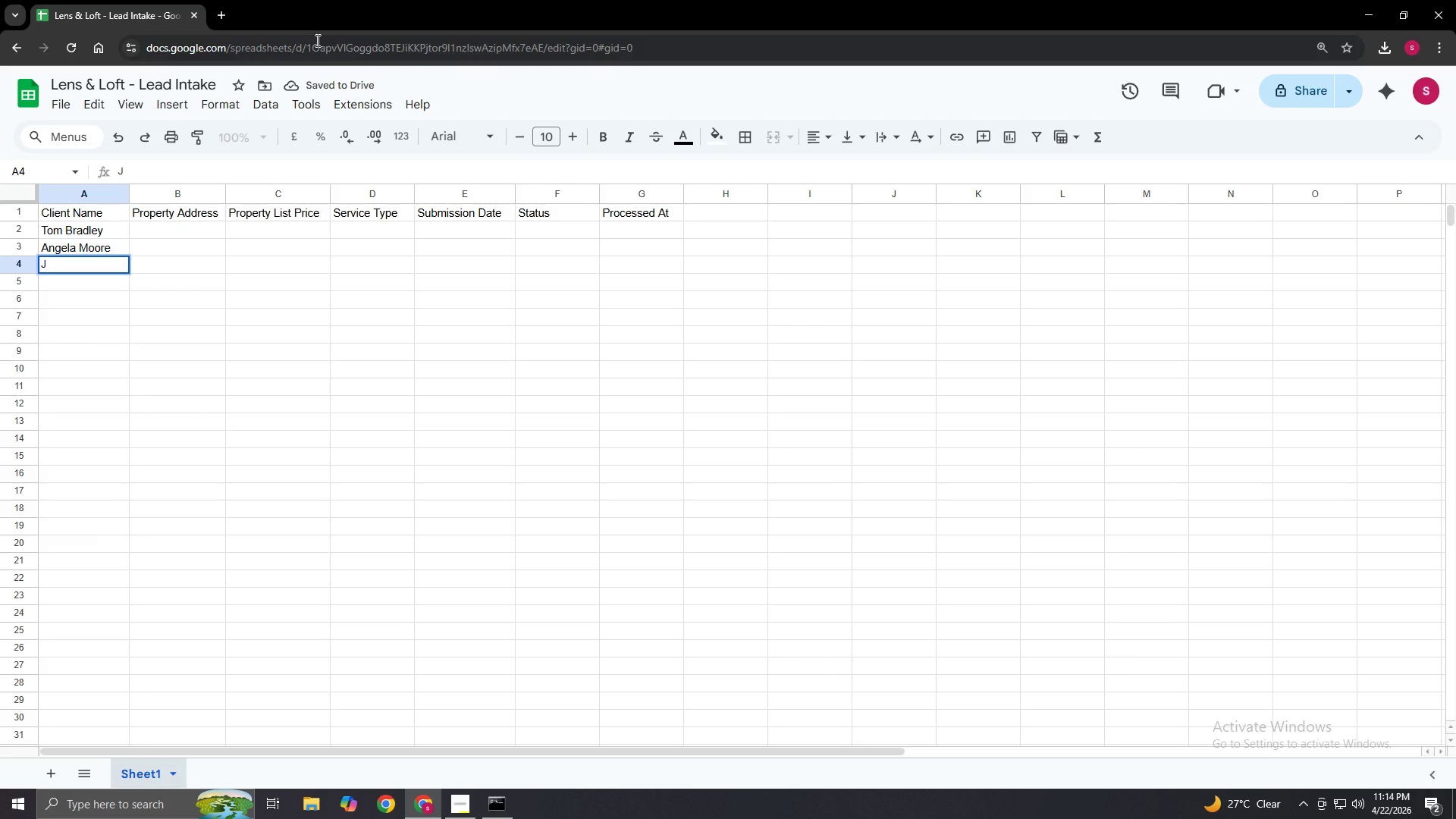 
type(am)
 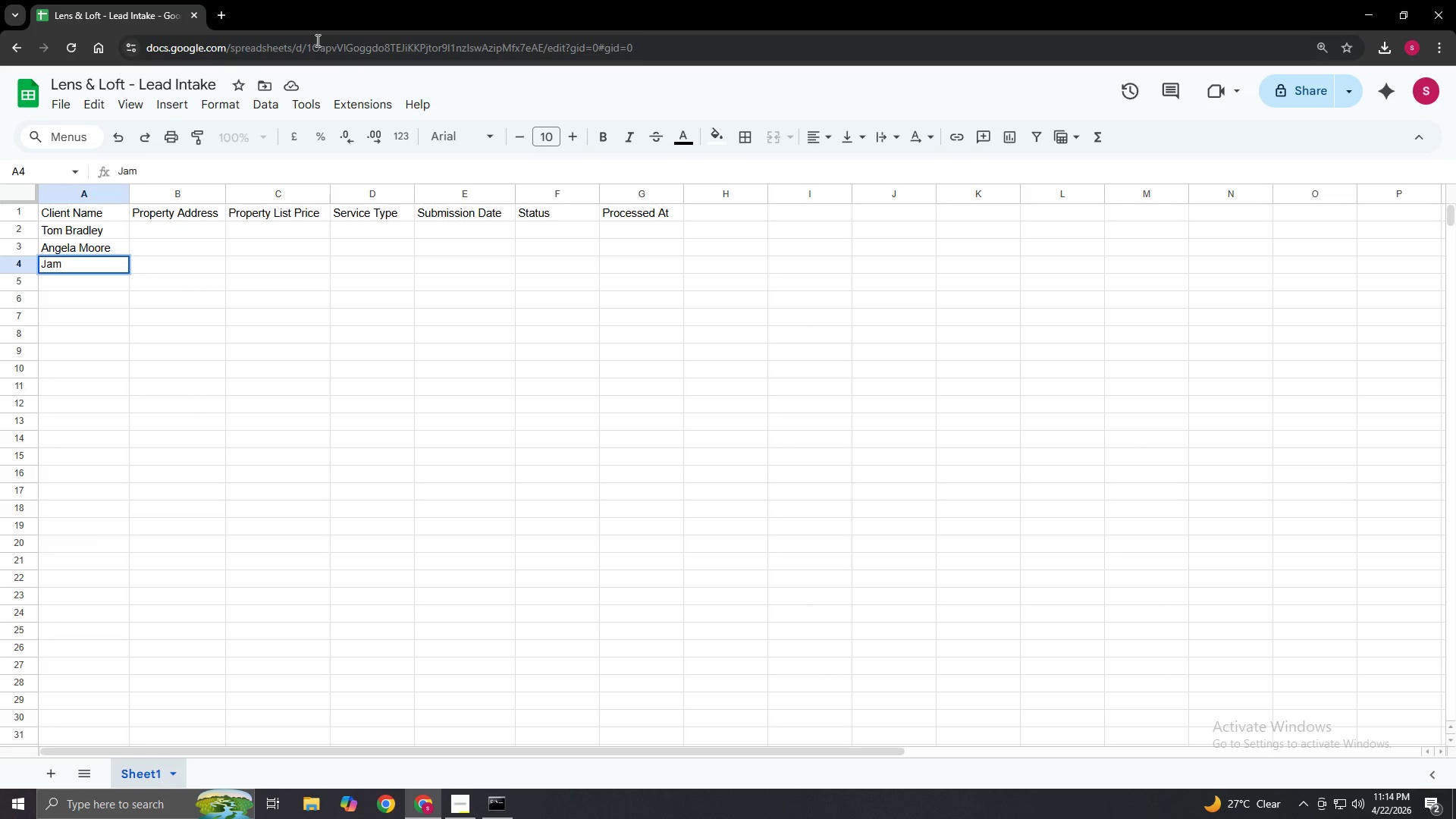 
type(es)
 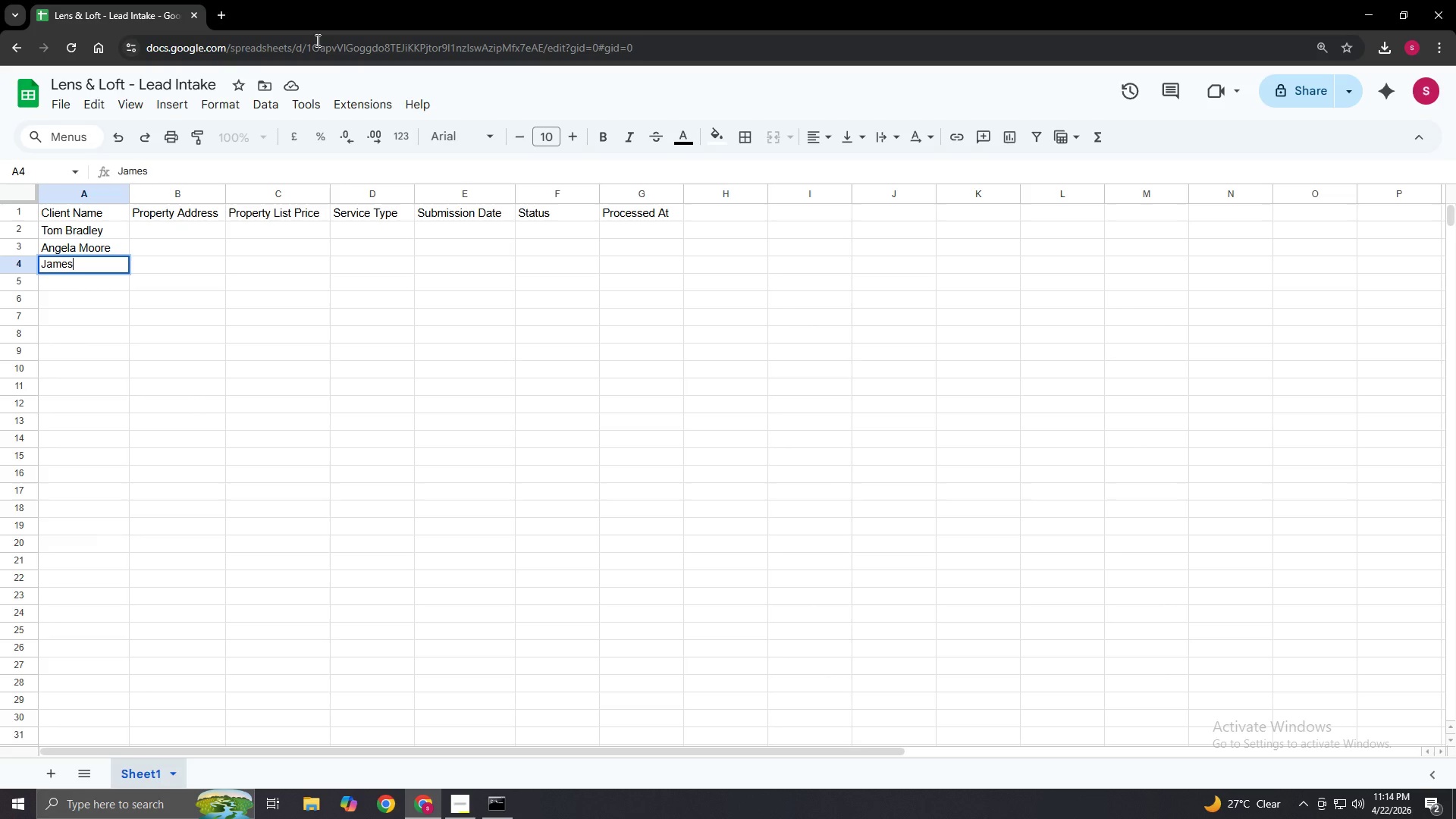 
type(Hol)
 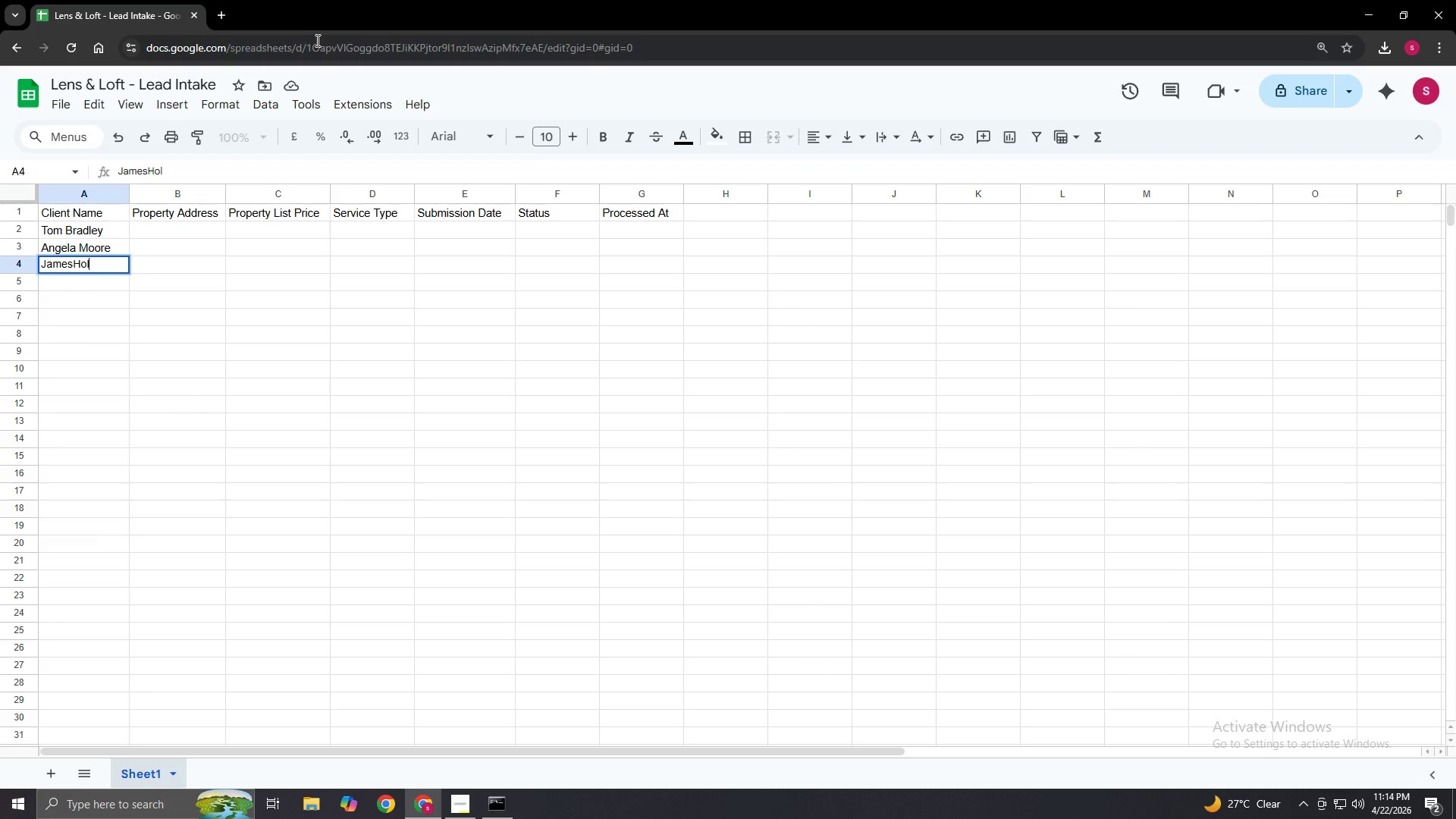 
wait(8.26)
 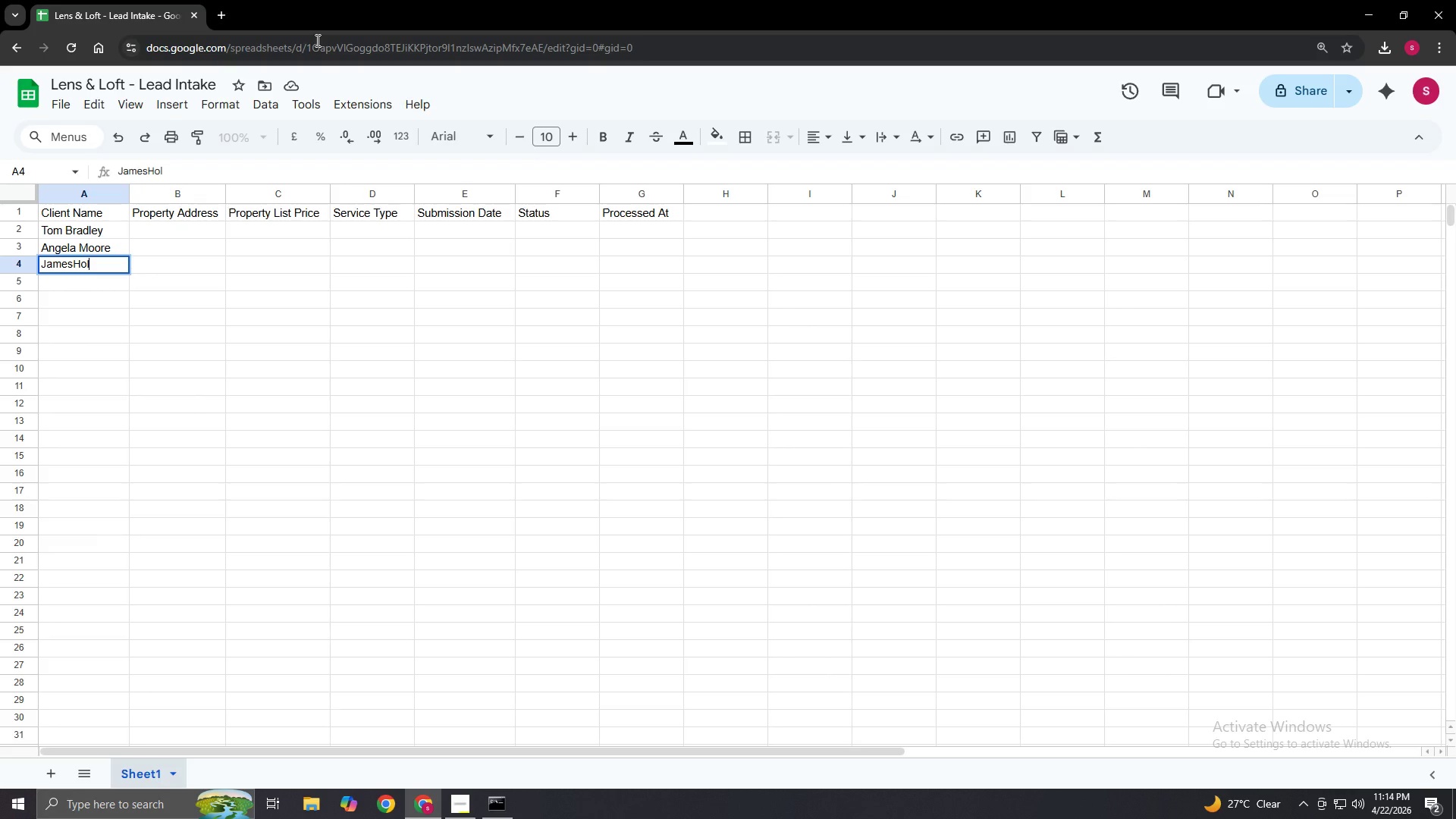 
type(ton)
 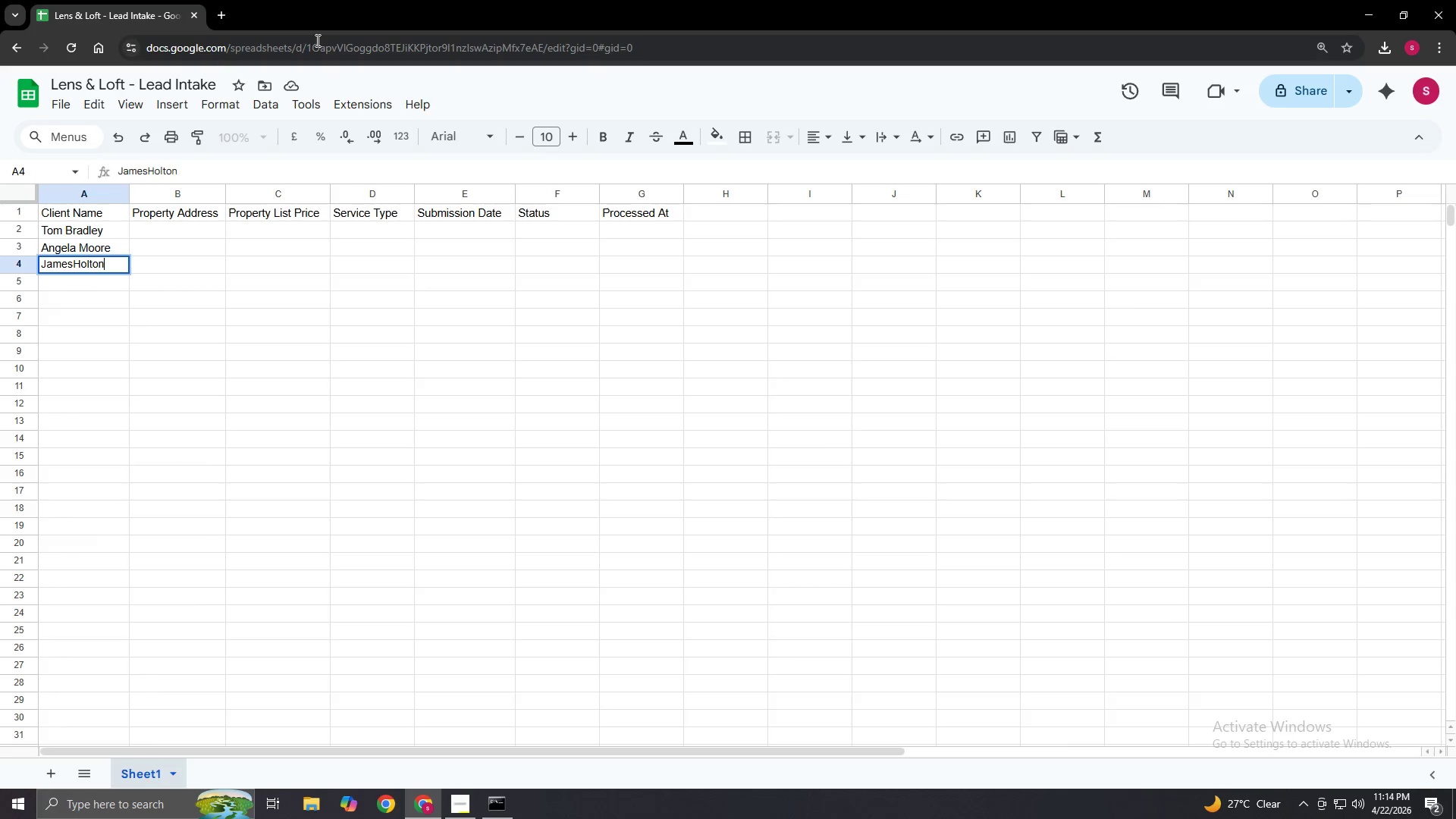 
key(ArrowLeft)
 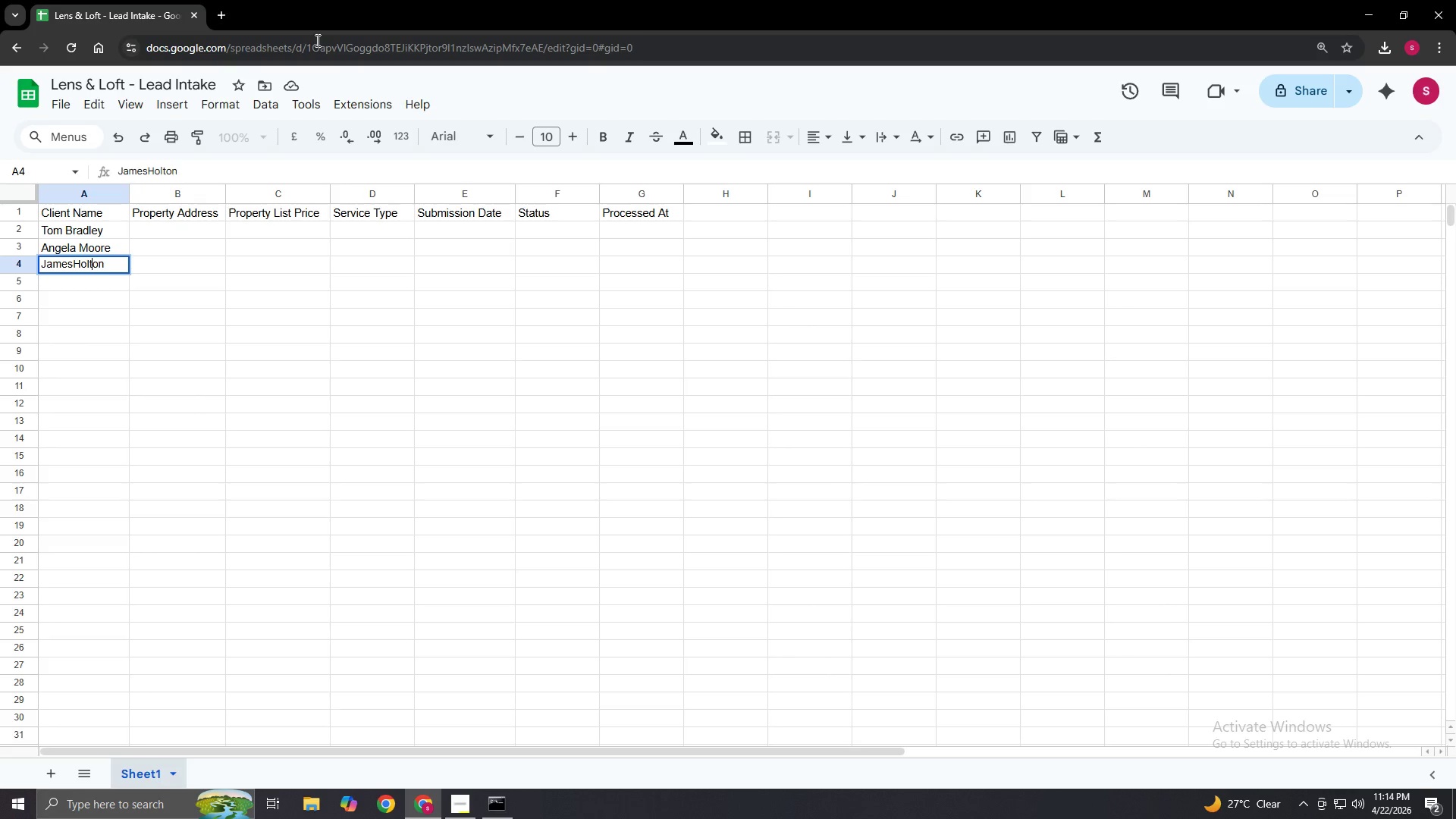 
key(ArrowLeft)
 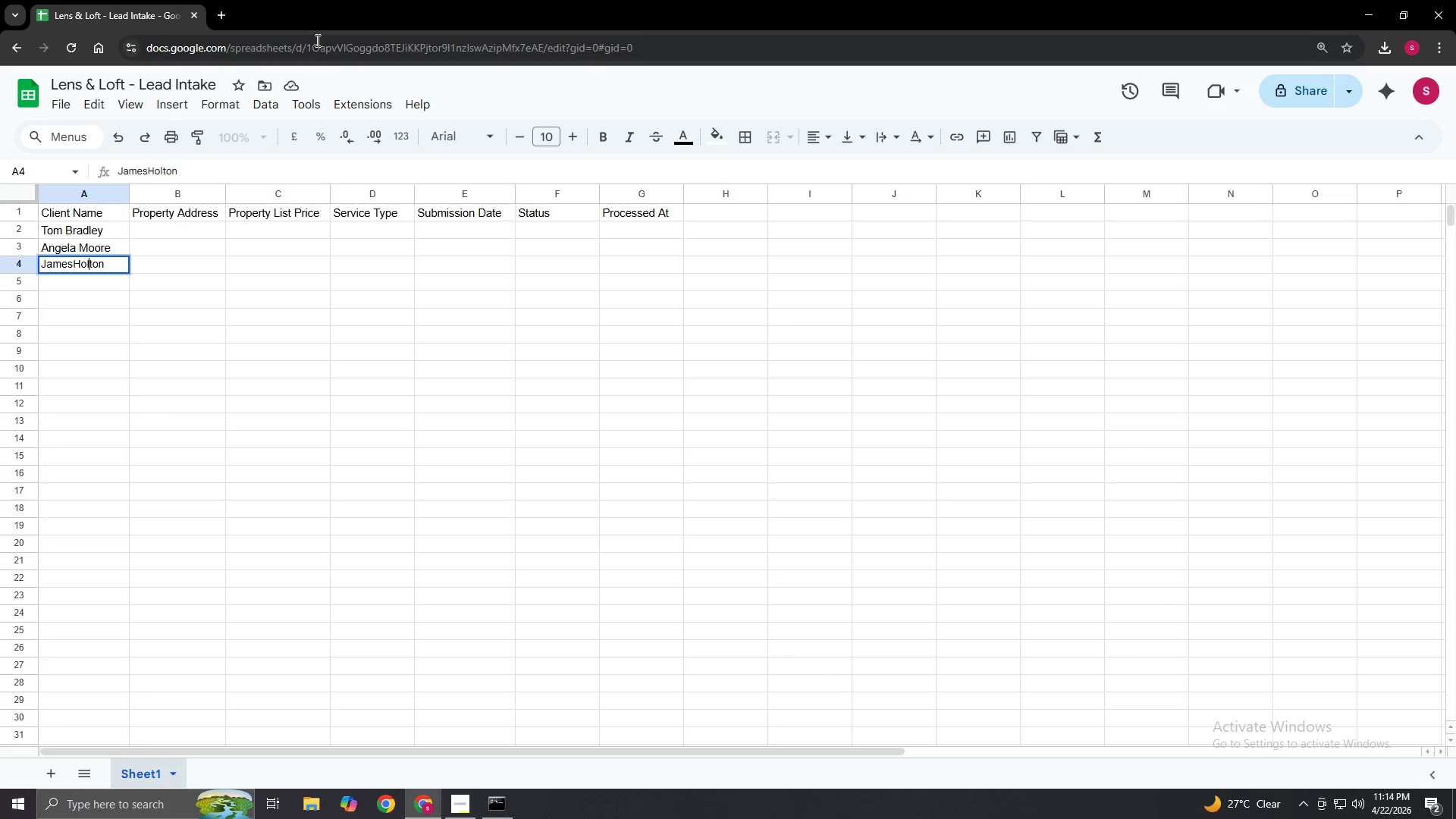 
key(ArrowLeft)
 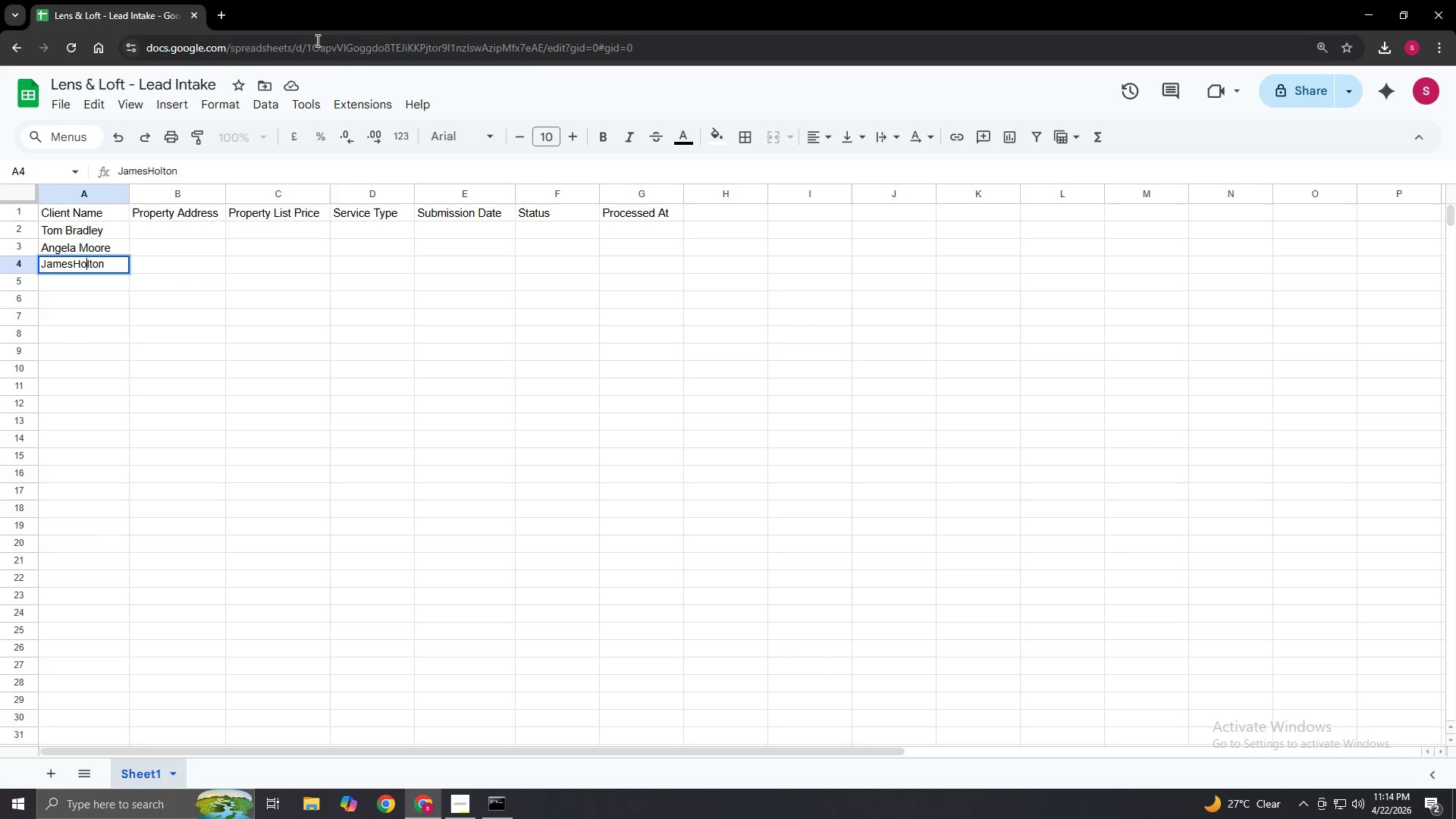 
key(ArrowLeft)
 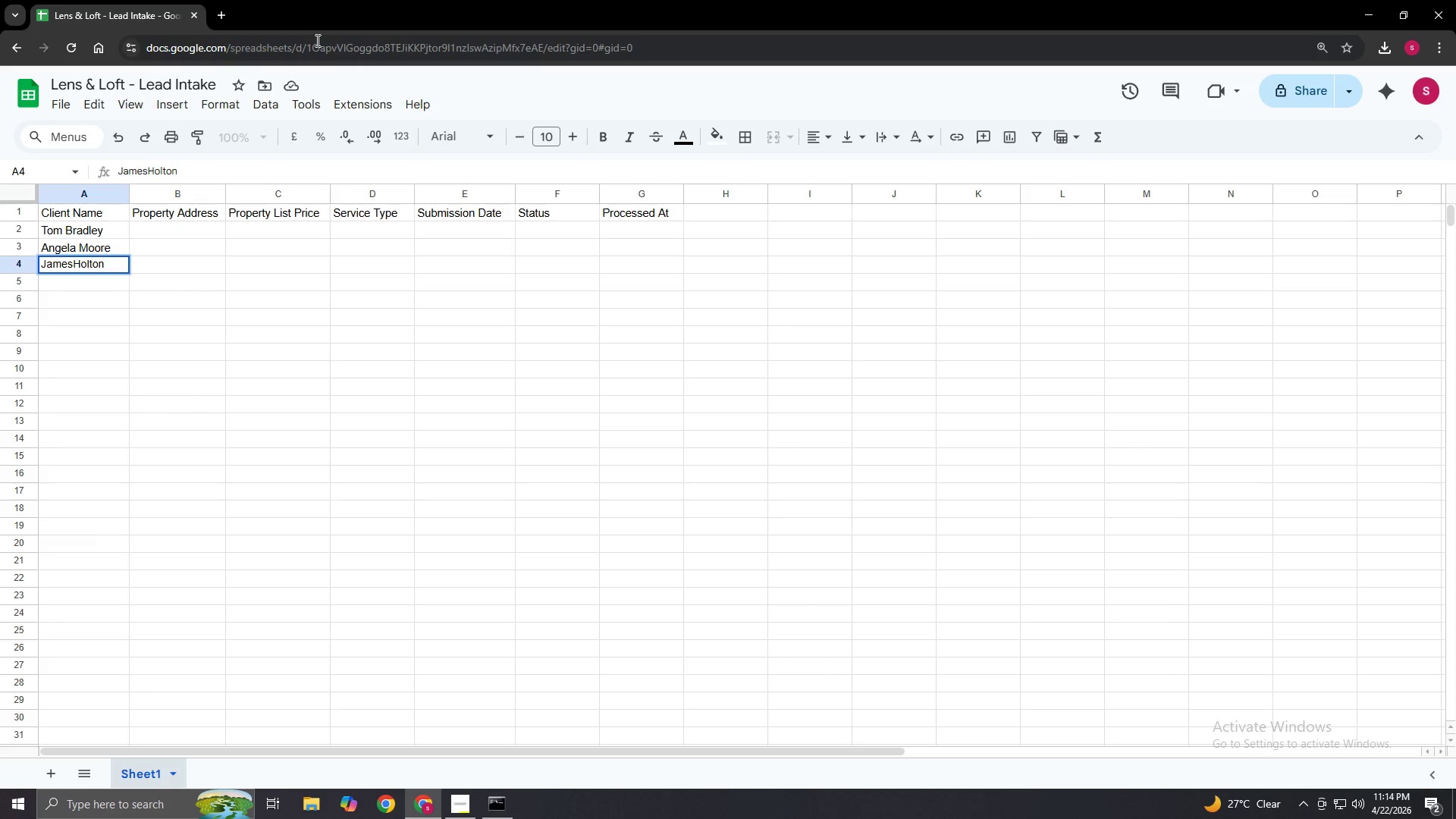 
key(ArrowLeft)
 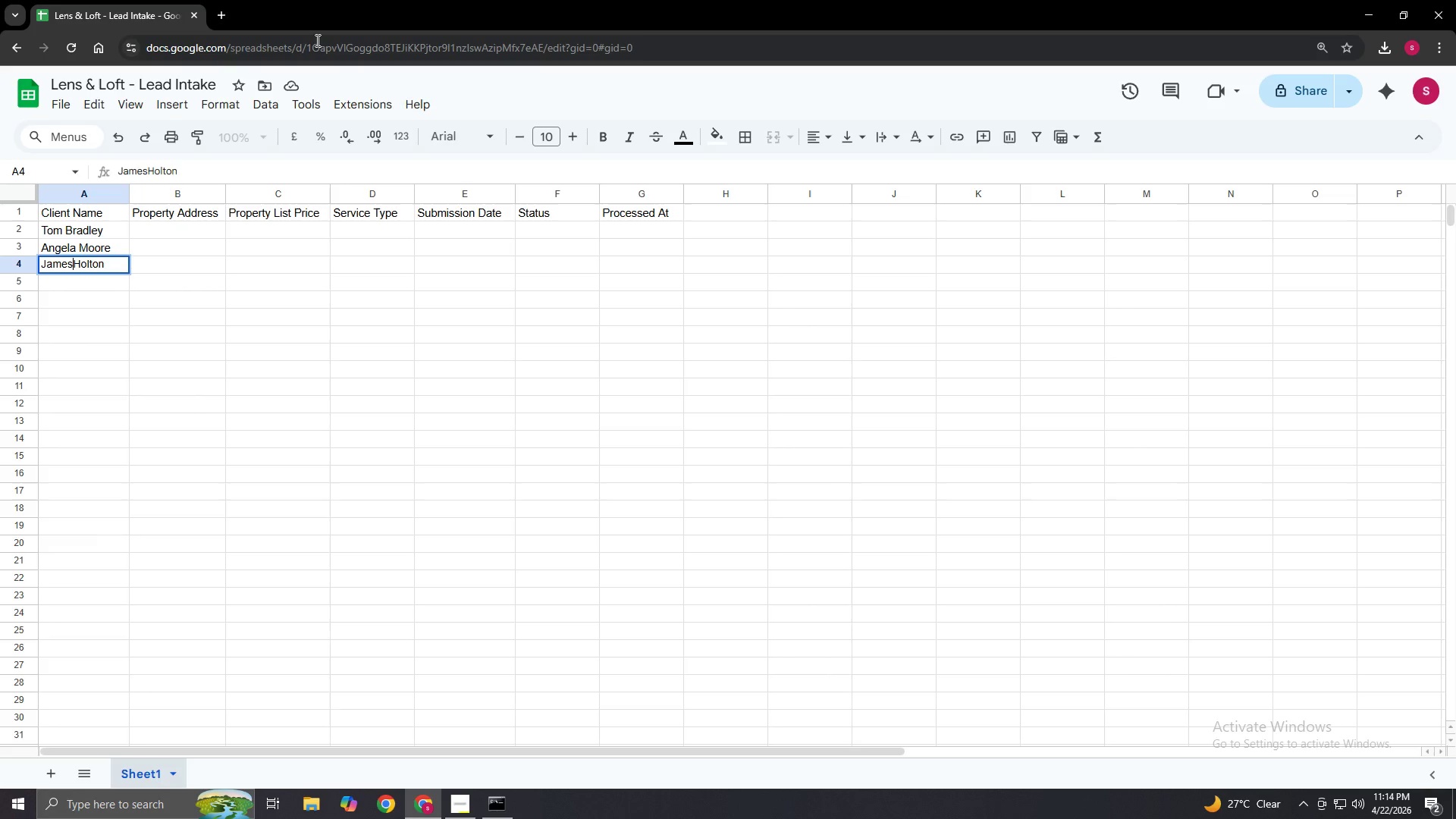 
key(ArrowLeft)
 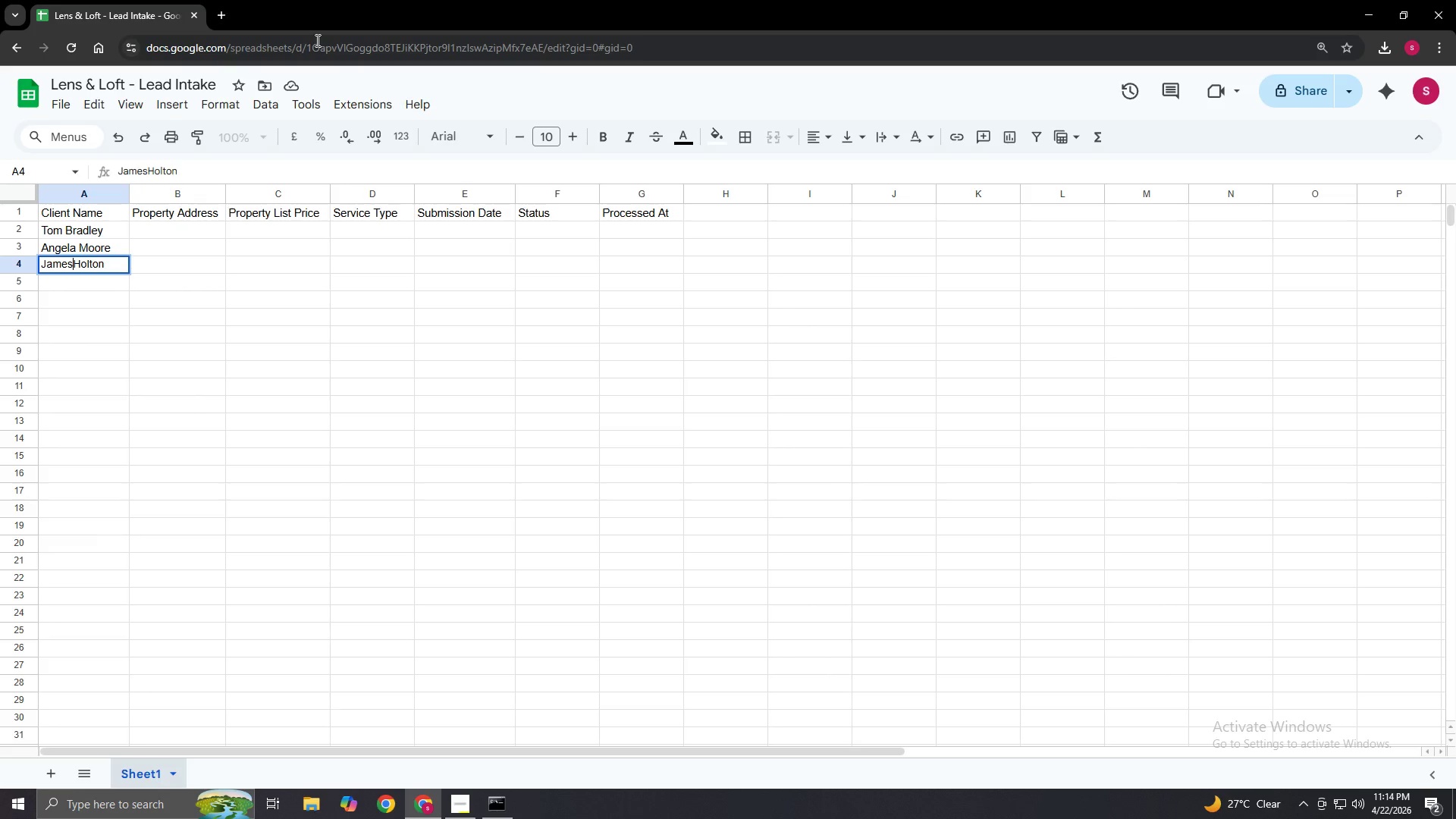 
key(Space)
 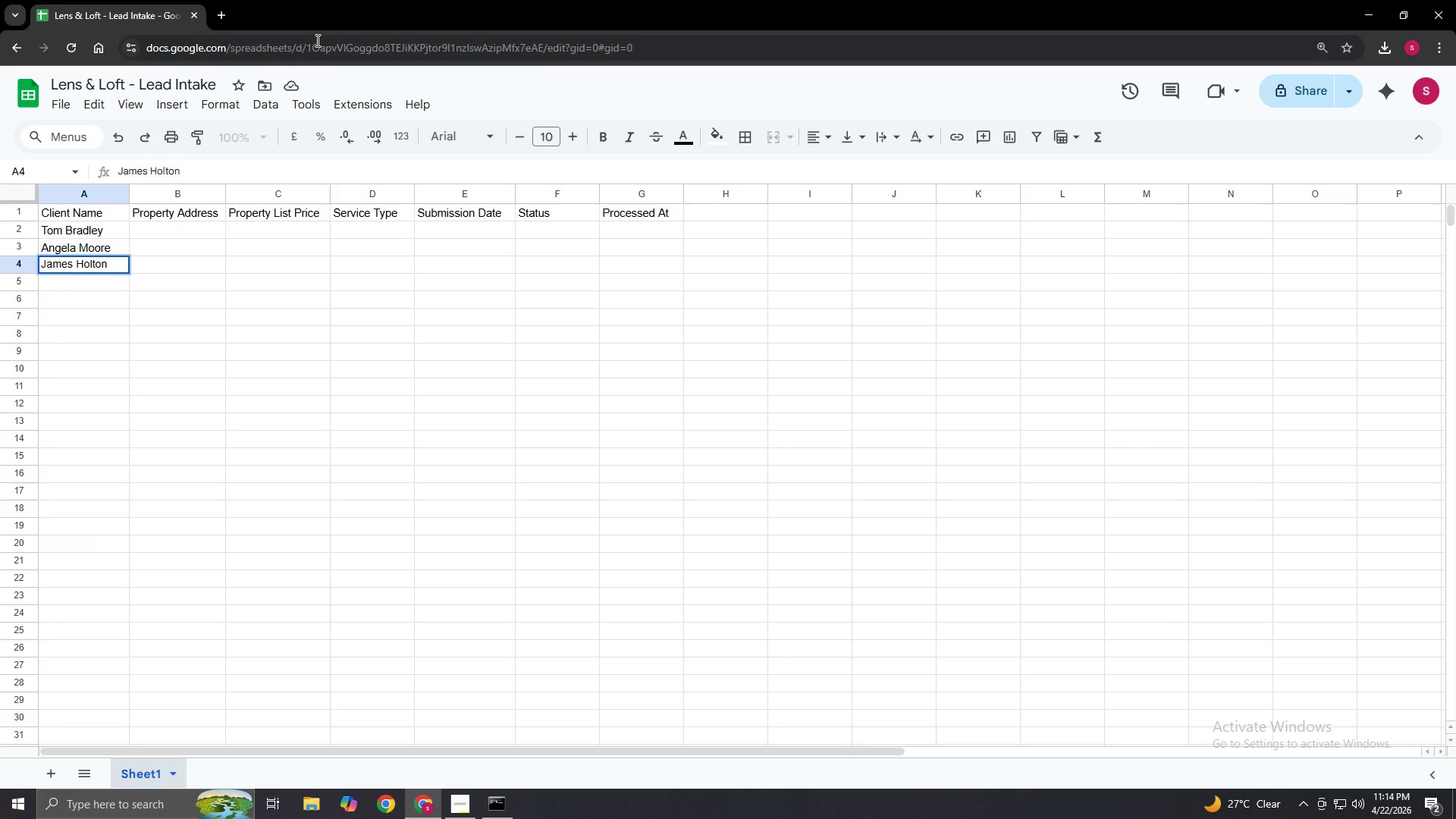 
key(Tab)
 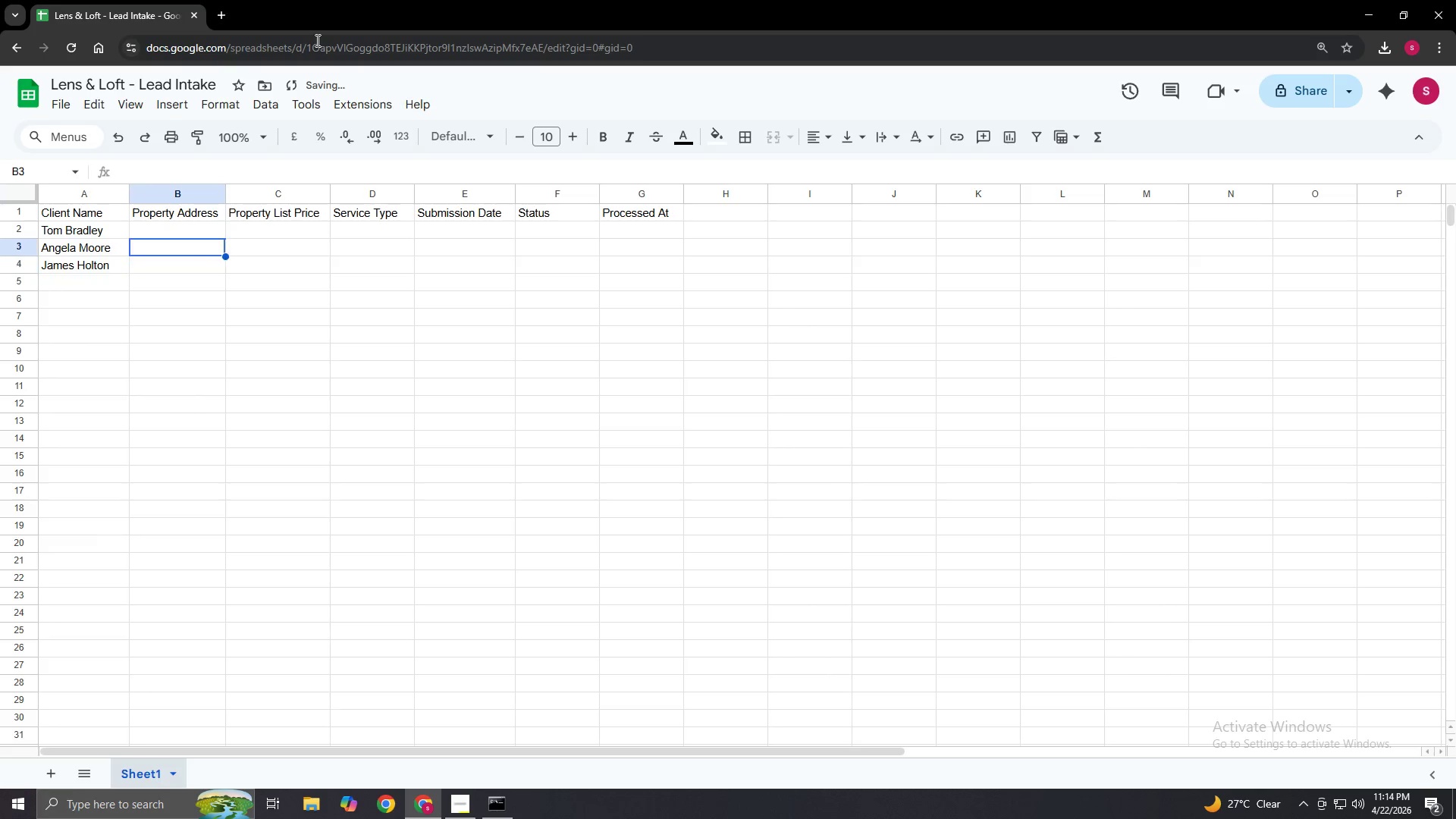 
key(ArrowUp)
 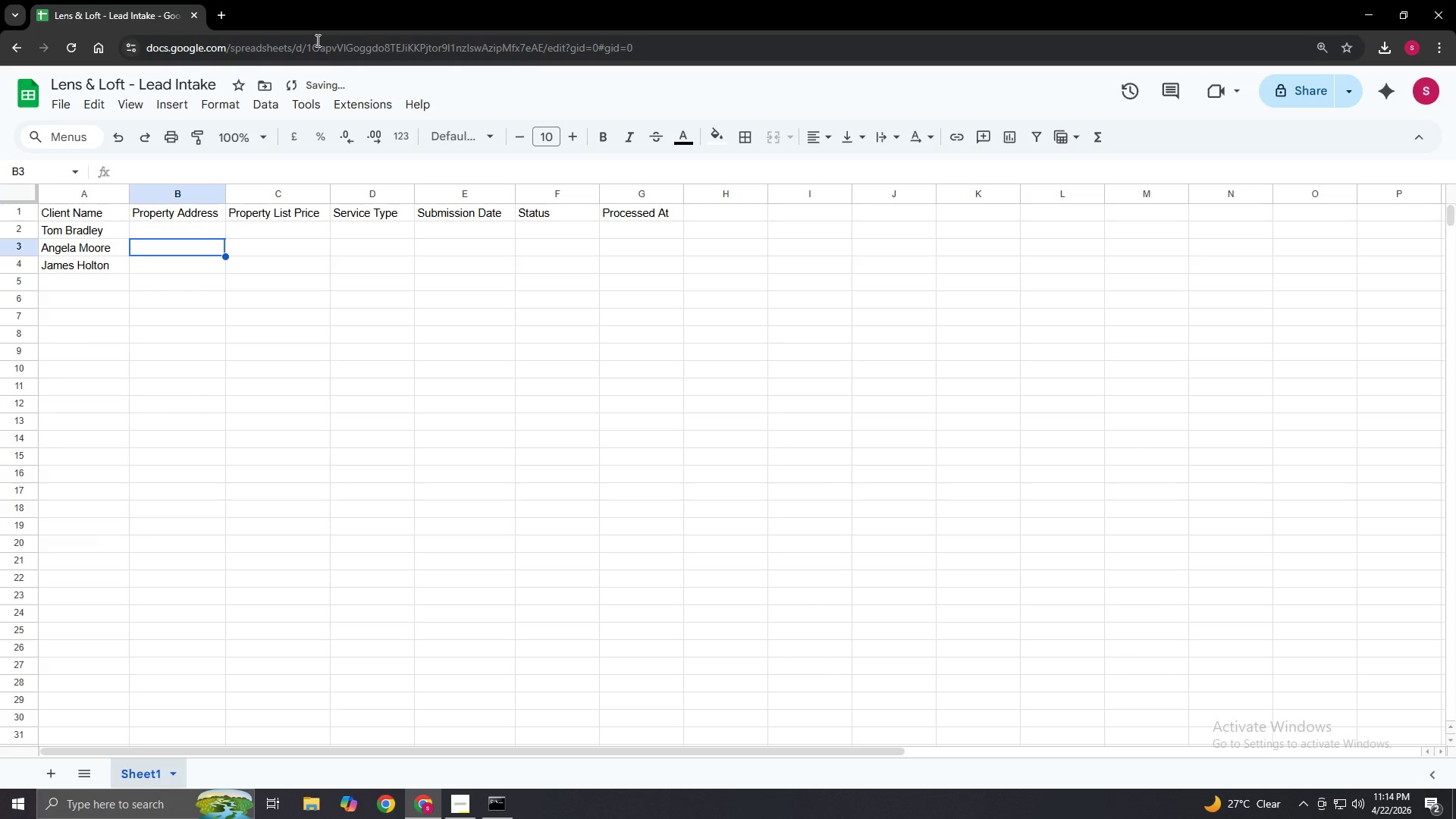 
key(ArrowUp)
 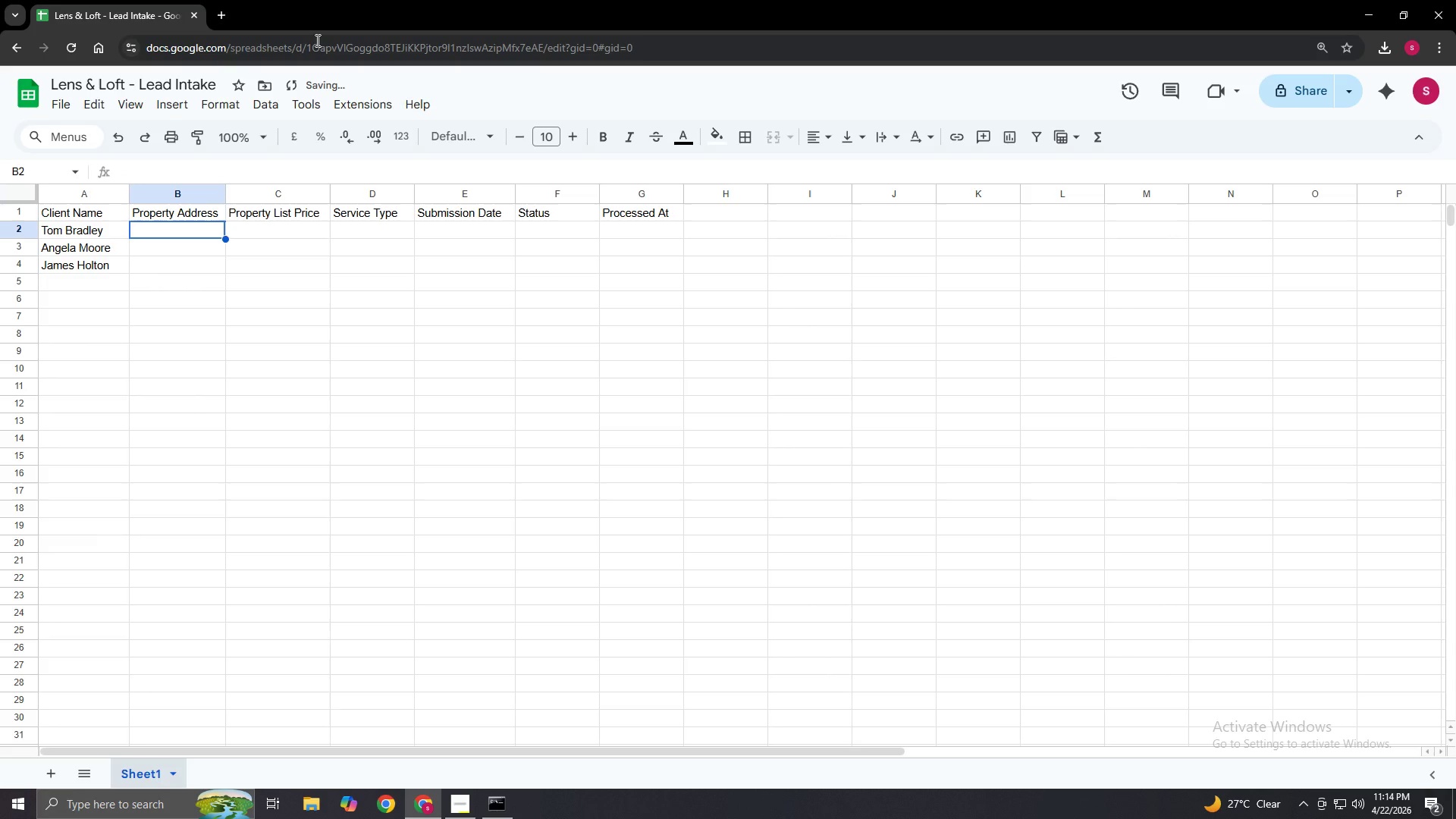 
key(Enter)
 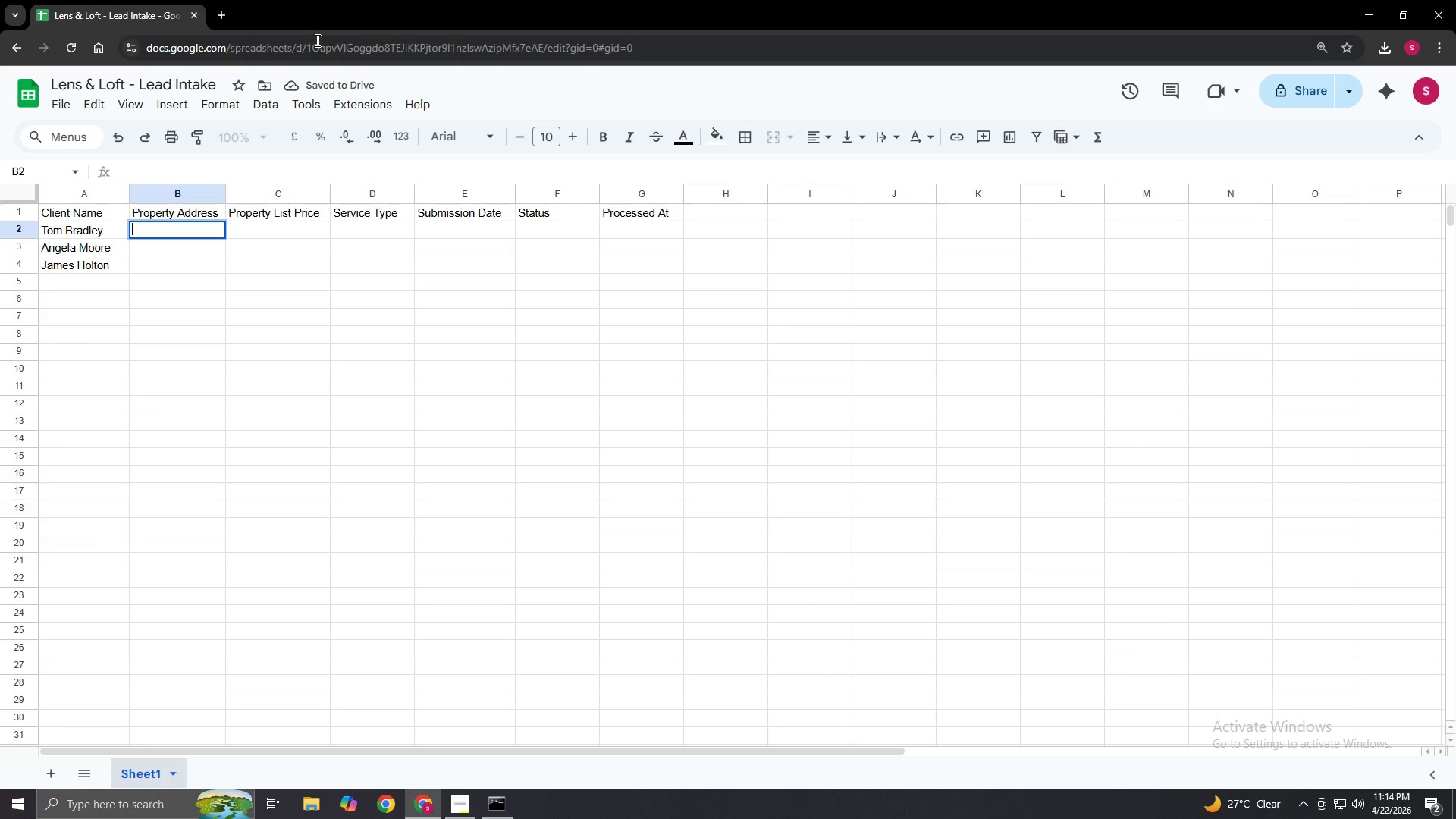 
key(ArrowDown)
 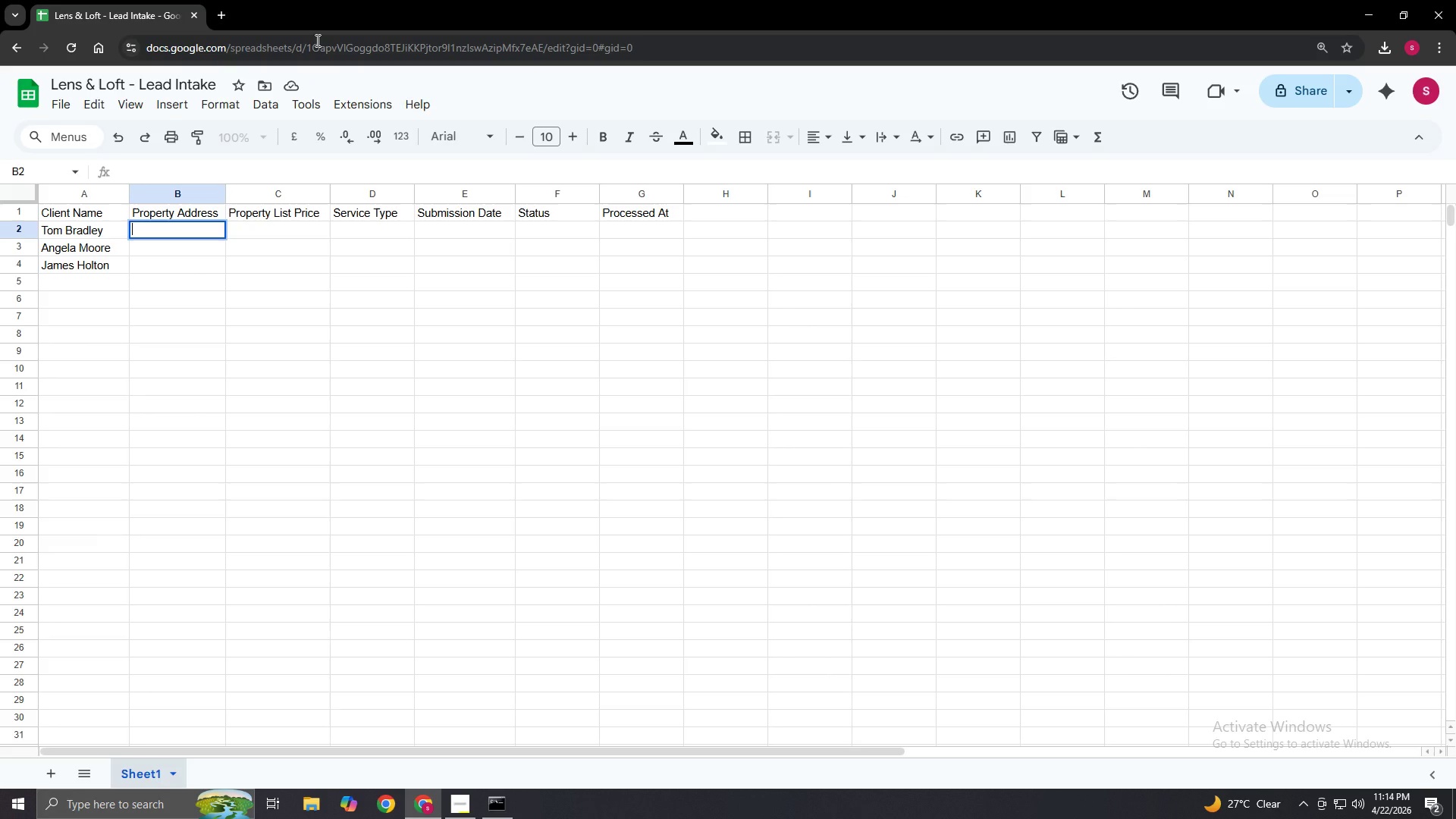 
key(ArrowDown)
 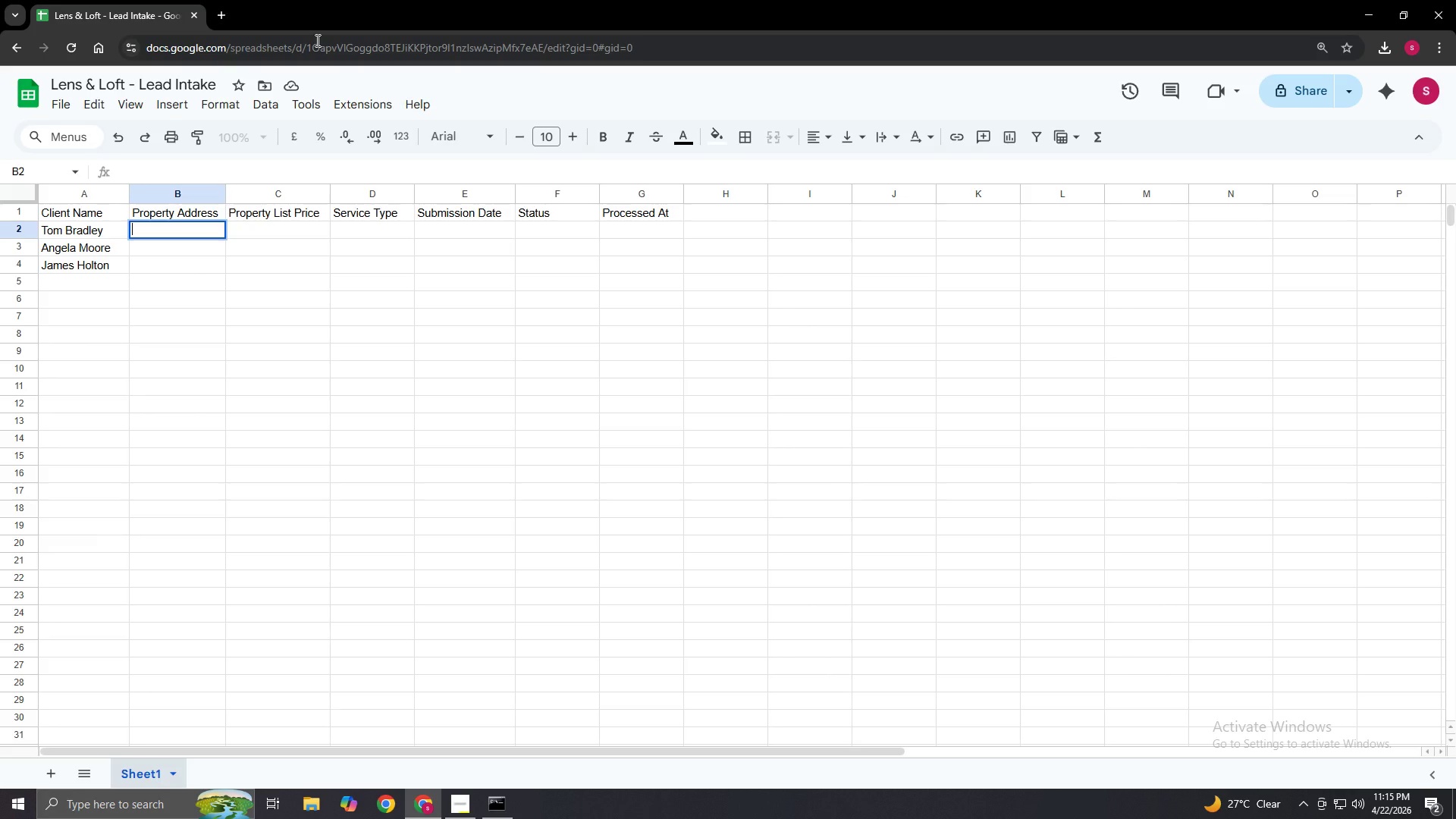 
wait(14.61)
 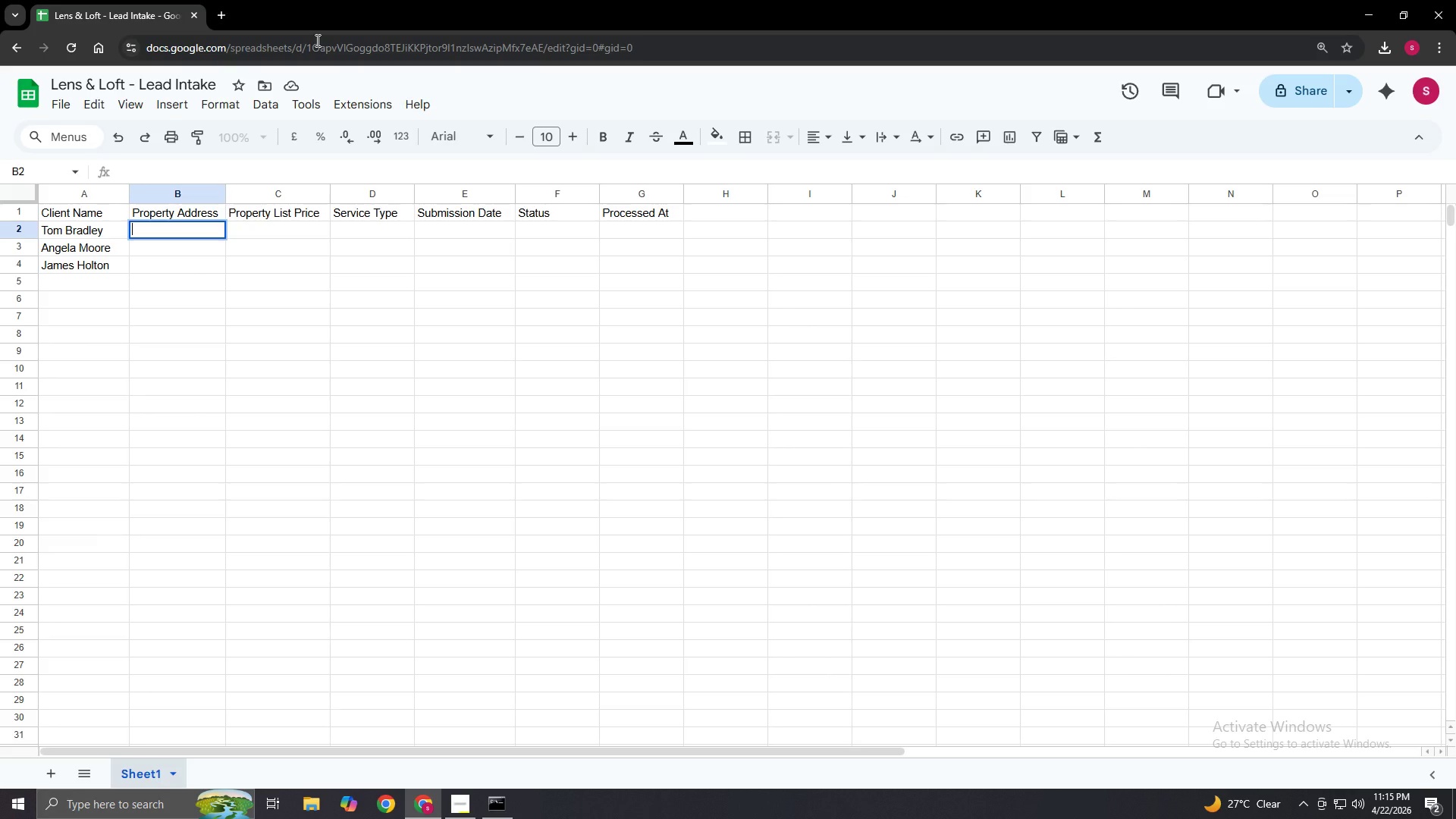 
left_click_drag(start_coordinate=[105, 265], to_coordinate=[95, 231])
 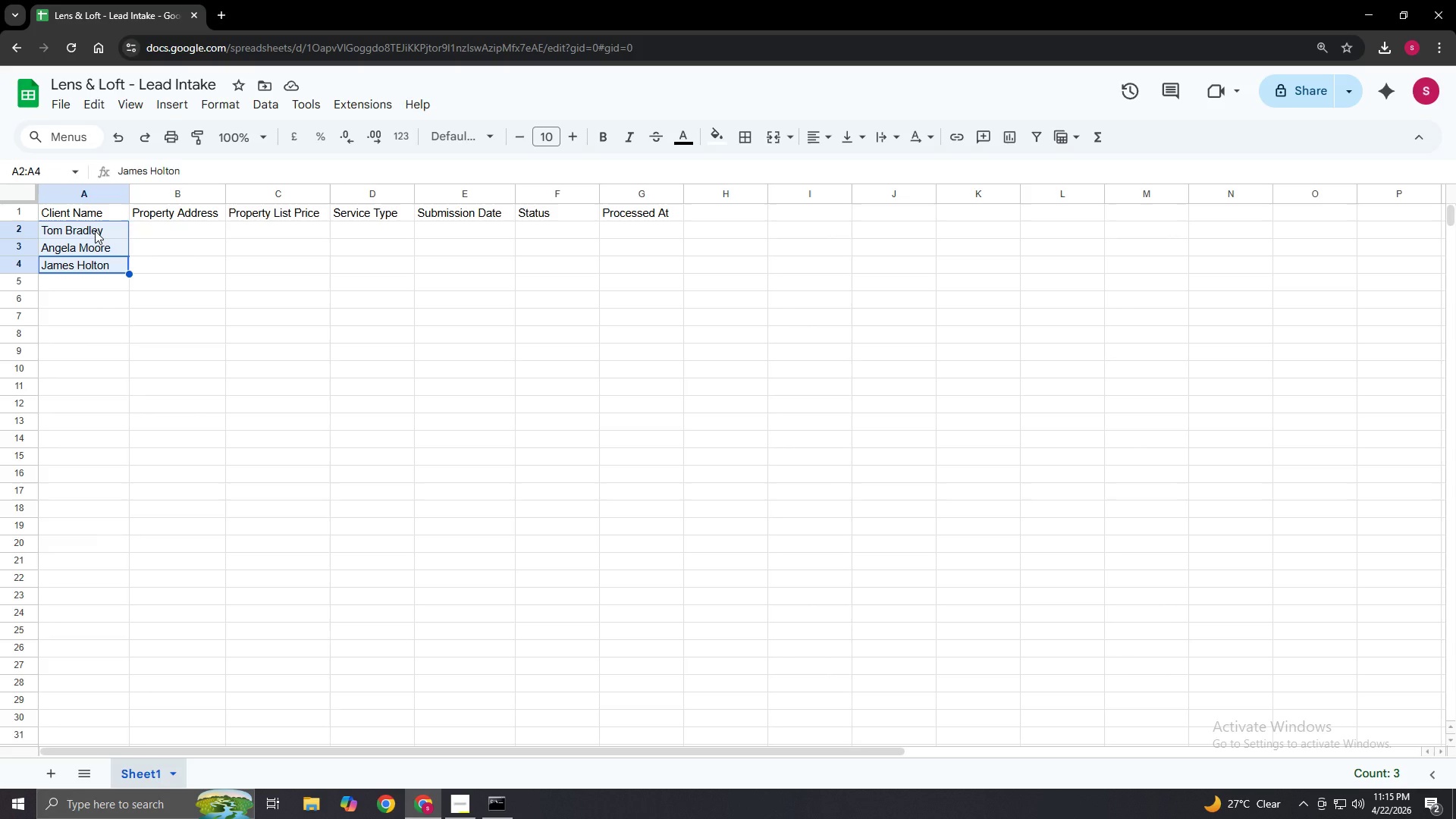 
hold_key(key=ControlLeft, duration=1.5)
 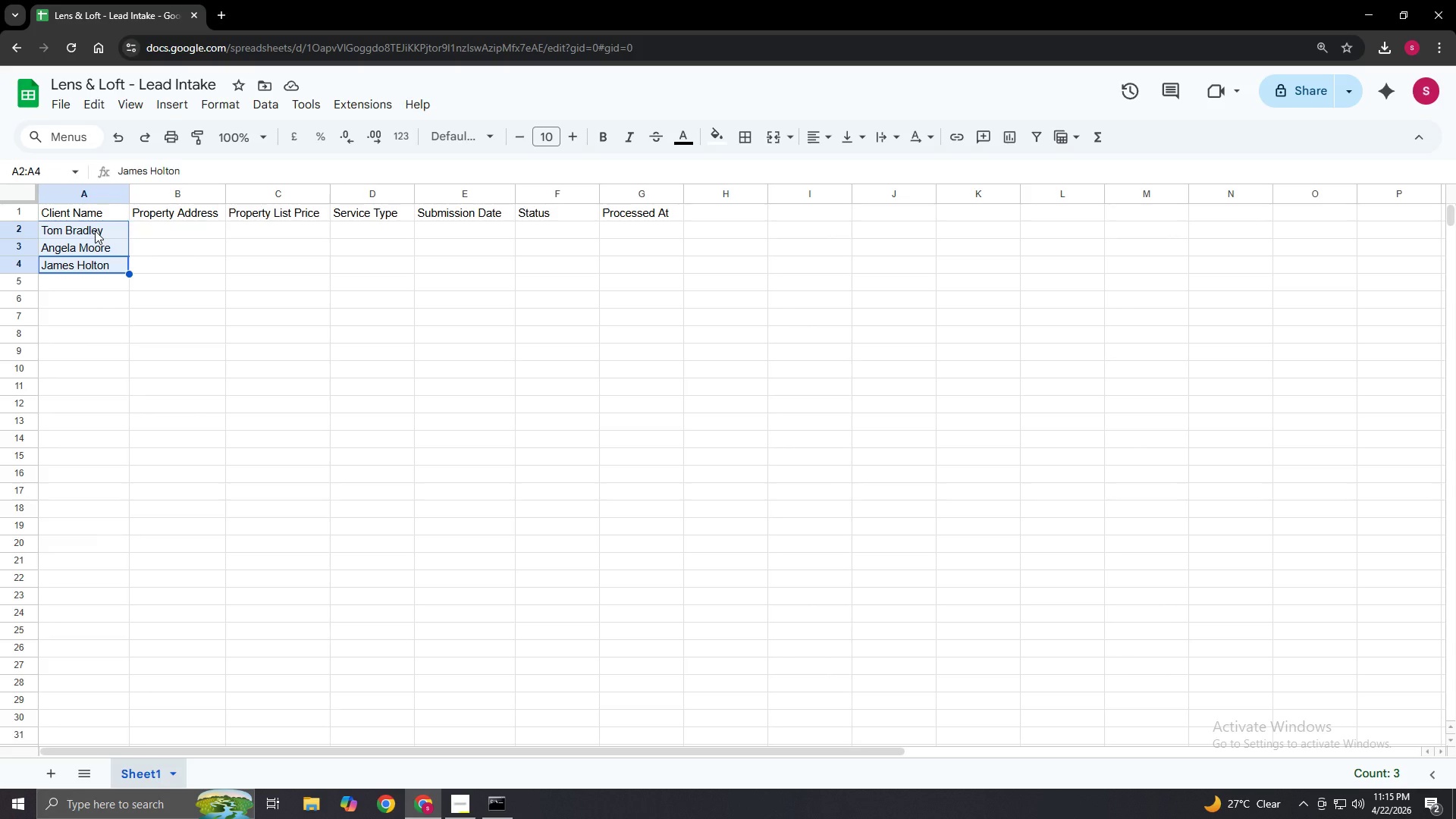 
key(Control+C)
 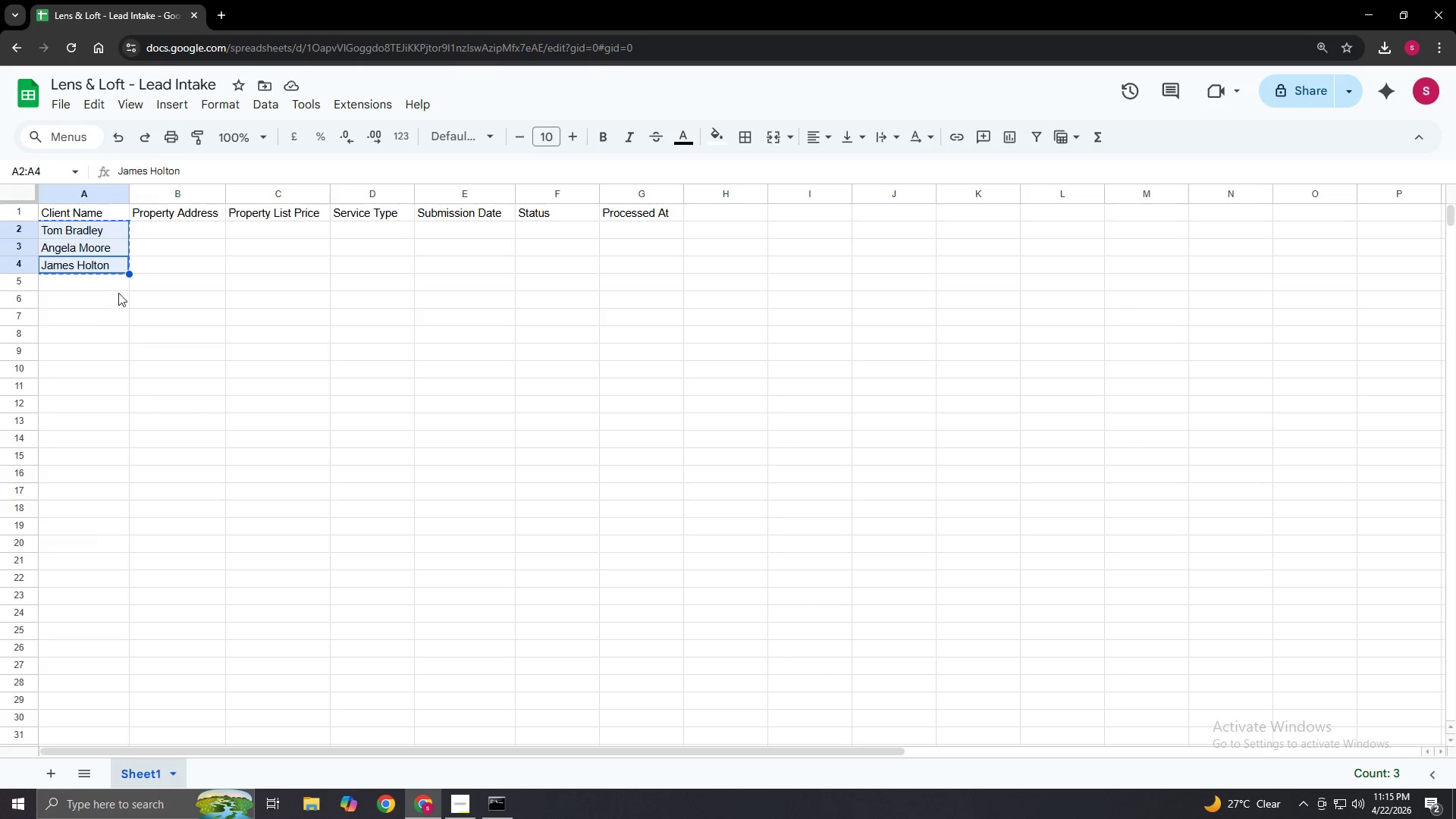 
left_click_drag(start_coordinate=[127, 290], to_coordinate=[124, 252])
 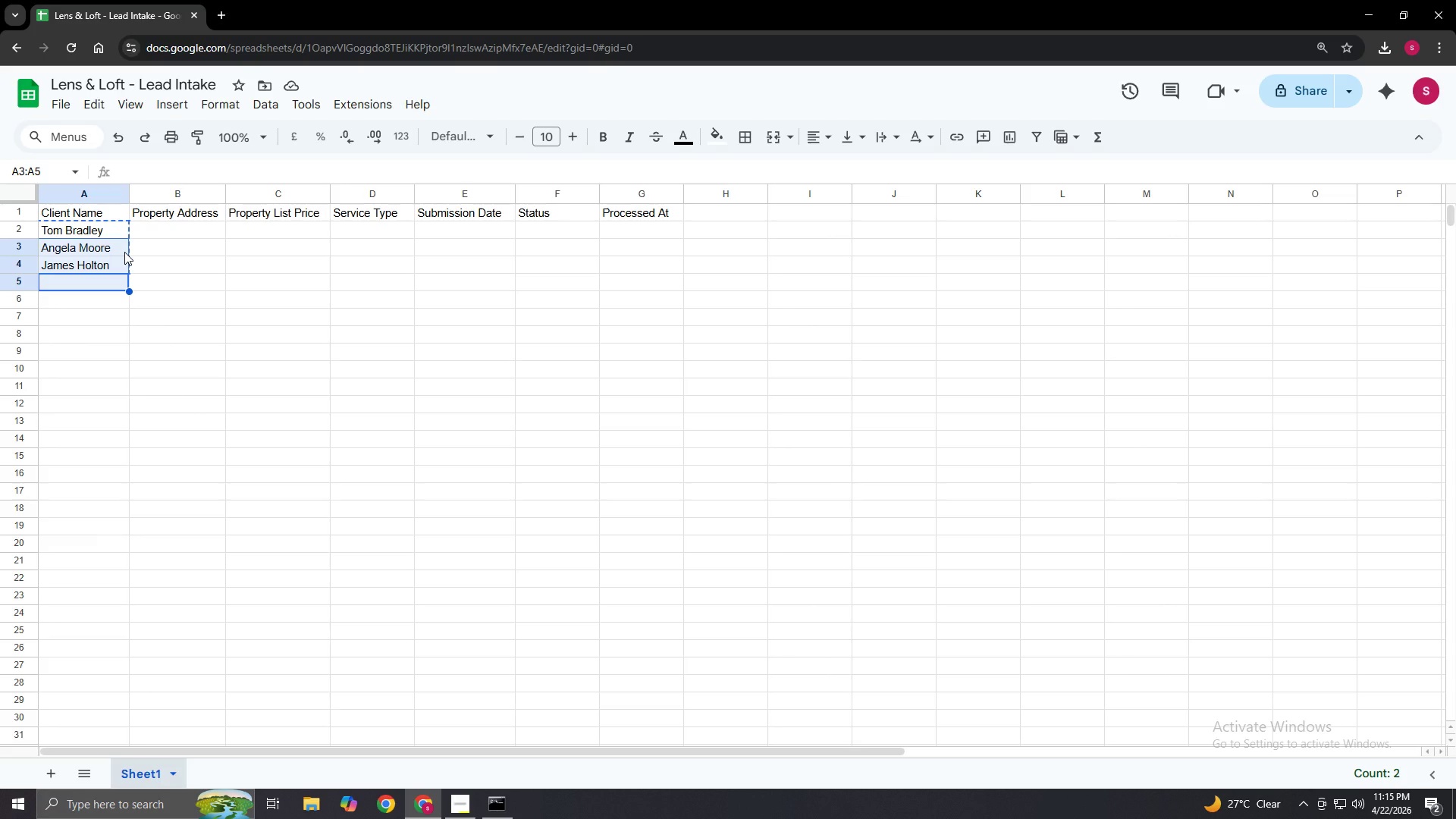 
key(Control+V)
 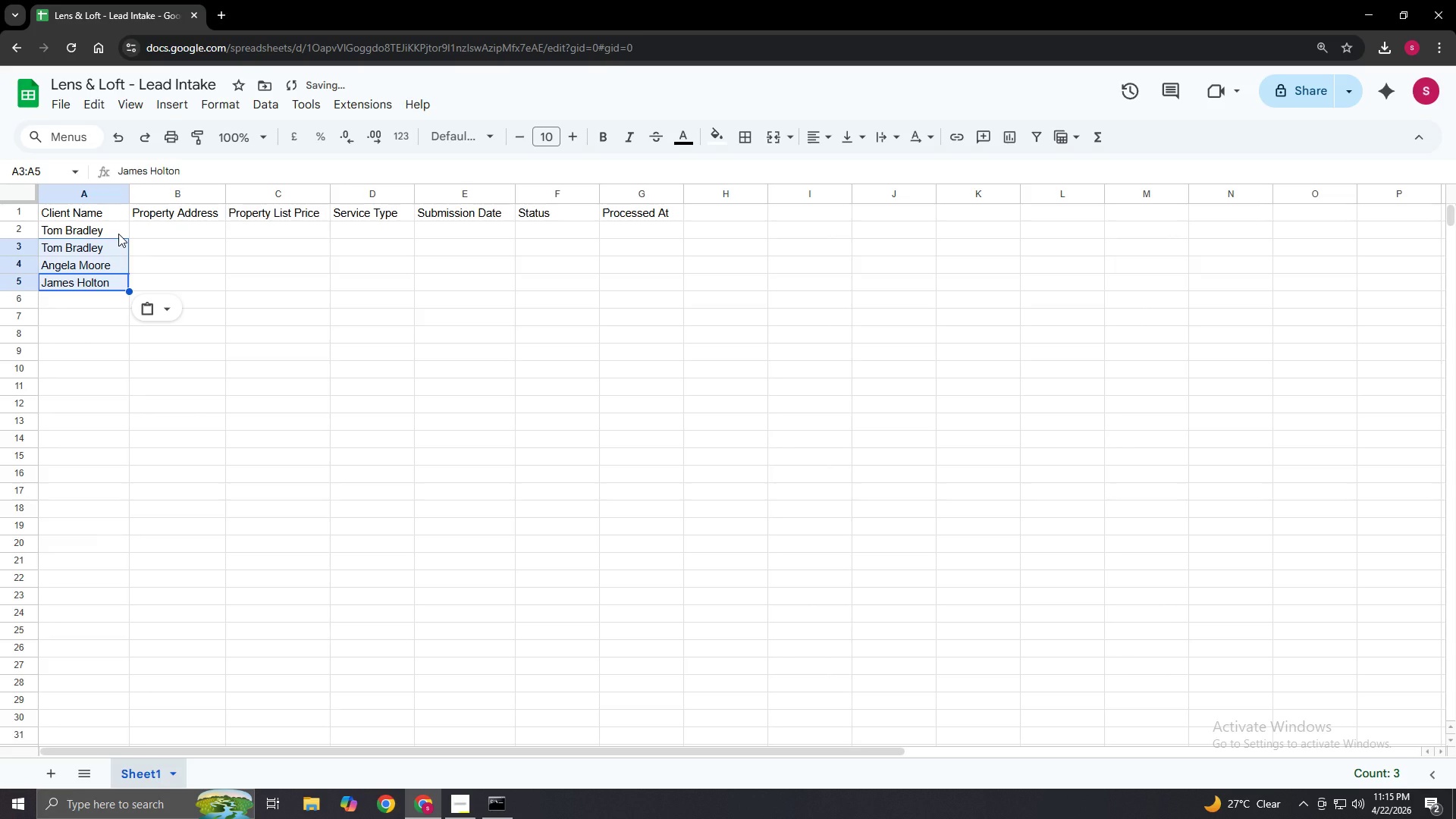 
left_click([118, 234])
 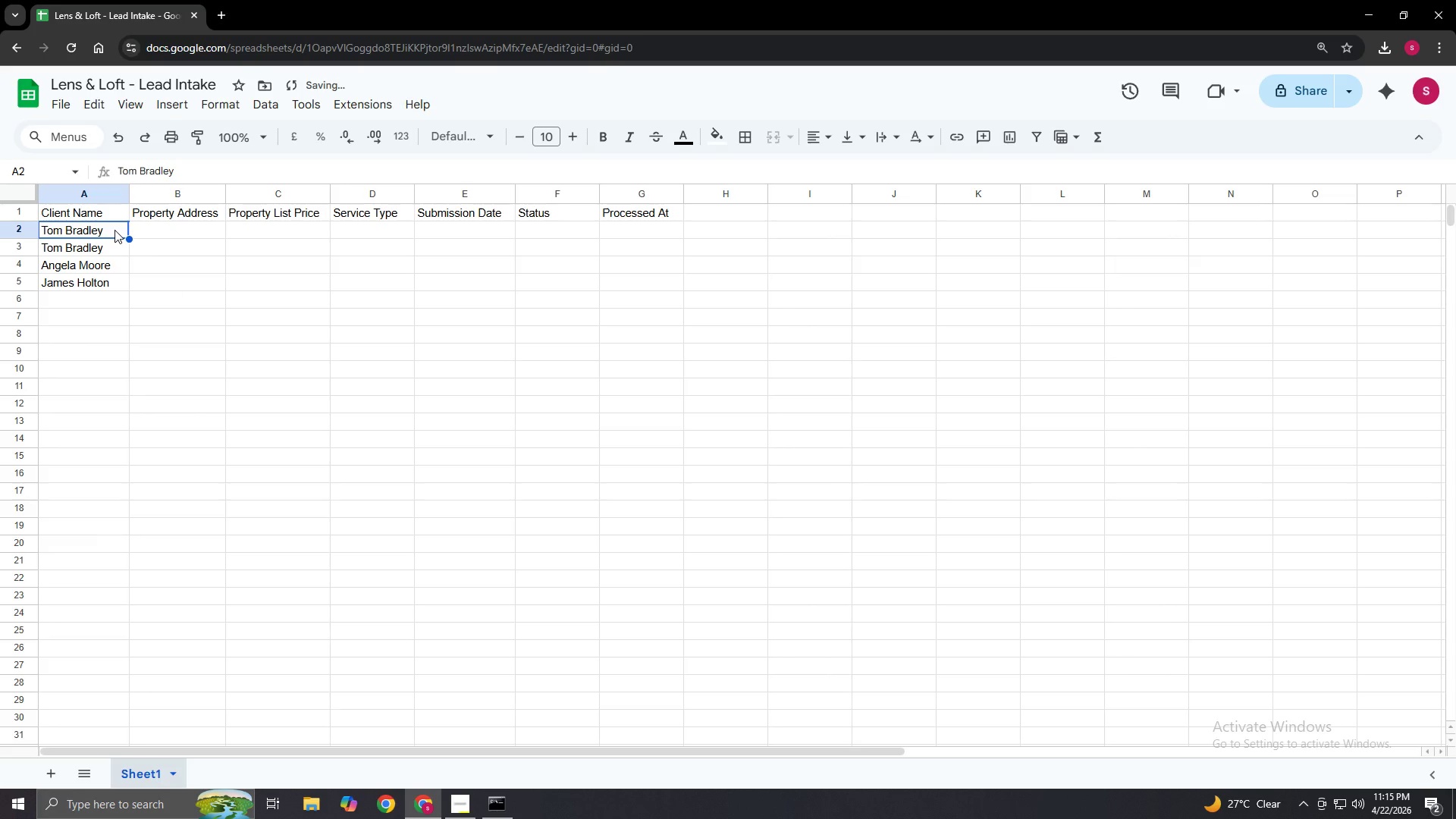 
double_click([115, 230])
 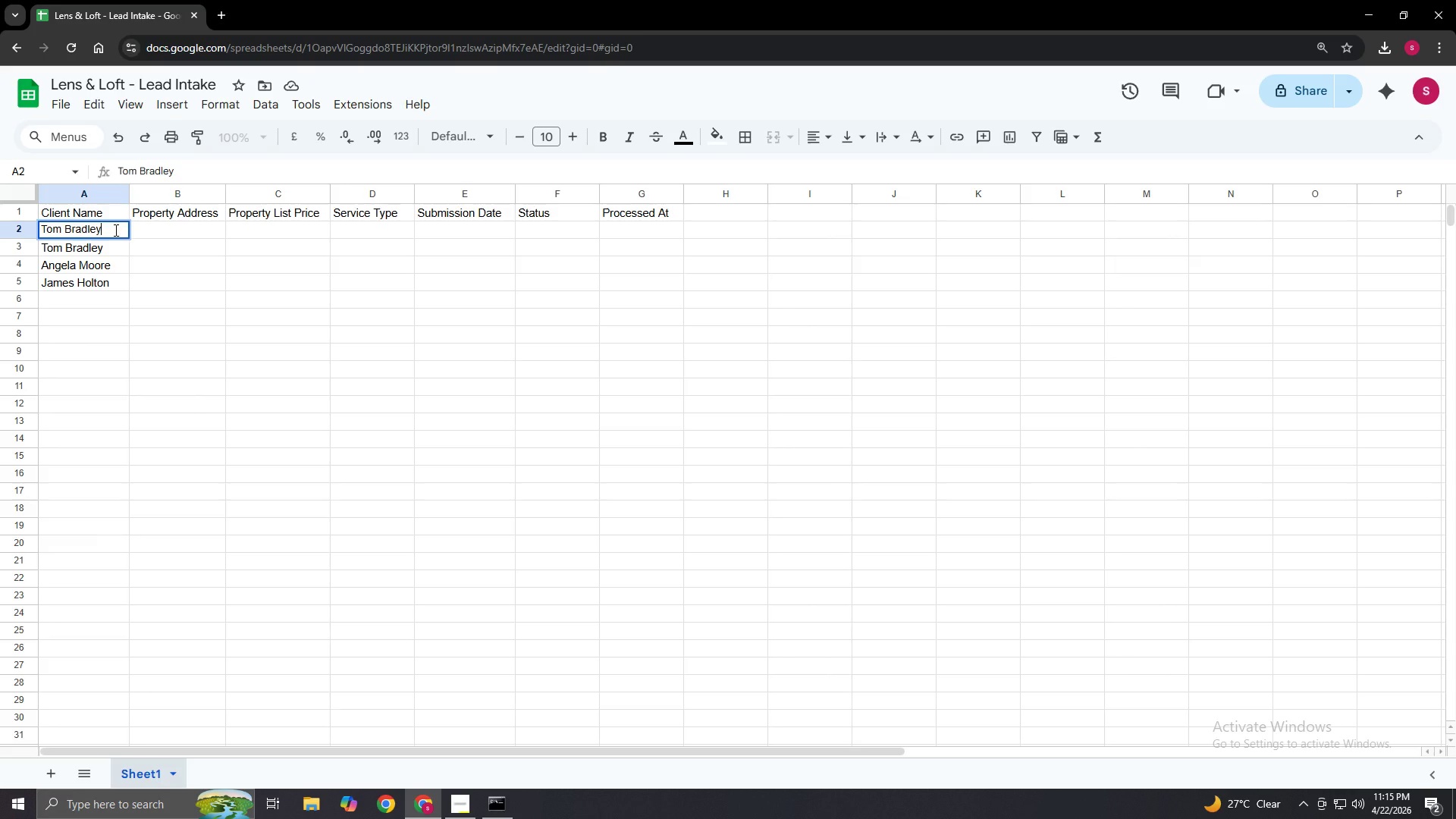 
key(Backspace)
key(Backspace)
key(Backspace)
key(Backspace)
key(Backspace)
key(Backspace)
key(Backspace)
key(Backspace)
key(Backspace)
key(Backspace)
key(Backspace)
type(Sarah Mitch)
 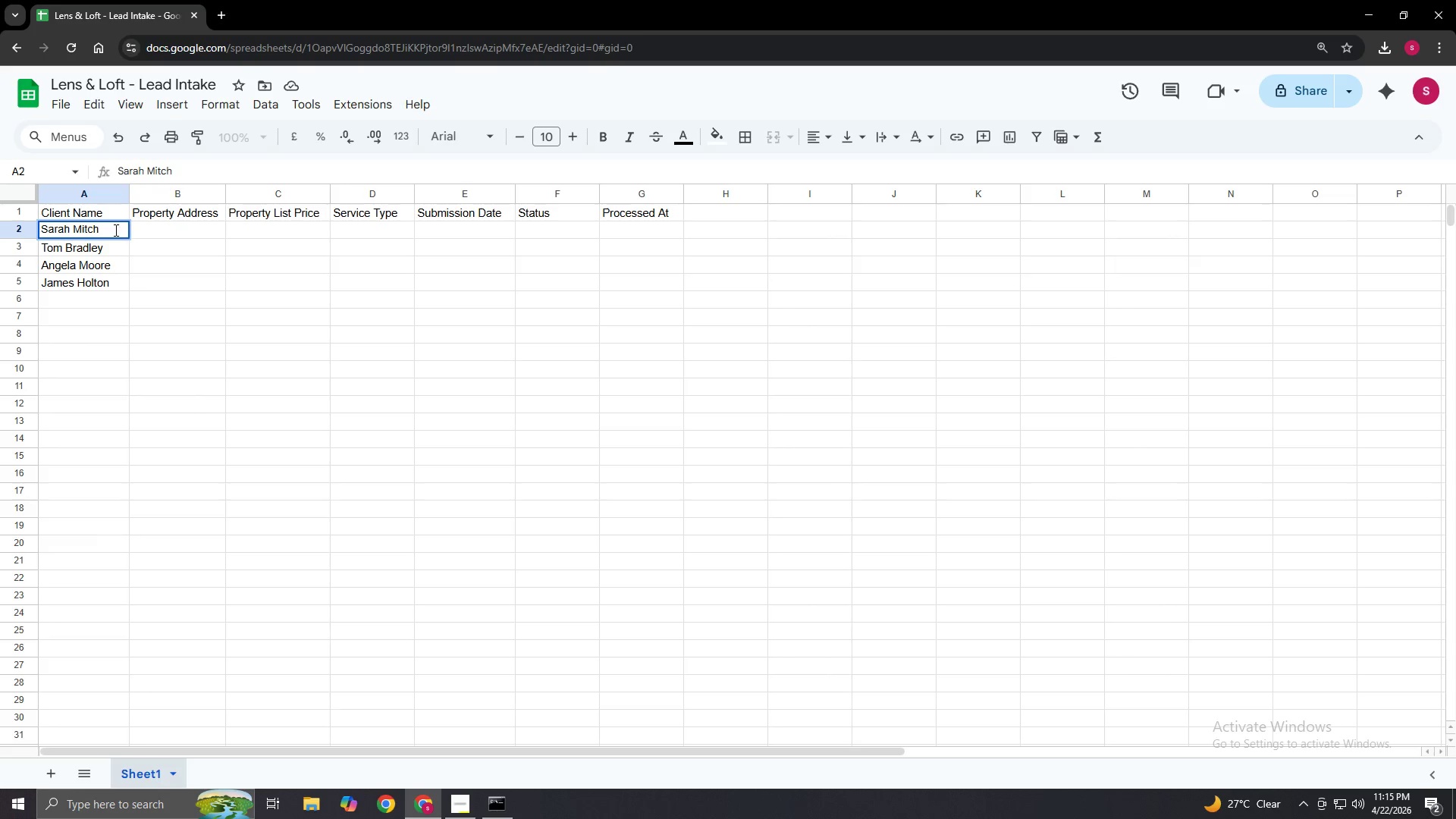 
type(ell)
 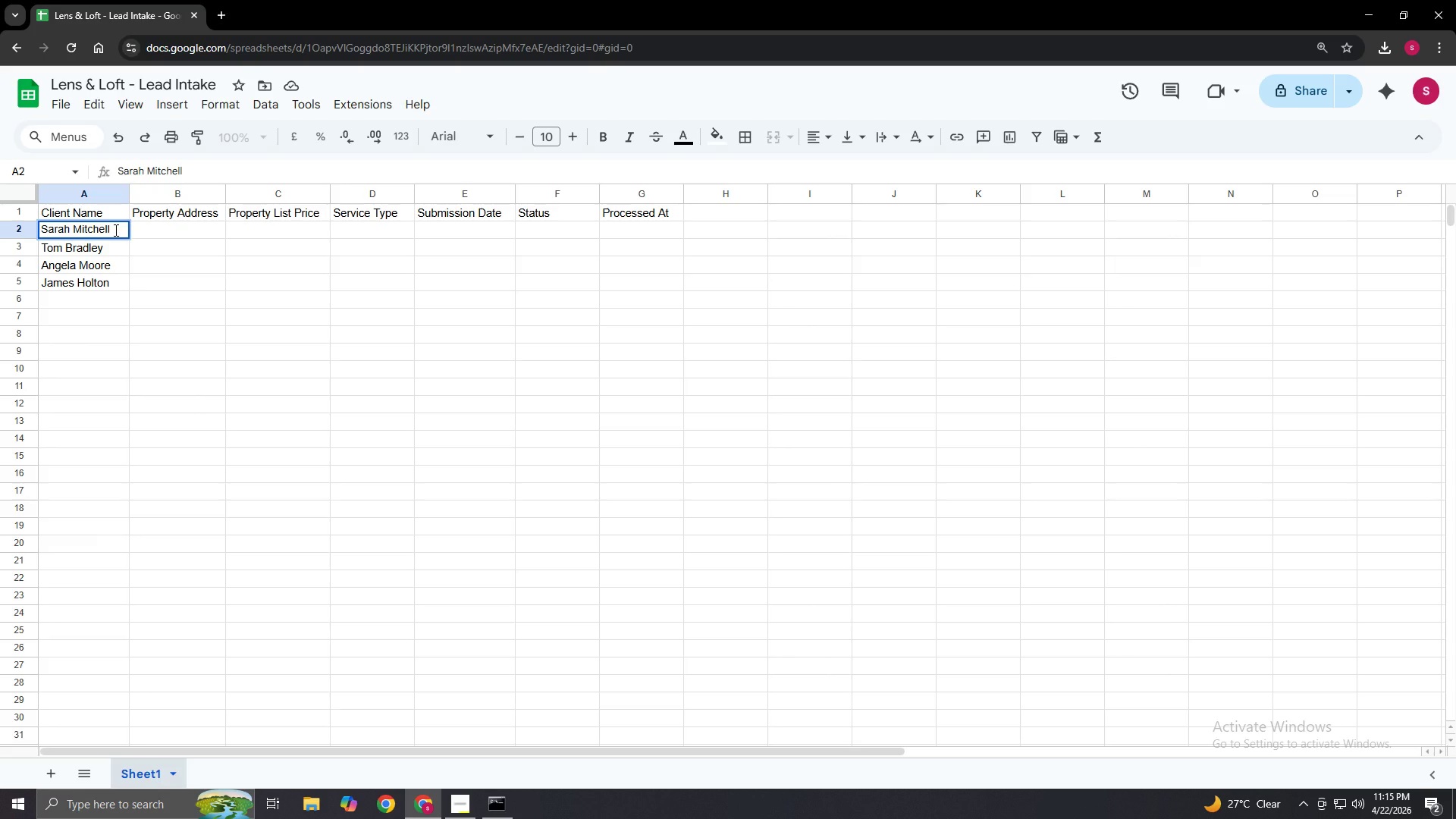 
wait(6.45)
 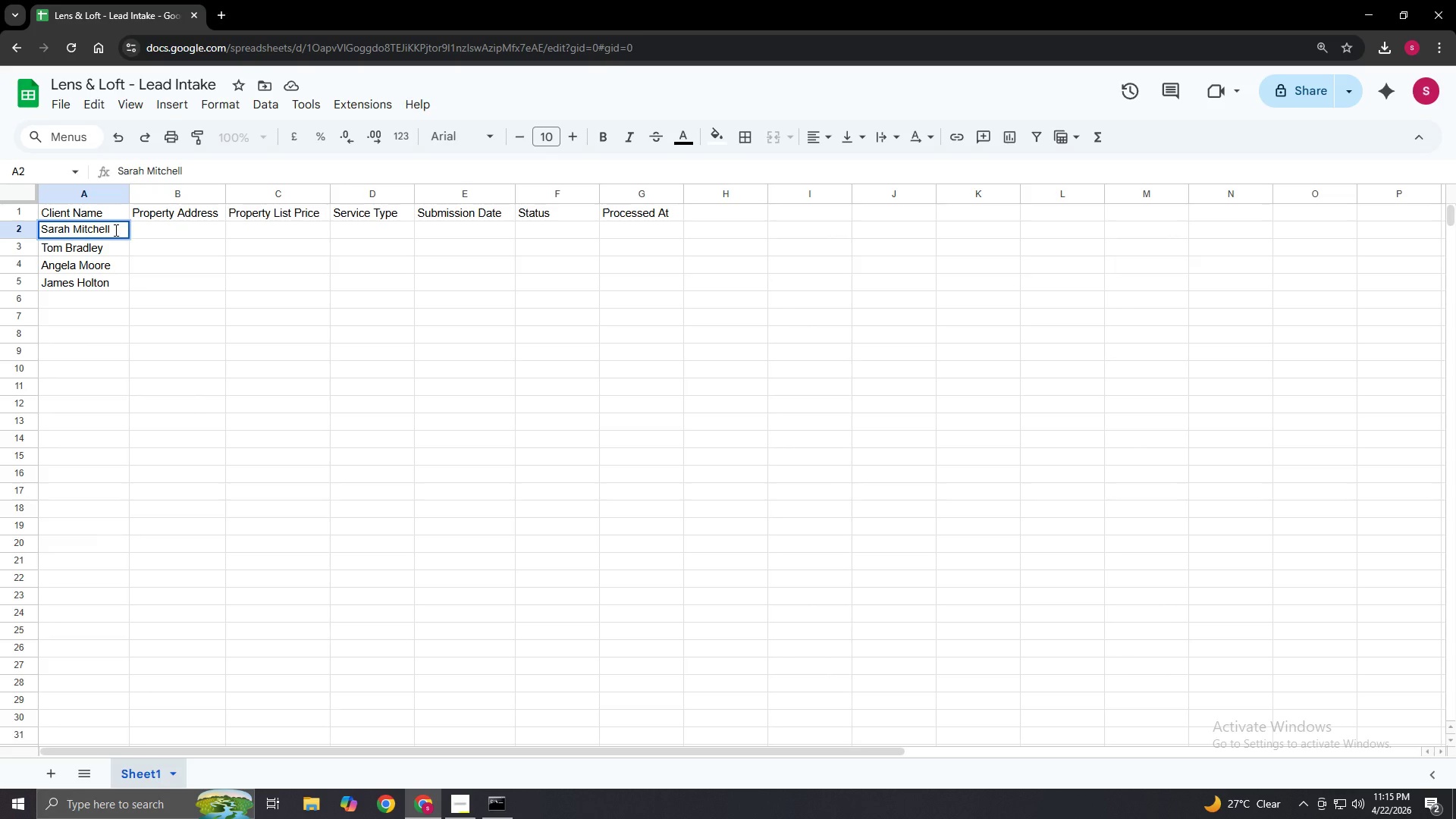 
key(Enter)
 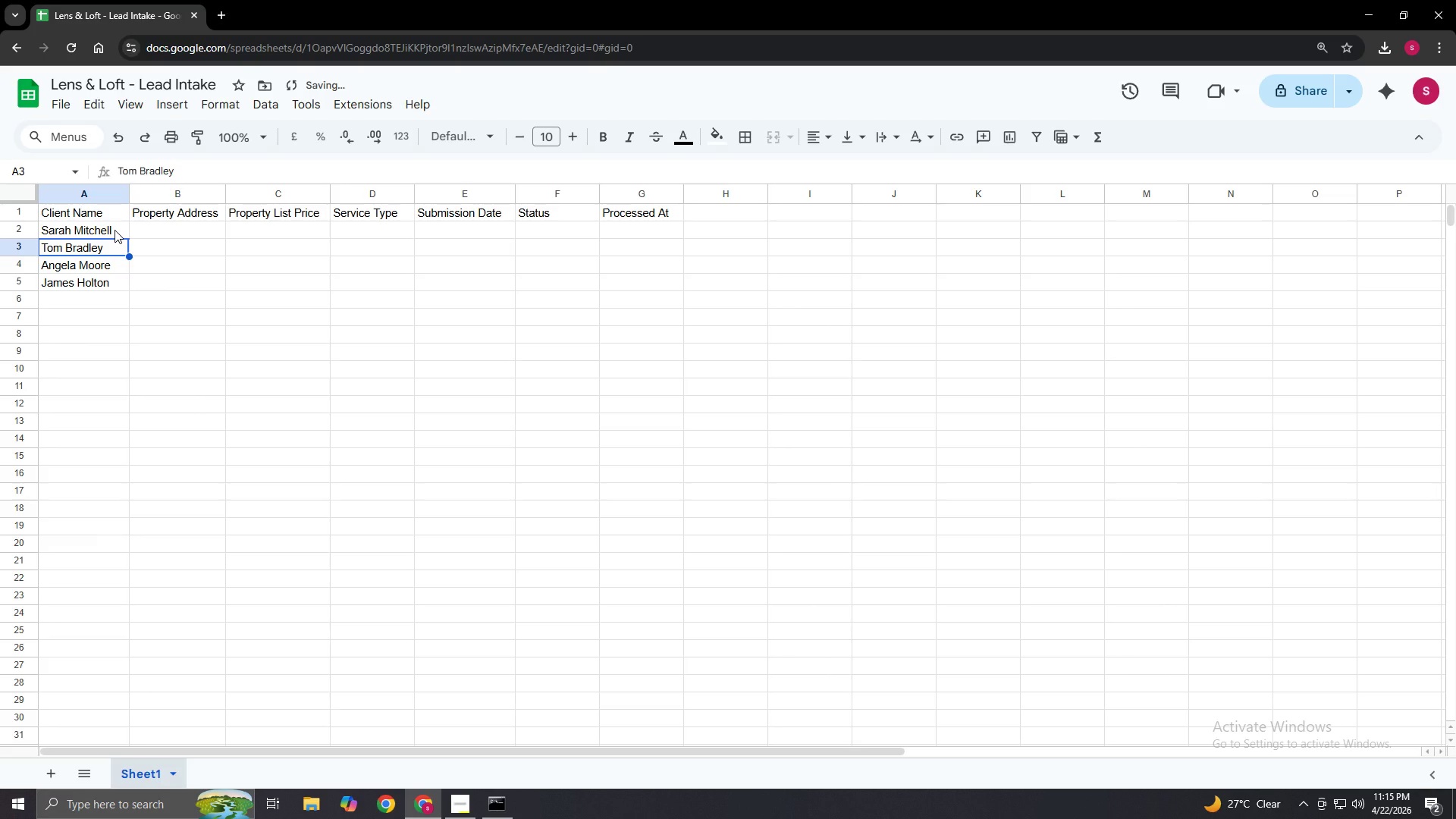 
key(ArrowRight)
 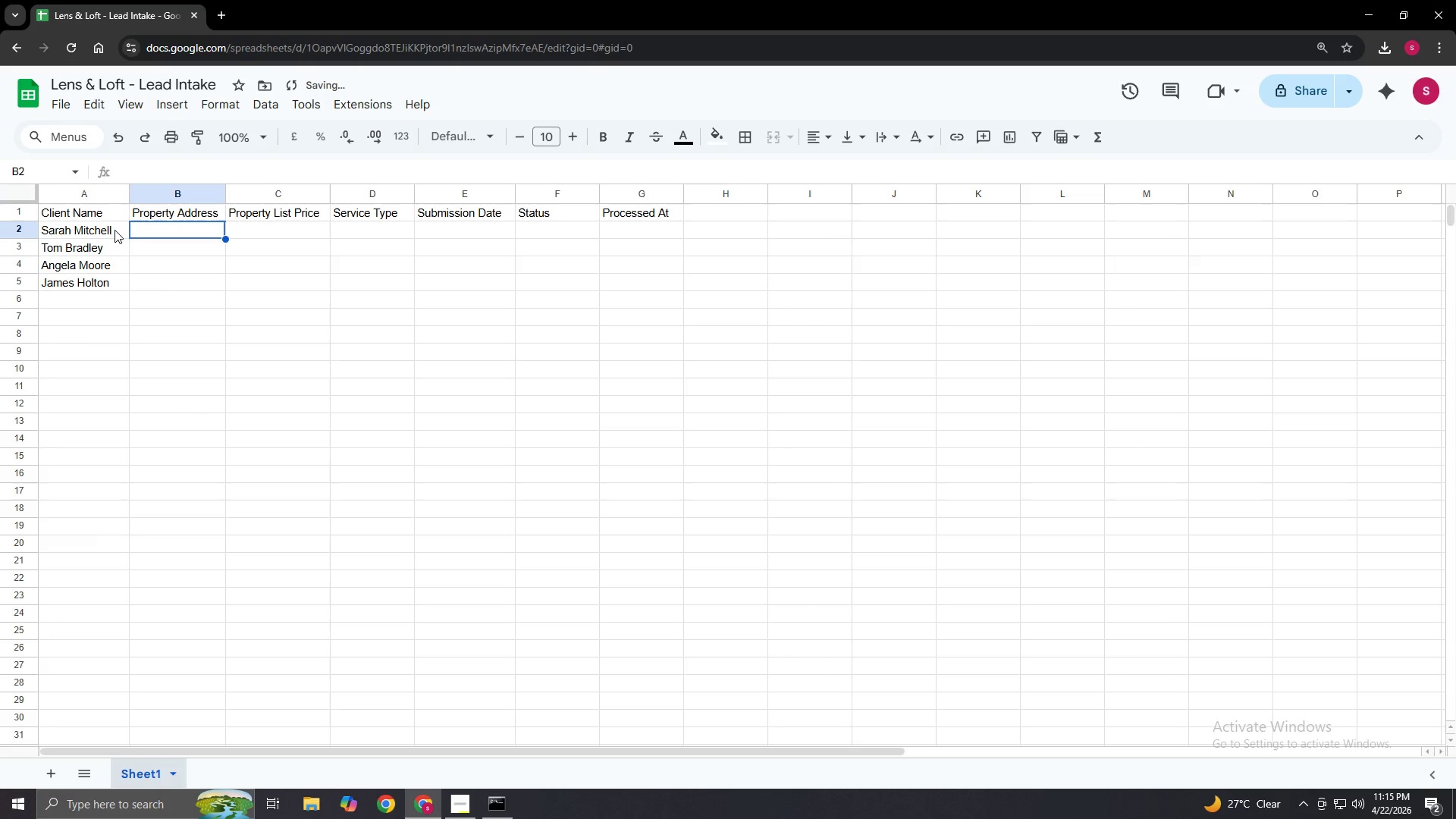 
key(ArrowUp)
 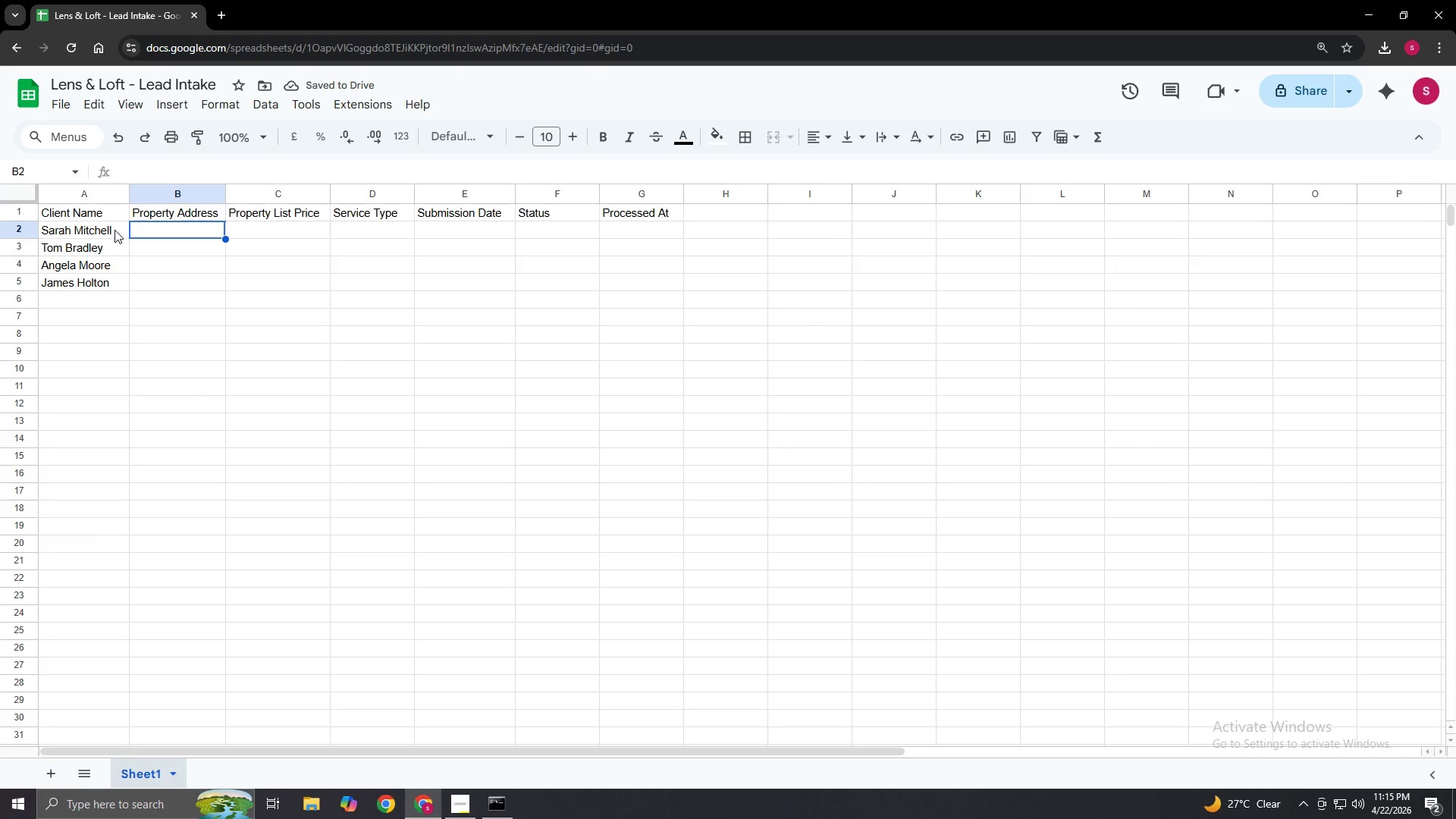 
key(Enter)
 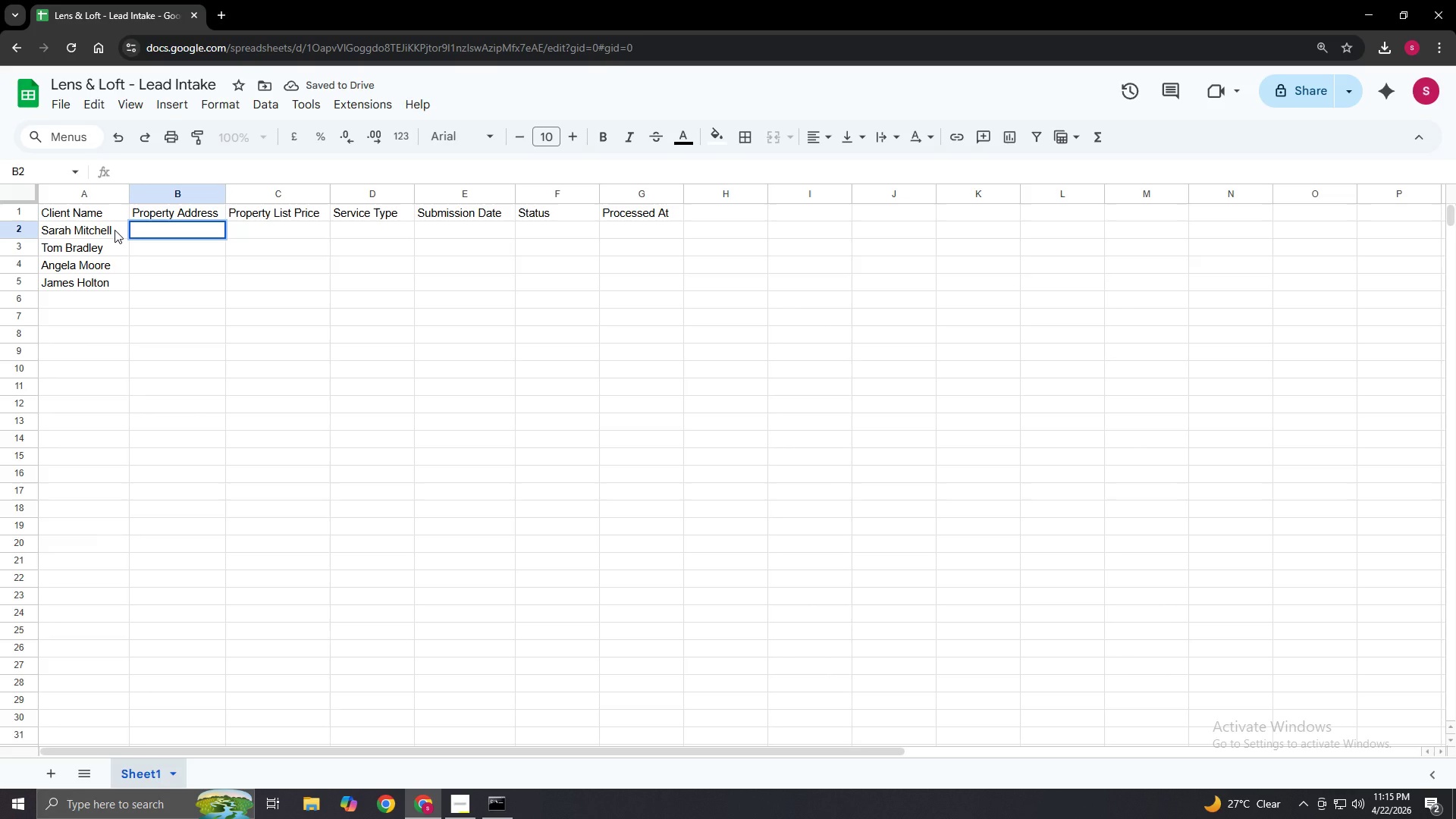 
type(**)
key(Backspace)
key(Backspace)
type(88 Ridgeline Drive Aus)
 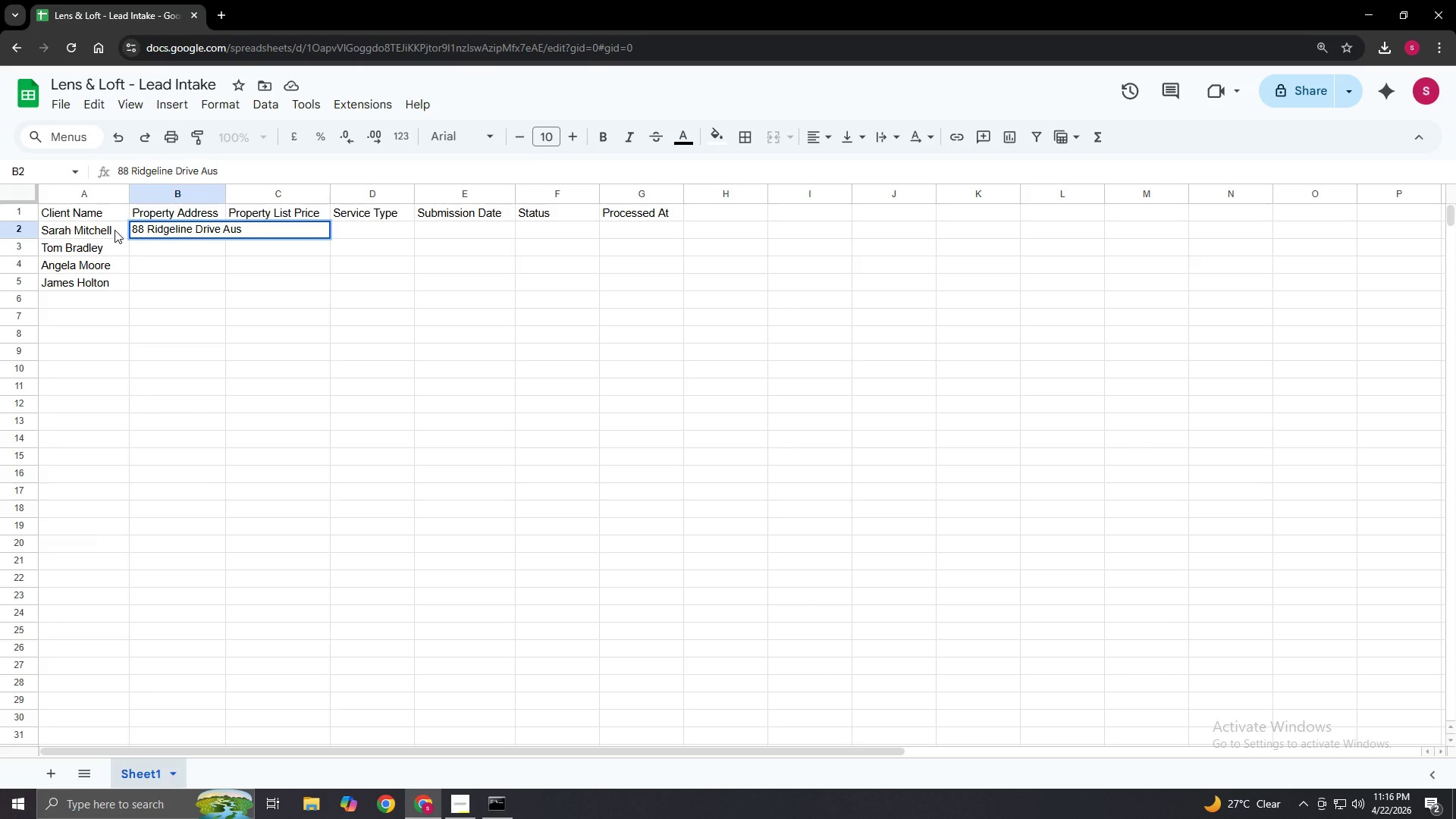 
type(i)
key(Backspace)
type(tin TX)
 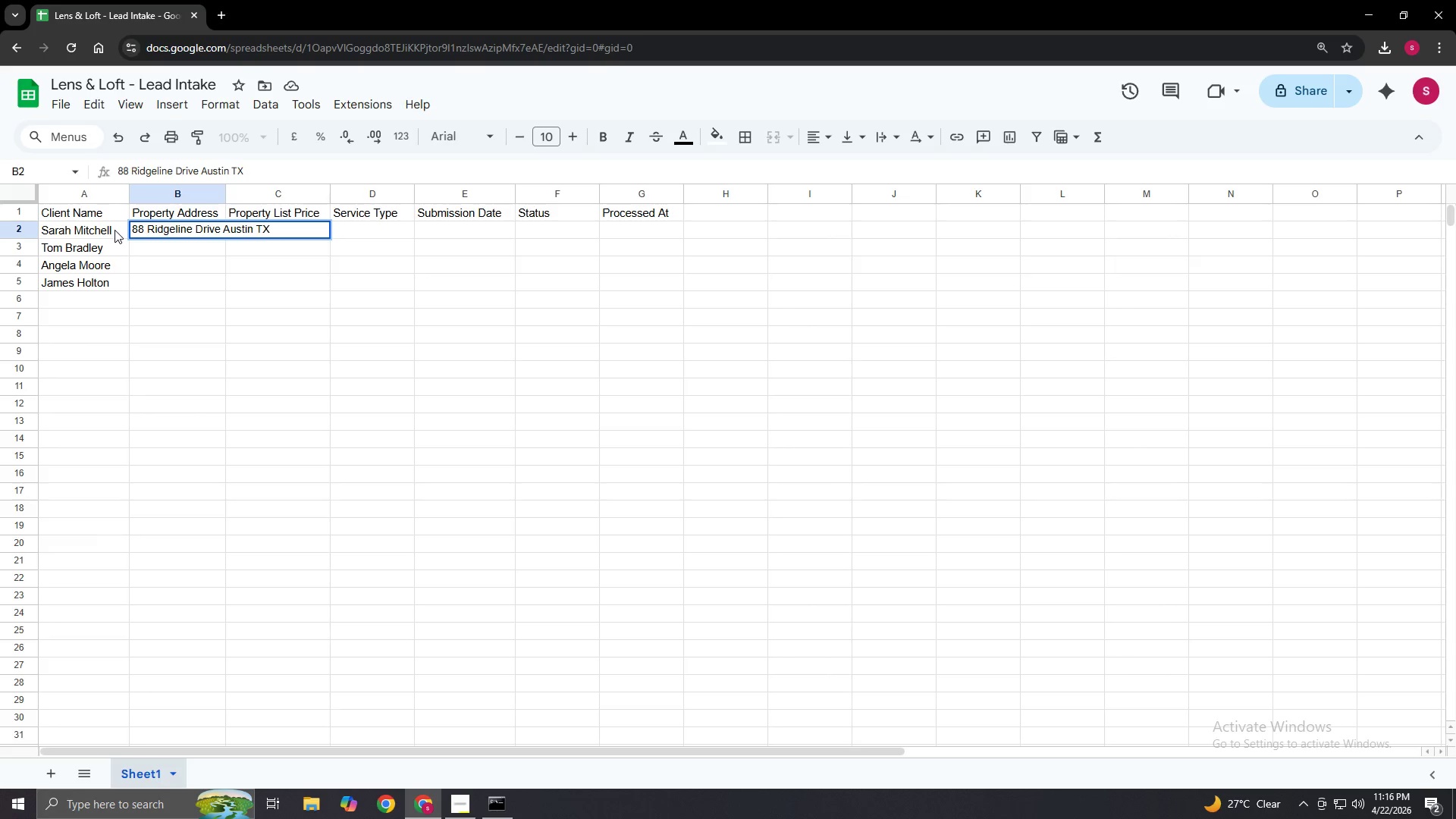 
left_click_drag(start_coordinate=[224, 190], to_coordinate=[278, 193])
 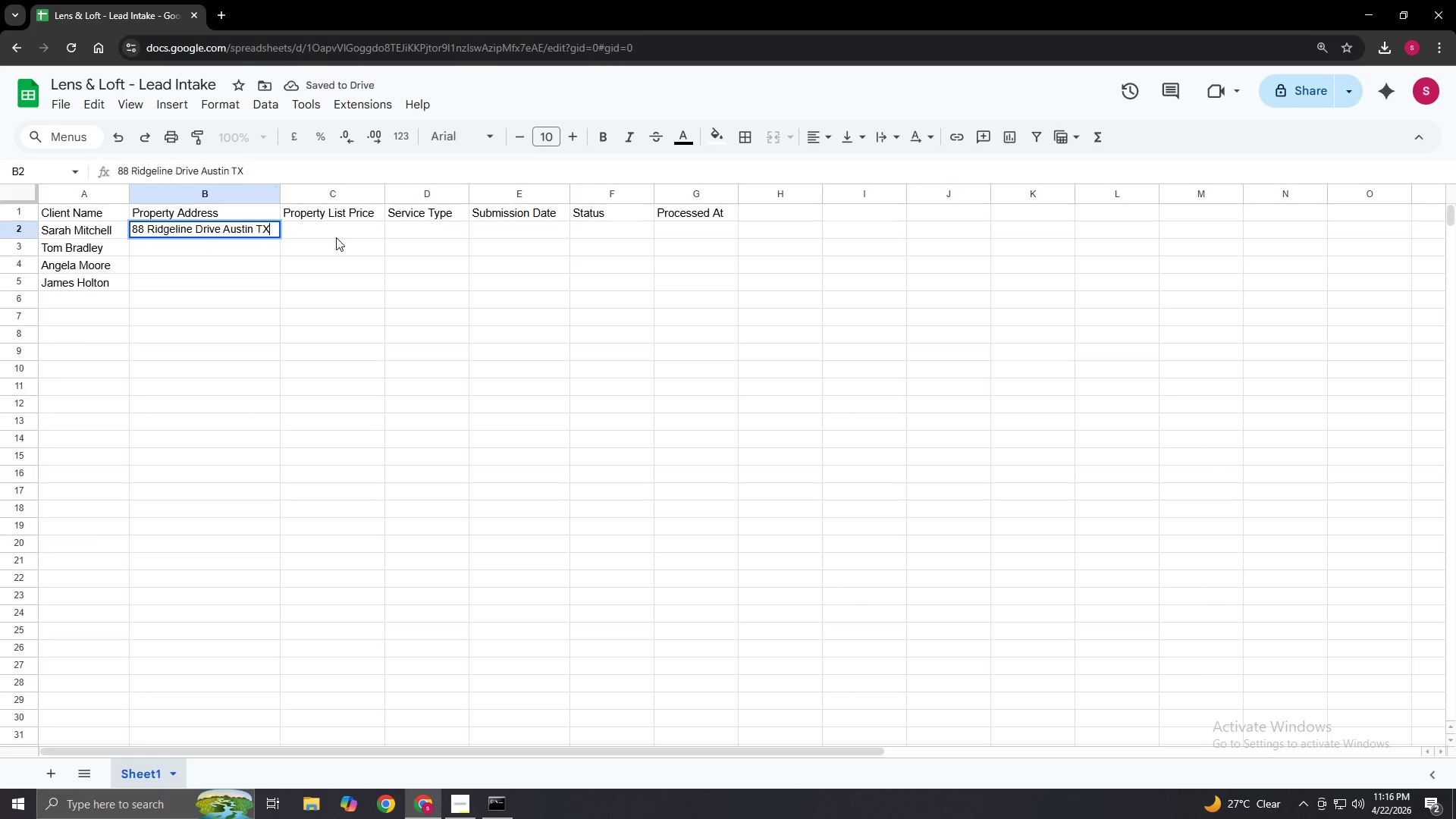 
key(Enter)
 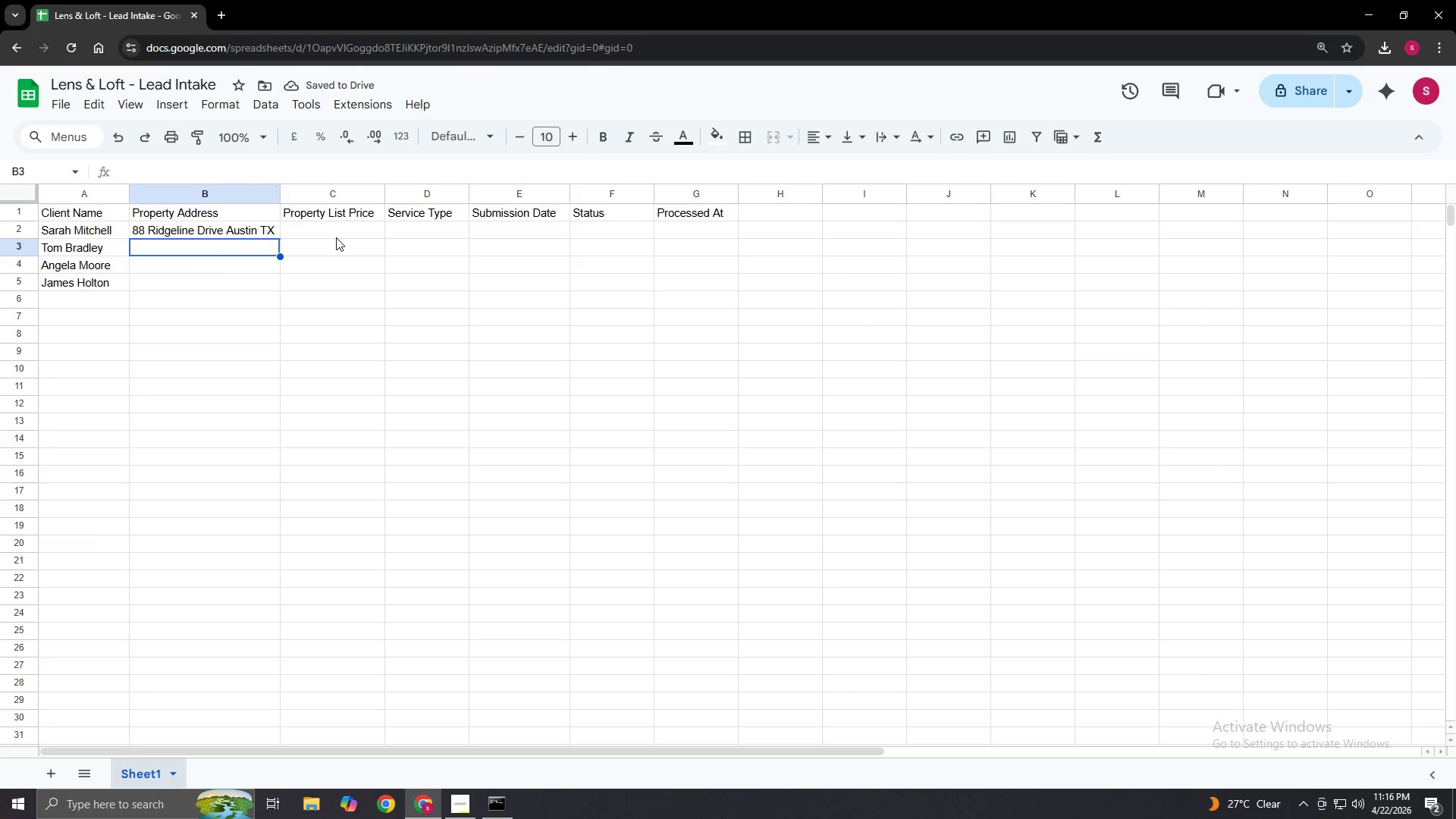 
wait(9.66)
 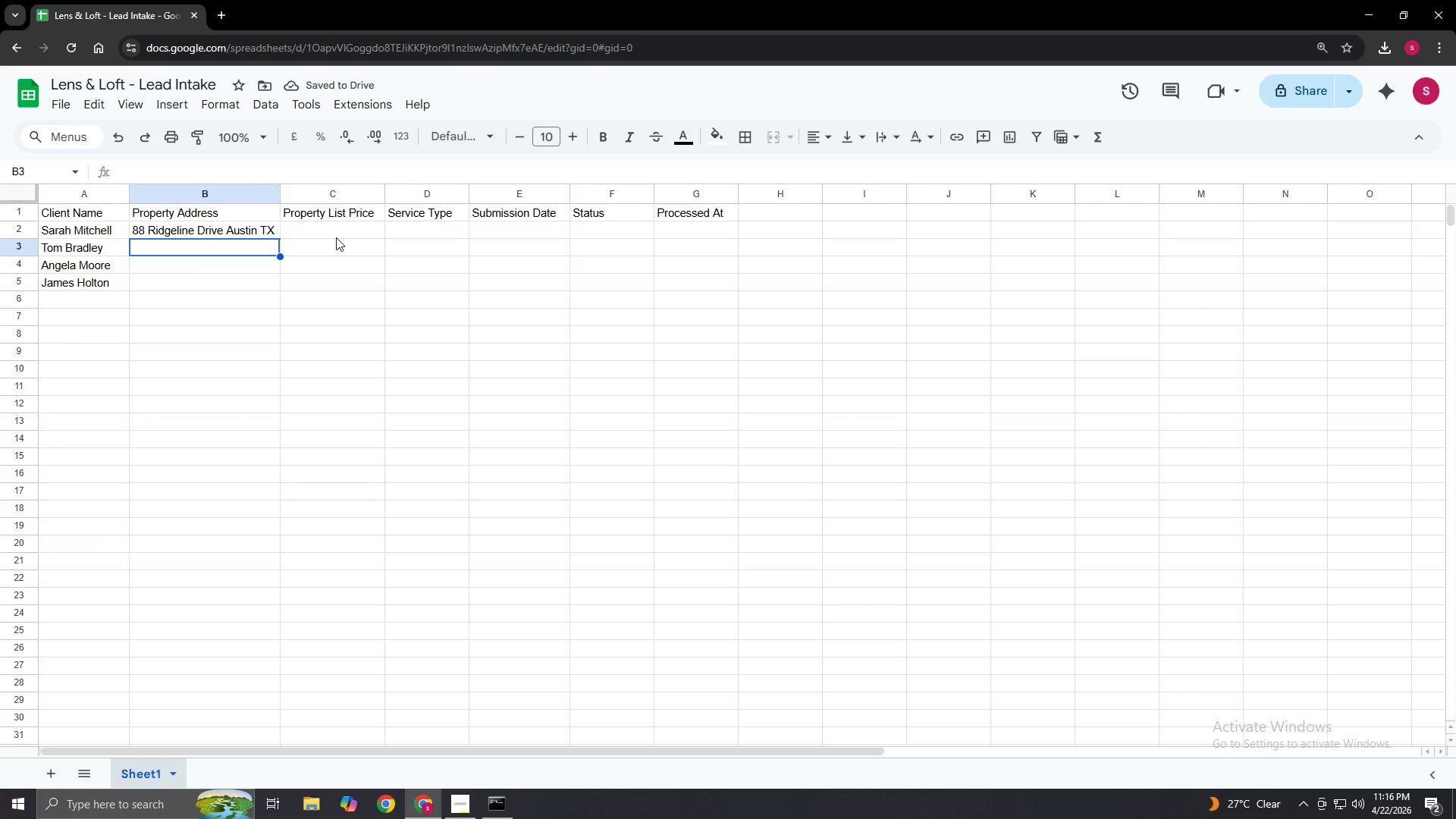 
key(Enter)
 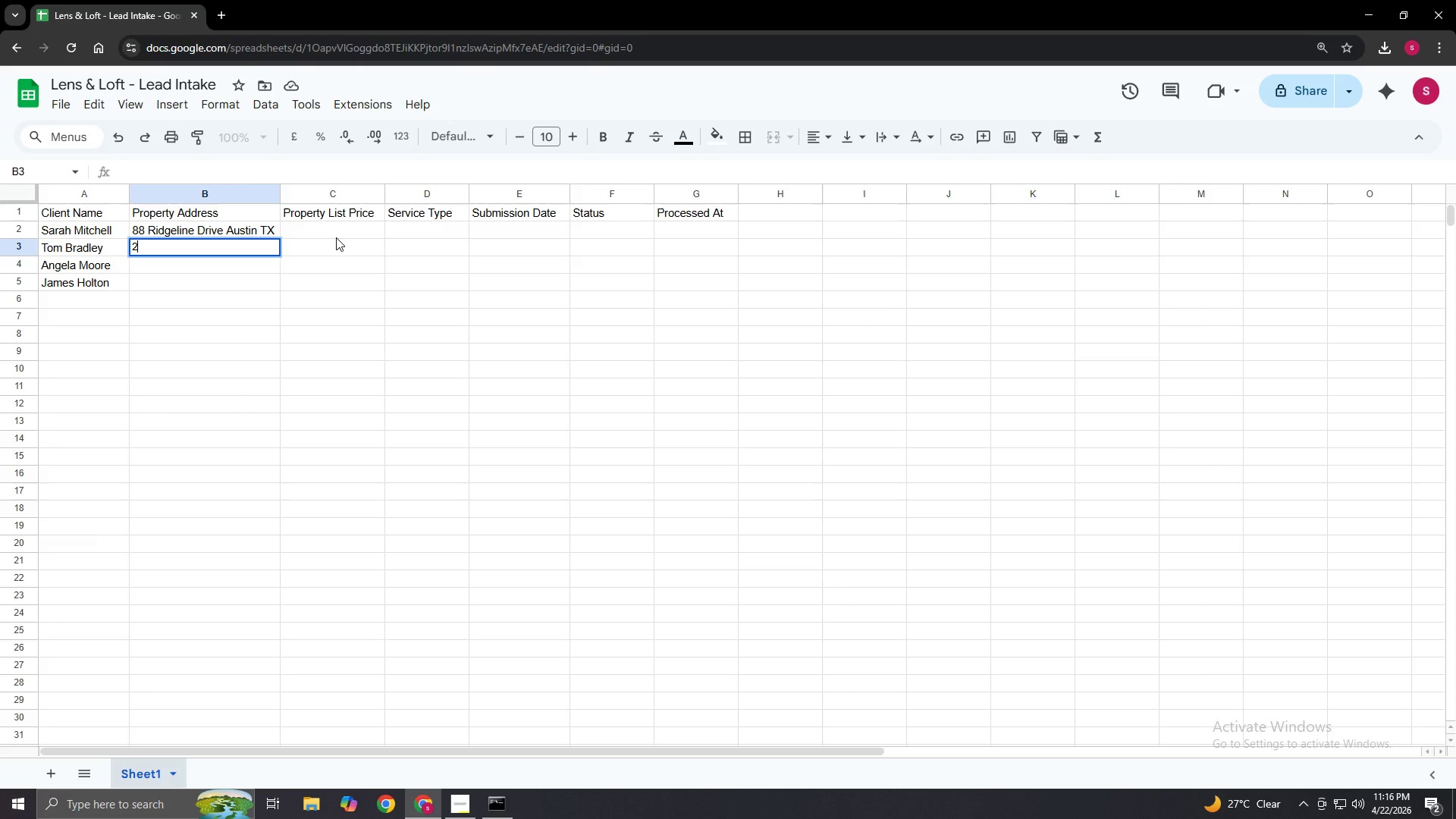 
type(22 Oak Hills Drive Aus)
 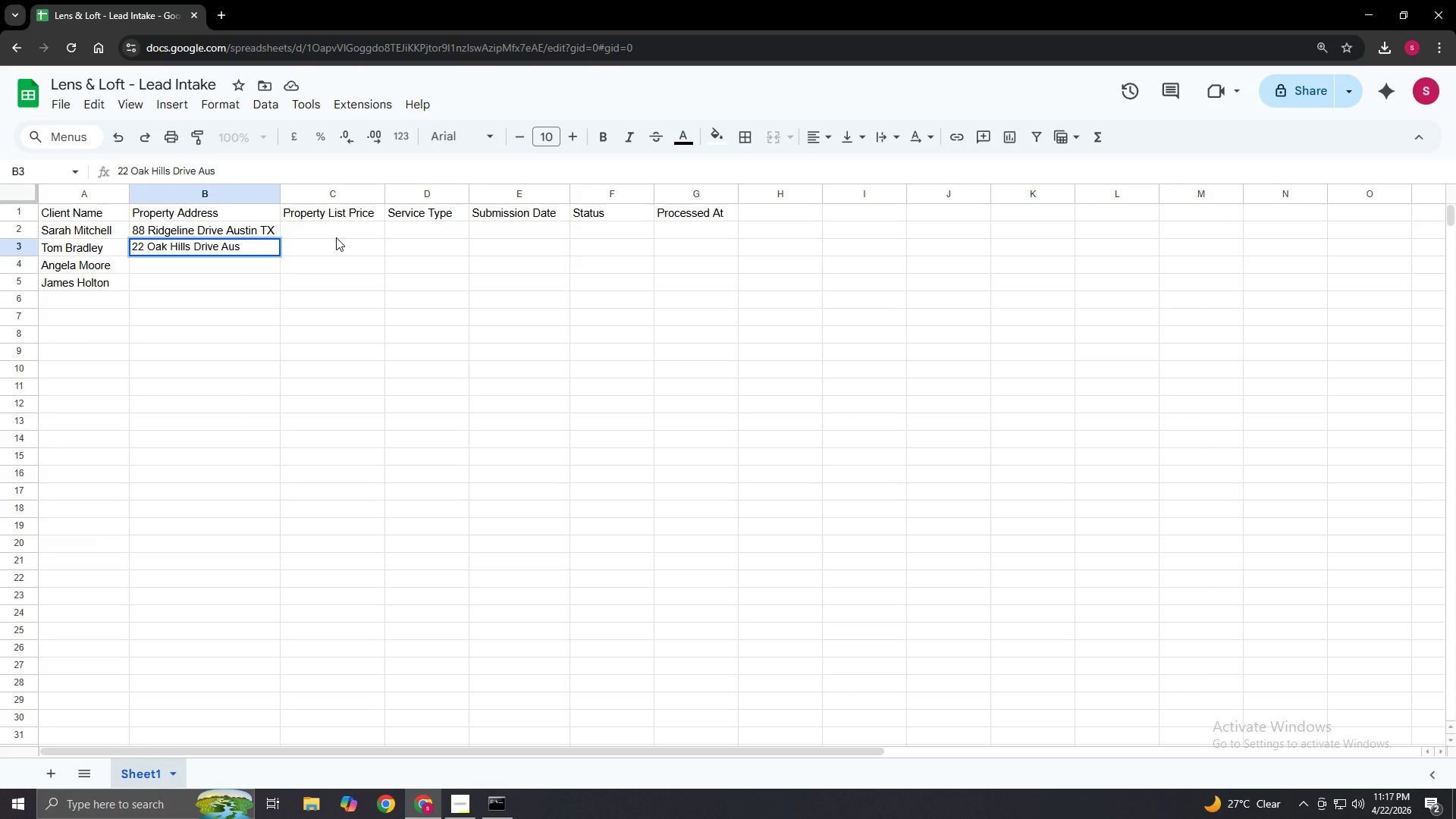 
type(tin)
 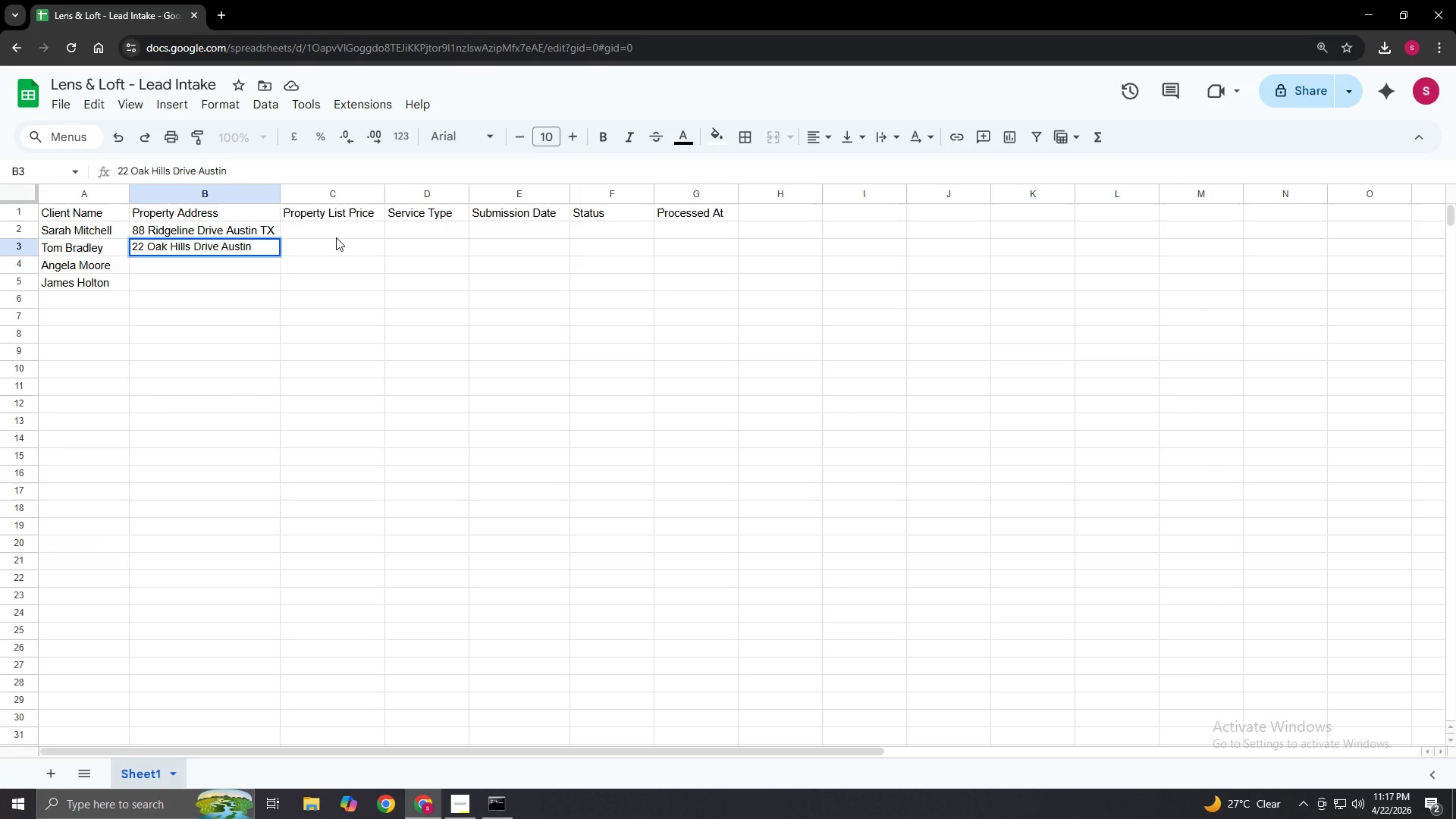 
wait(6.2)
 